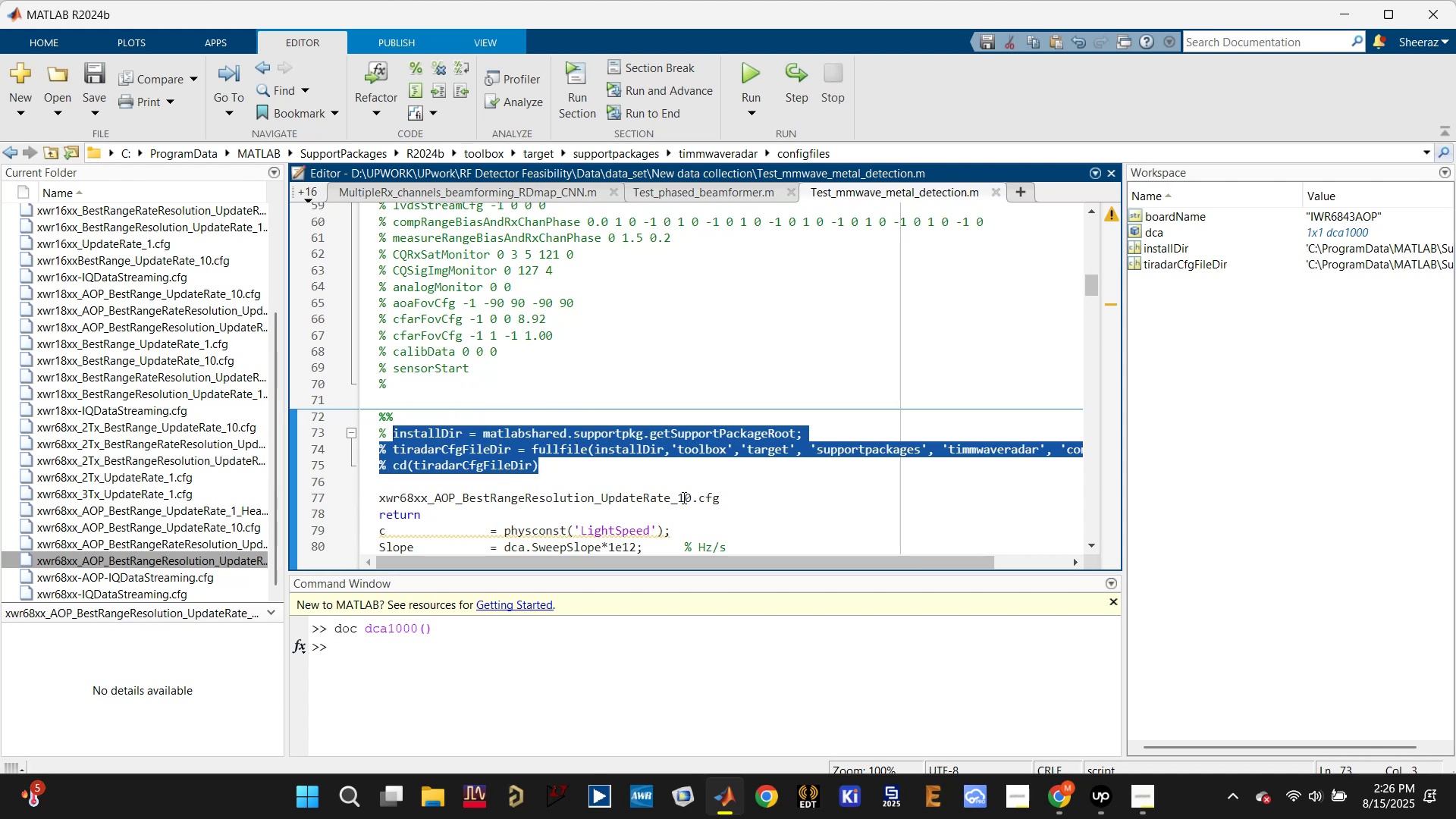 
left_click_drag(start_coordinate=[748, 497], to_coordinate=[389, 477])
 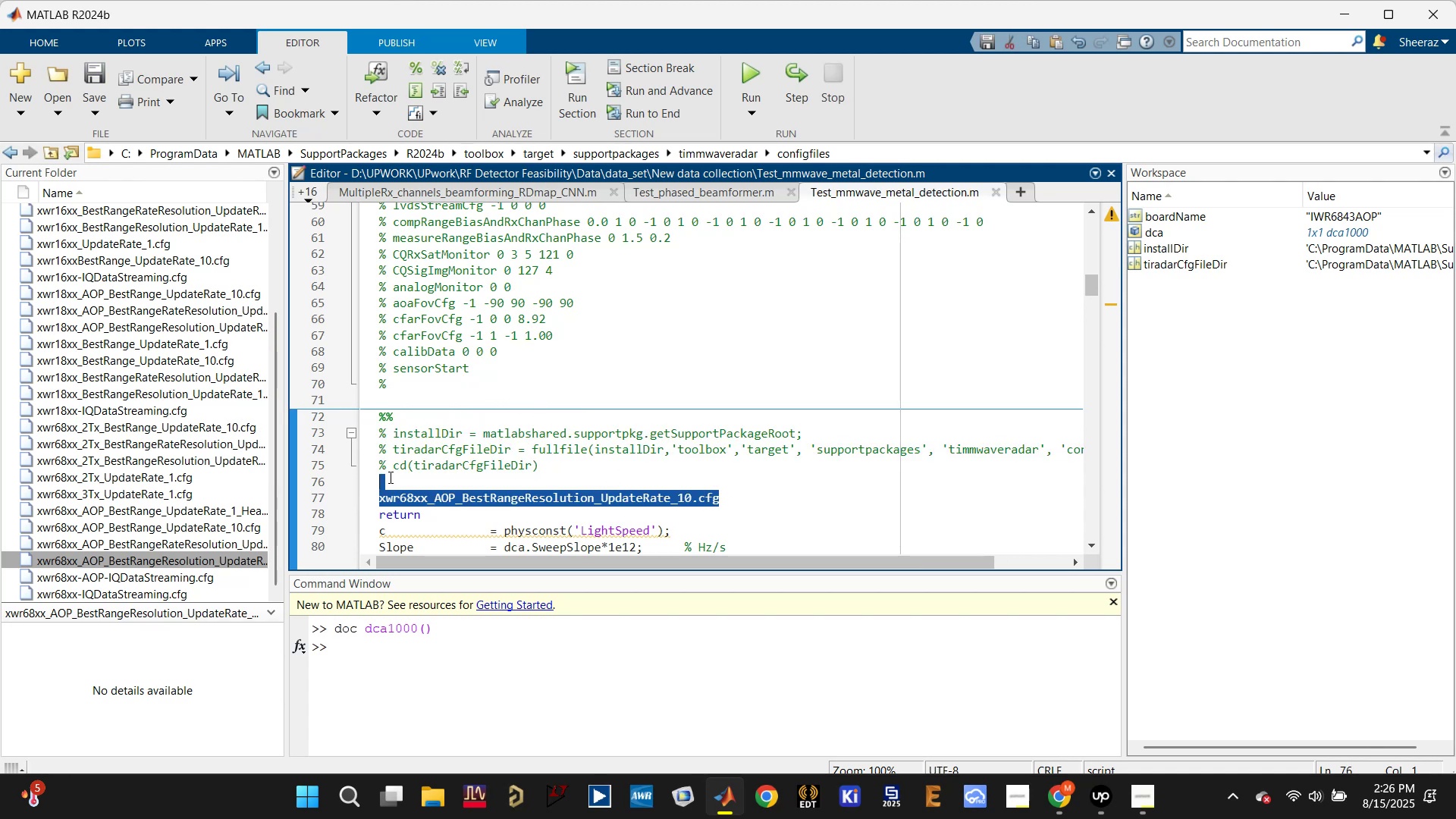 
key(Control+R)
 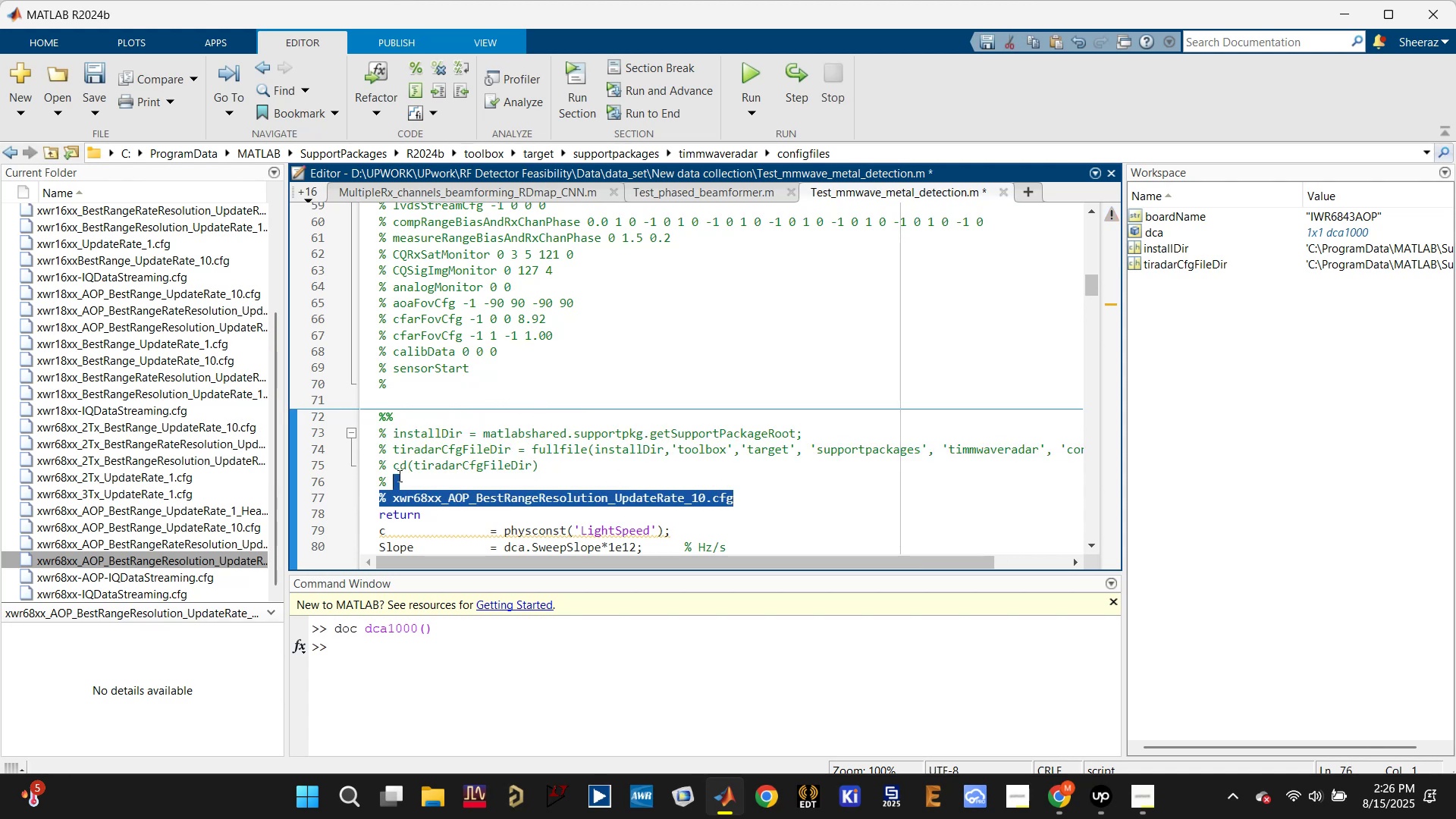 
key(Control+S)
 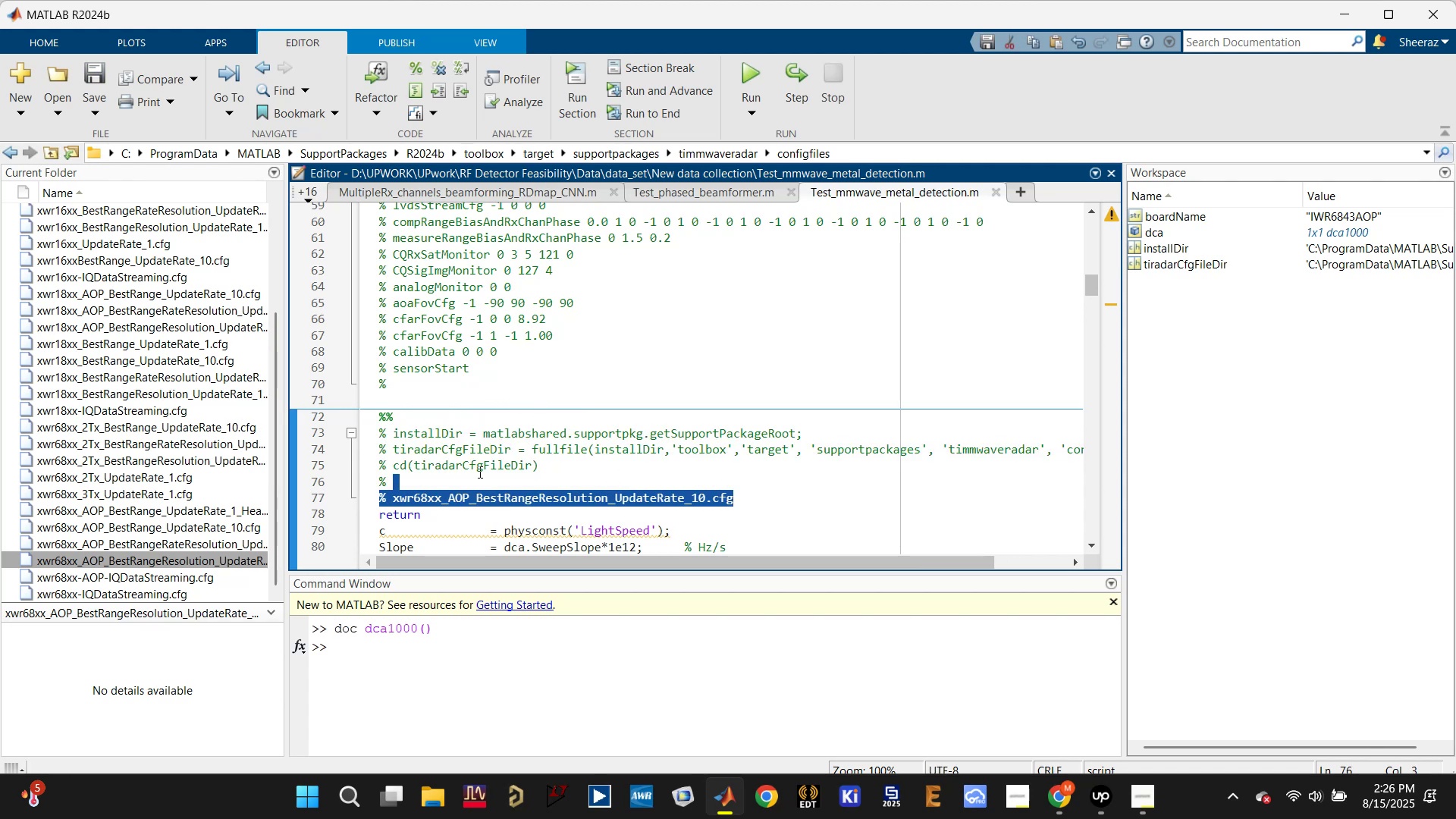 
left_click([479, 471])
 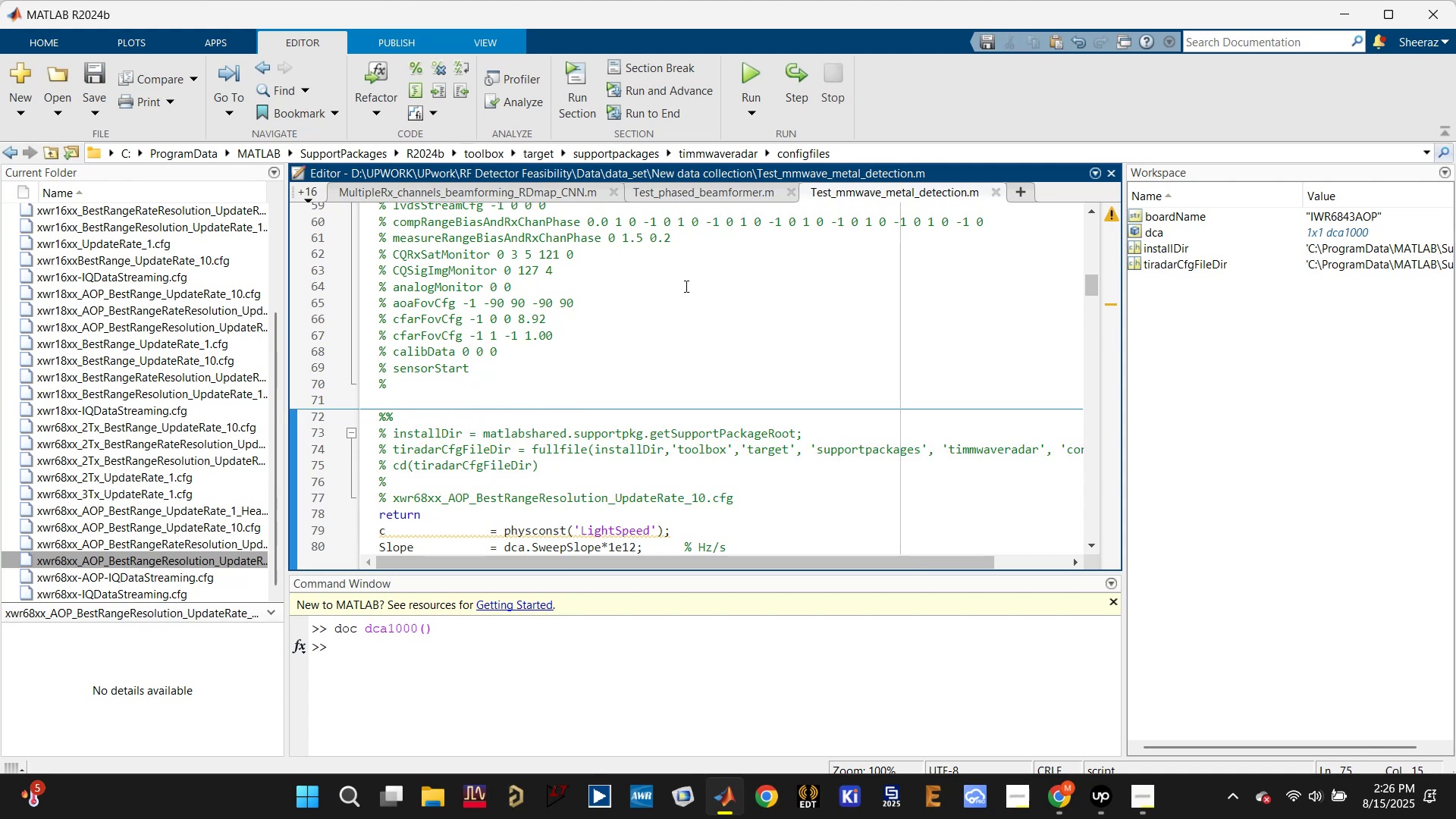 
left_click([734, 71])
 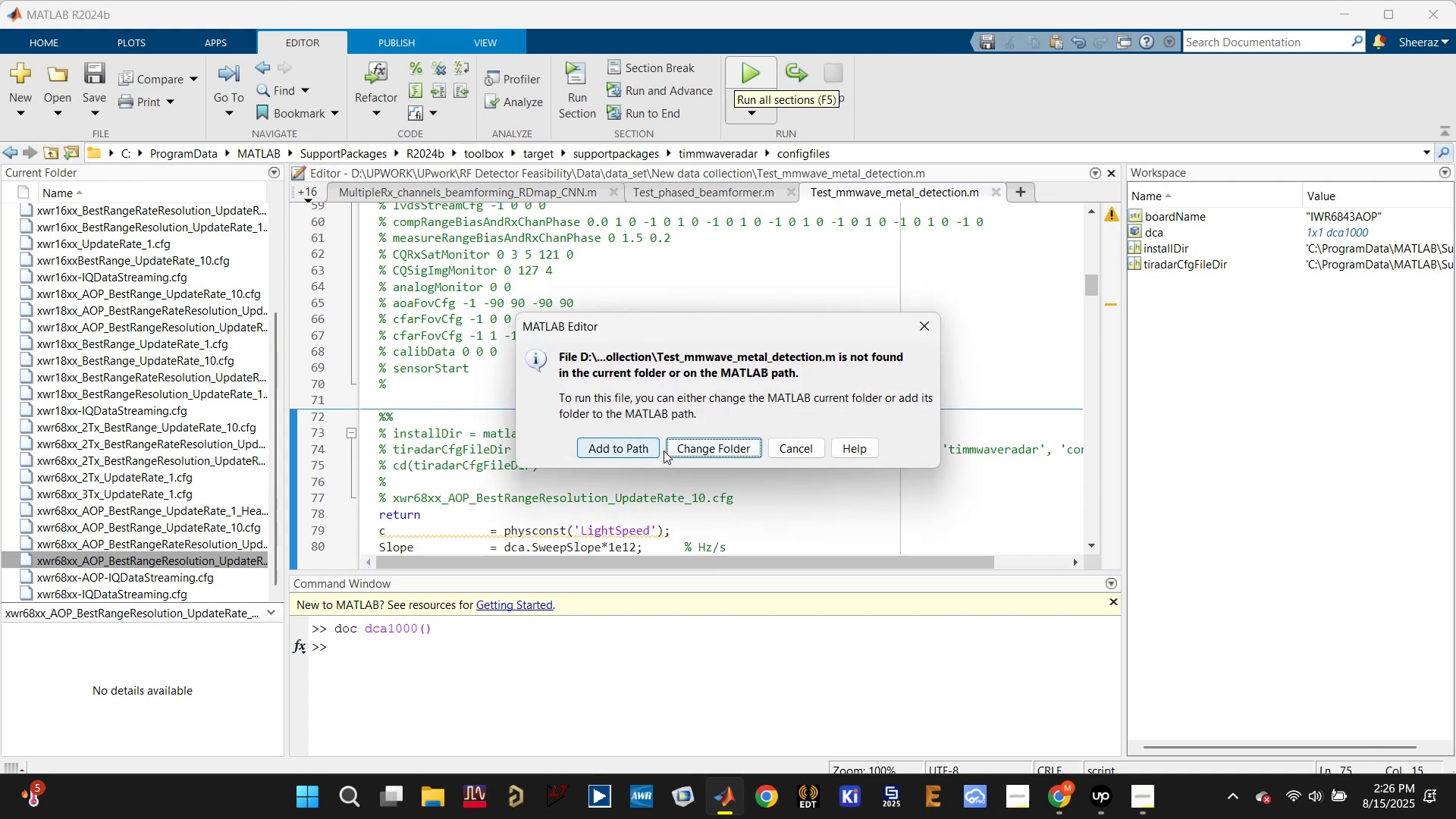 
left_click([685, 447])
 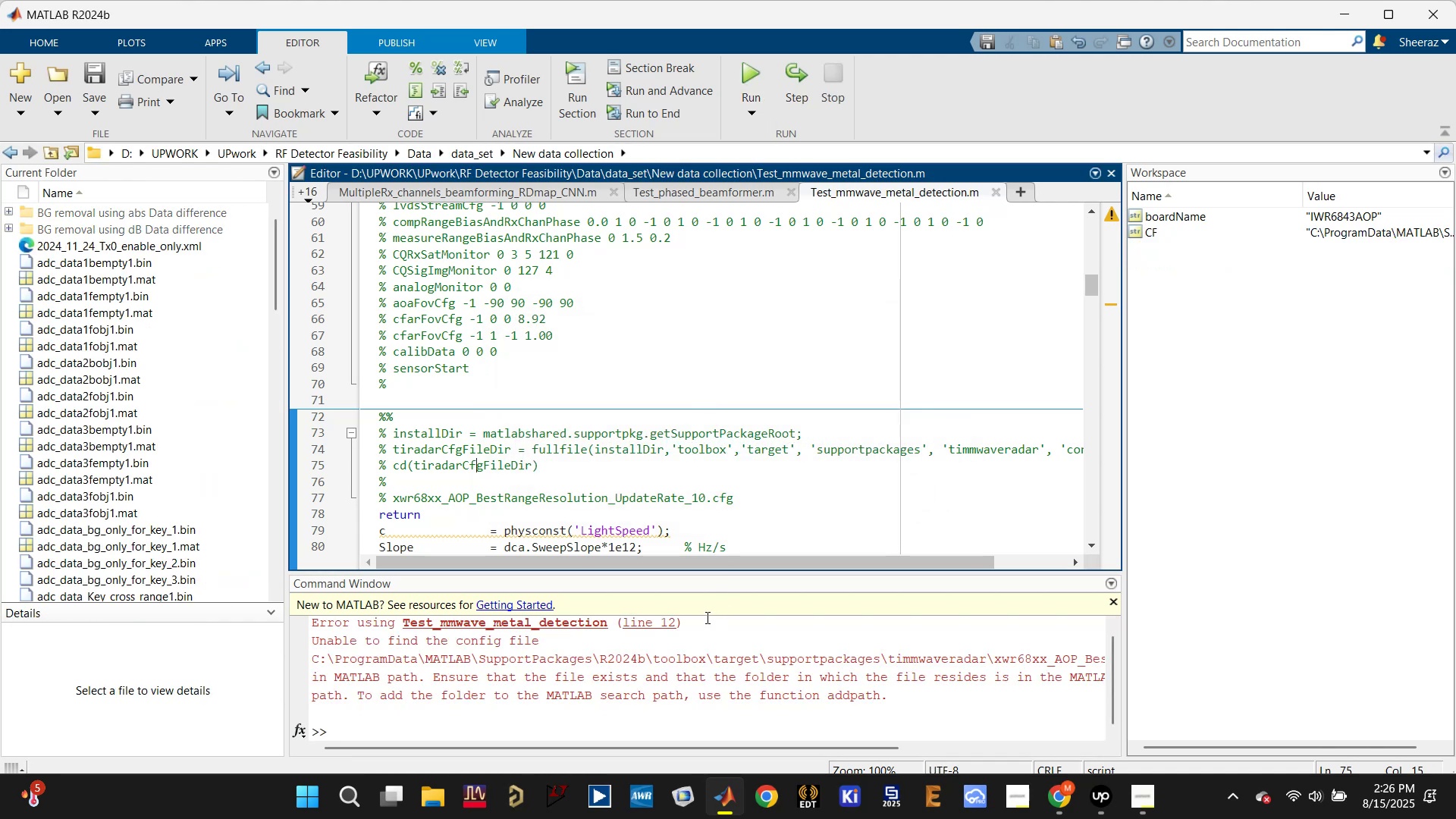 
left_click([666, 620])
 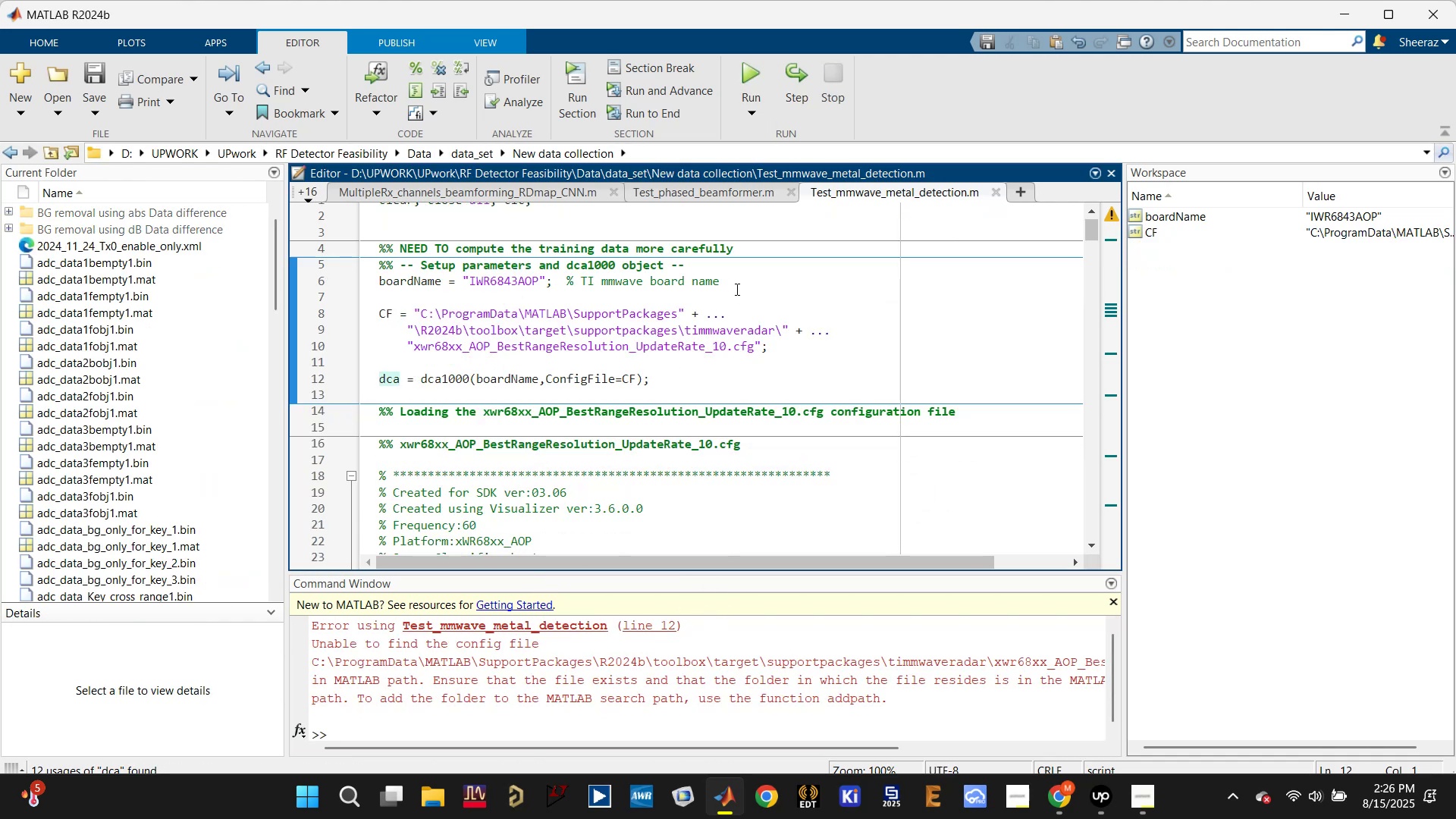 
wait(5.08)
 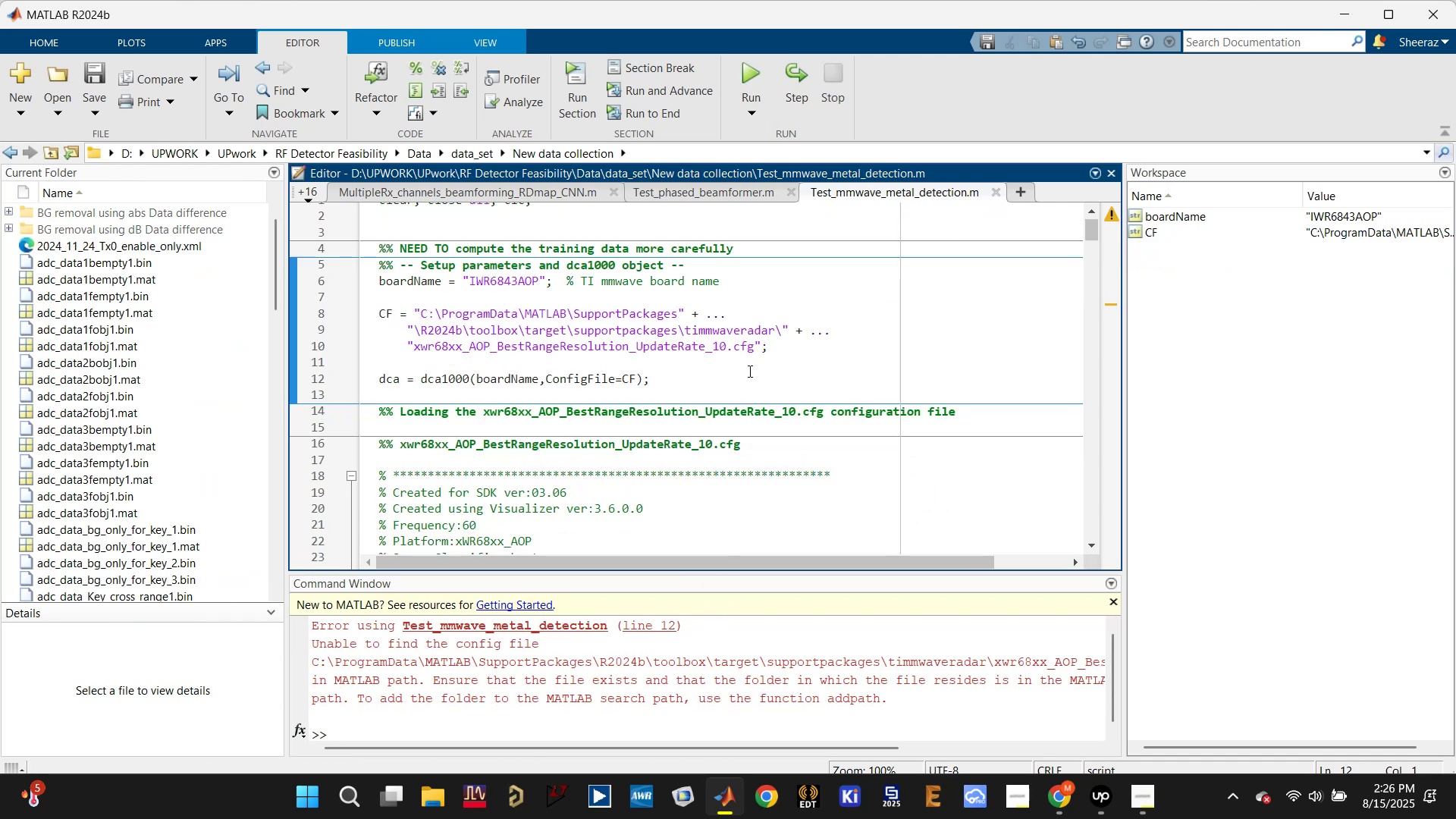 
left_click([500, 318])
 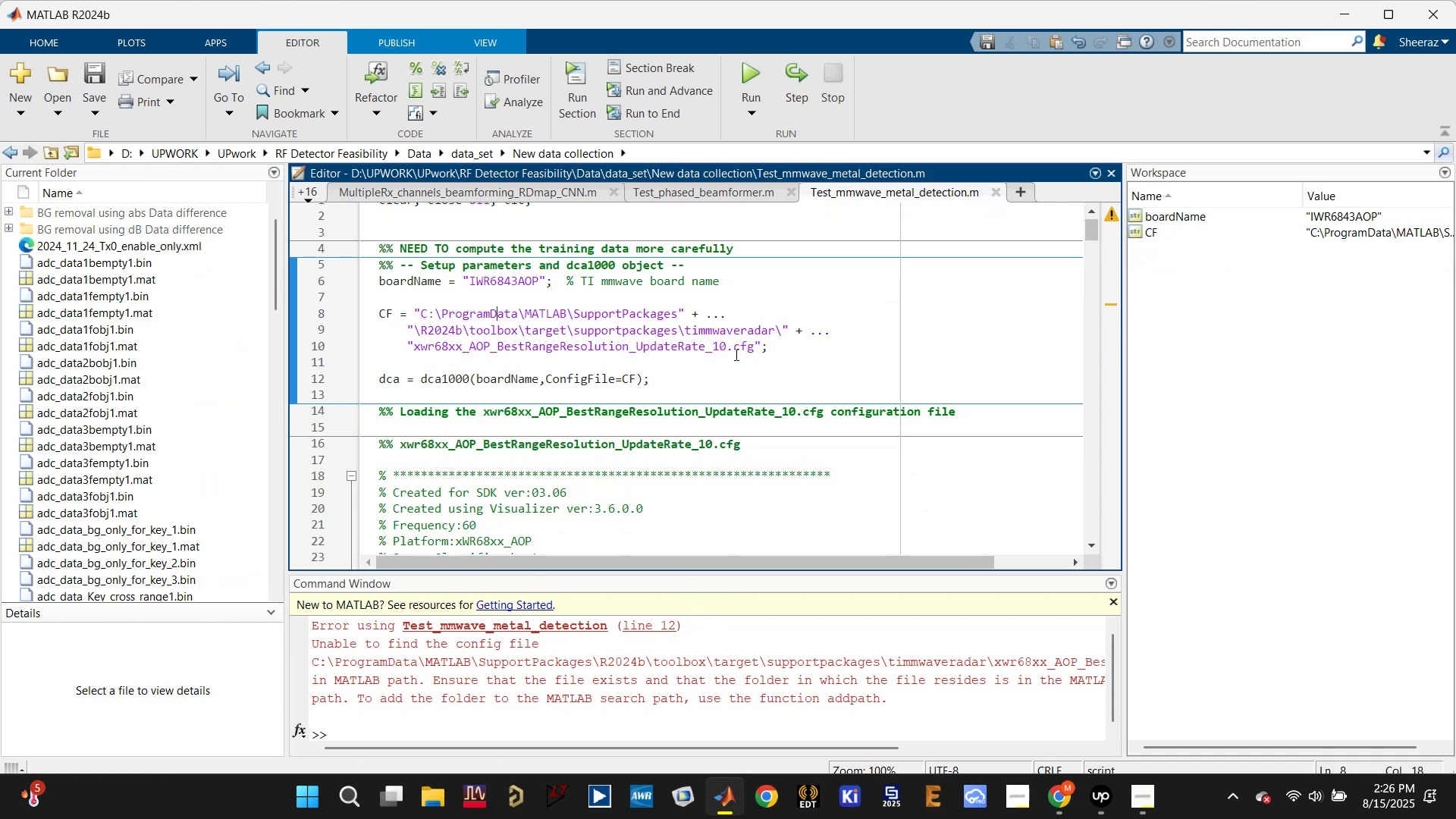 
left_click([595, 381])
 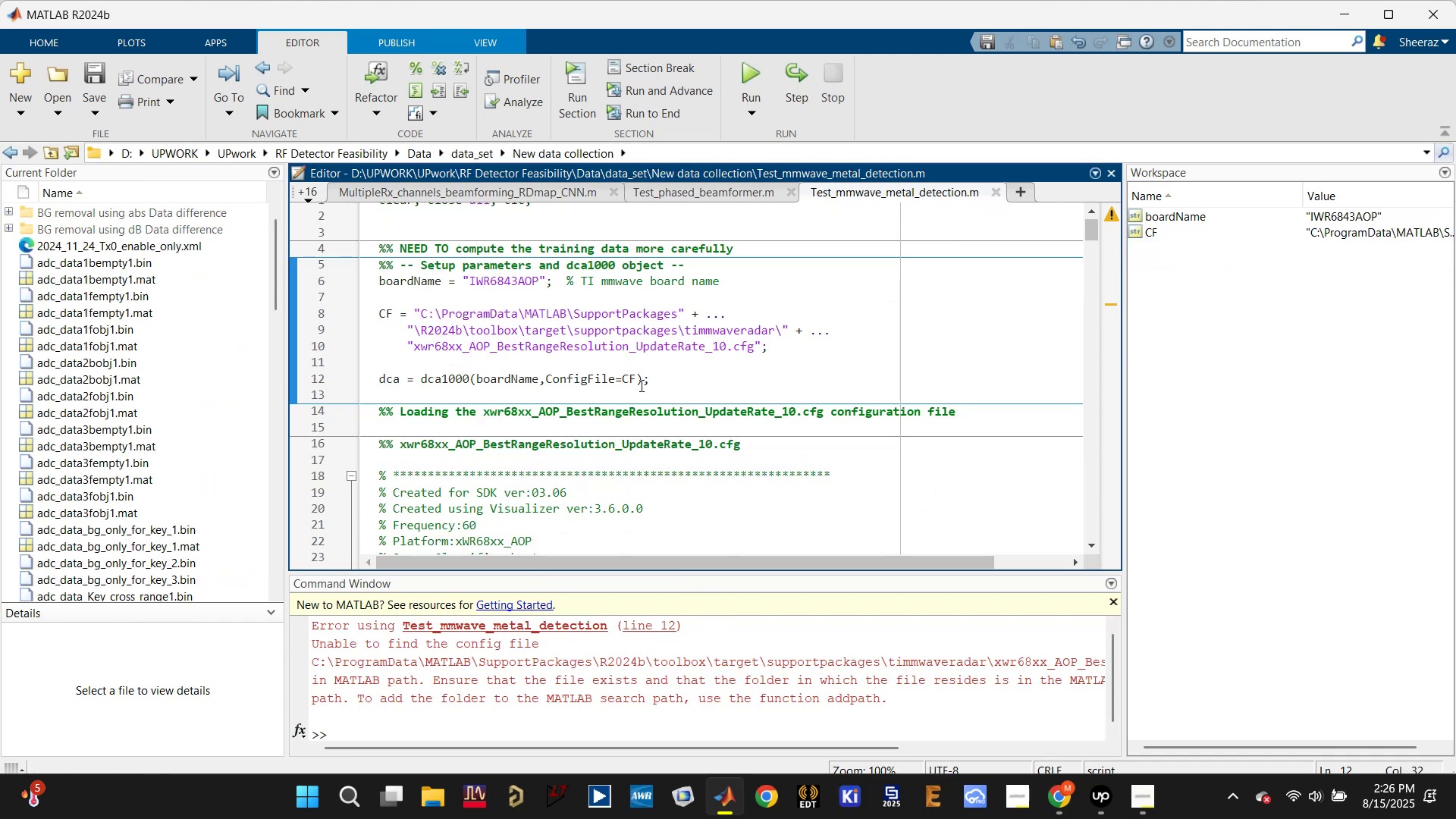 
left_click([635, 381])
 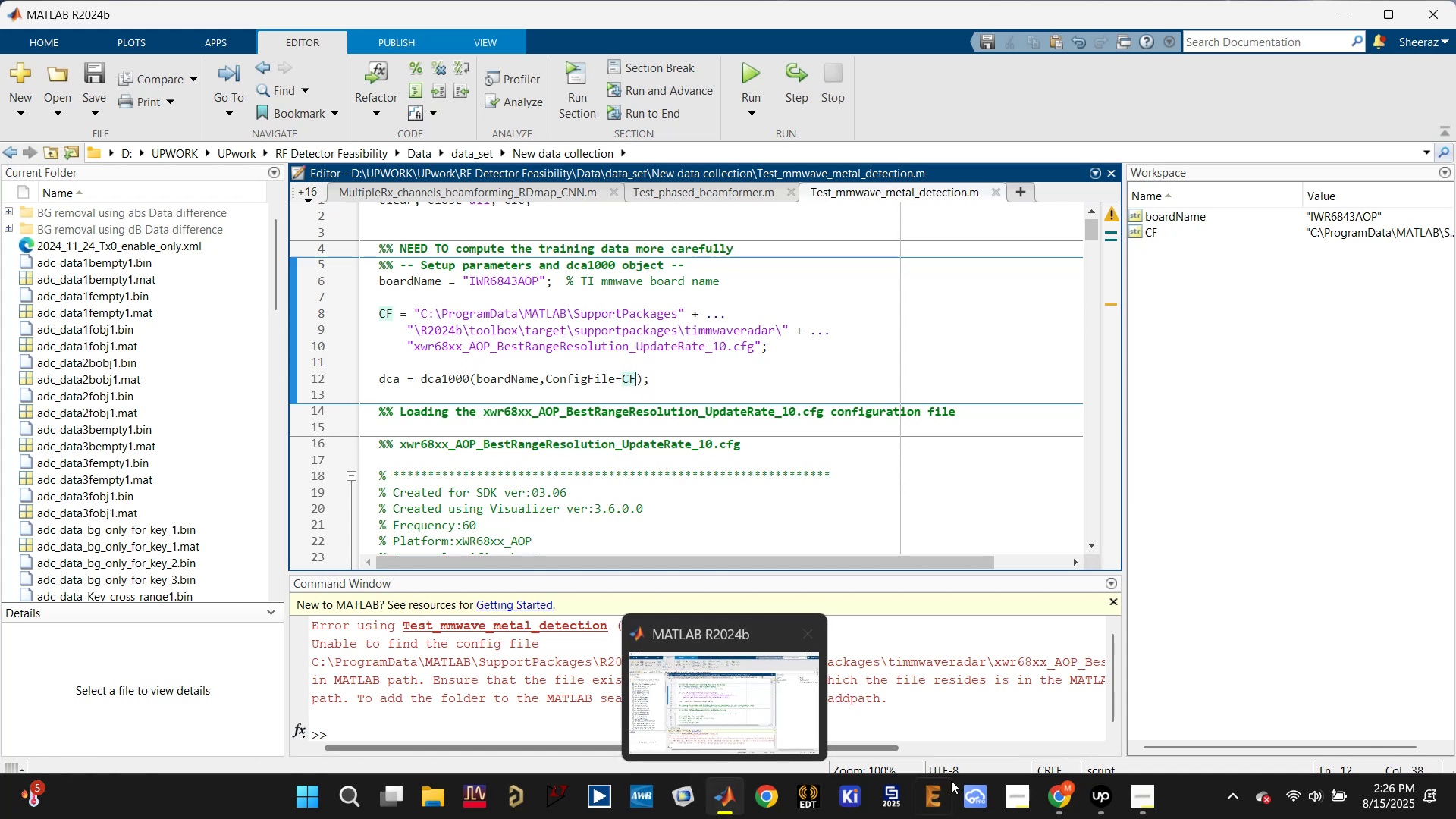 
wait(5.37)
 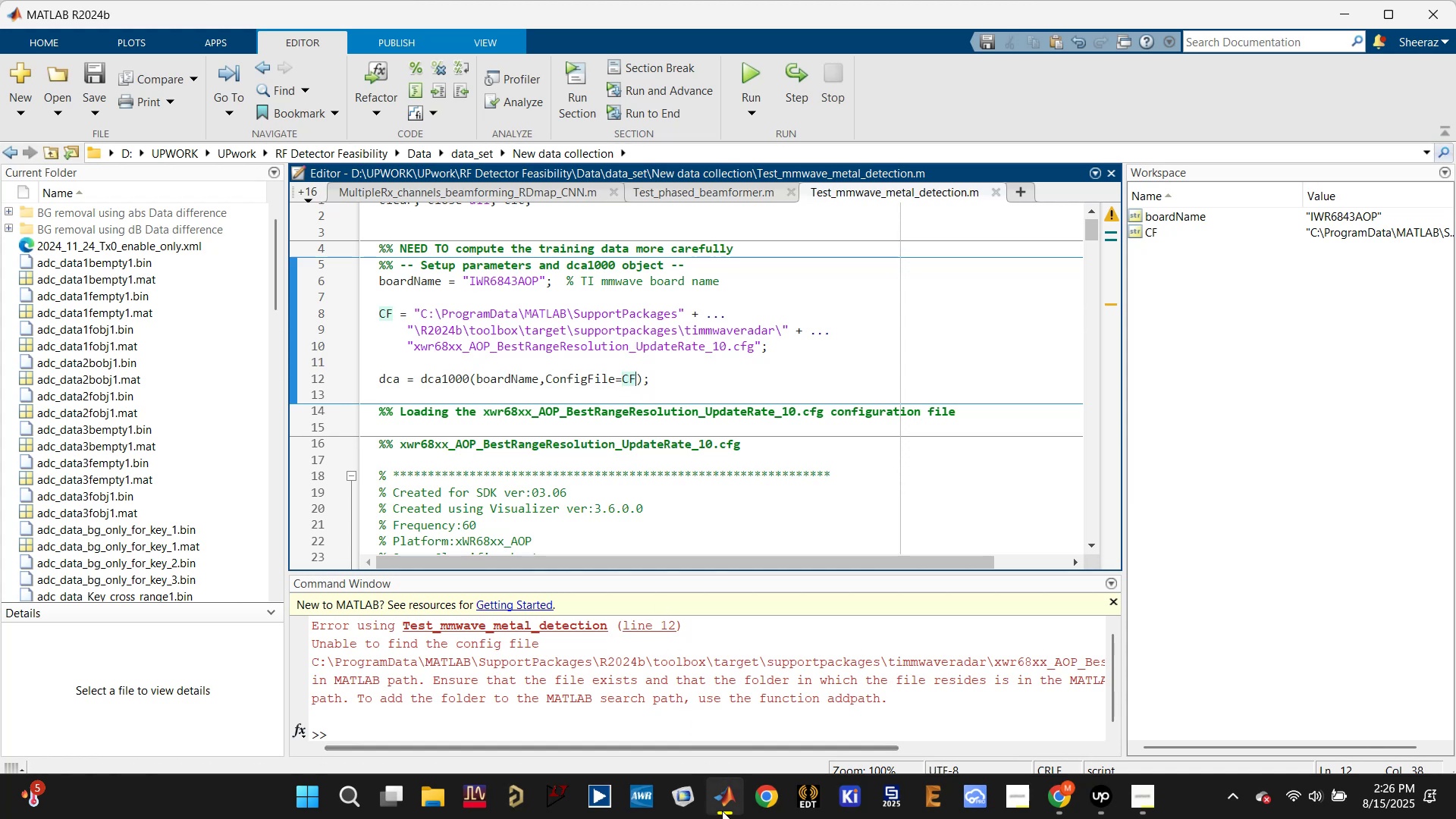 
double_click([981, 698])
 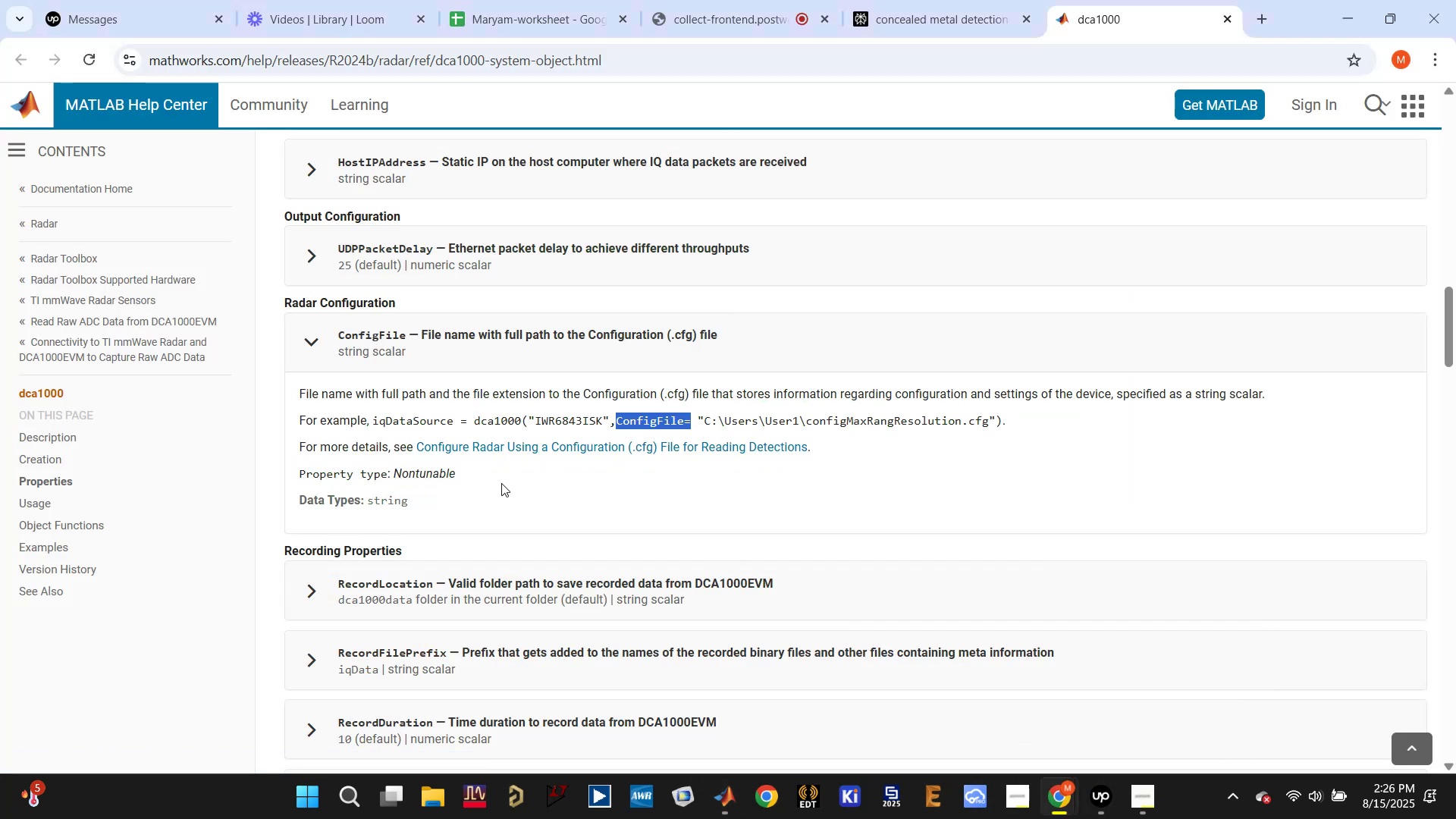 
wait(8.82)
 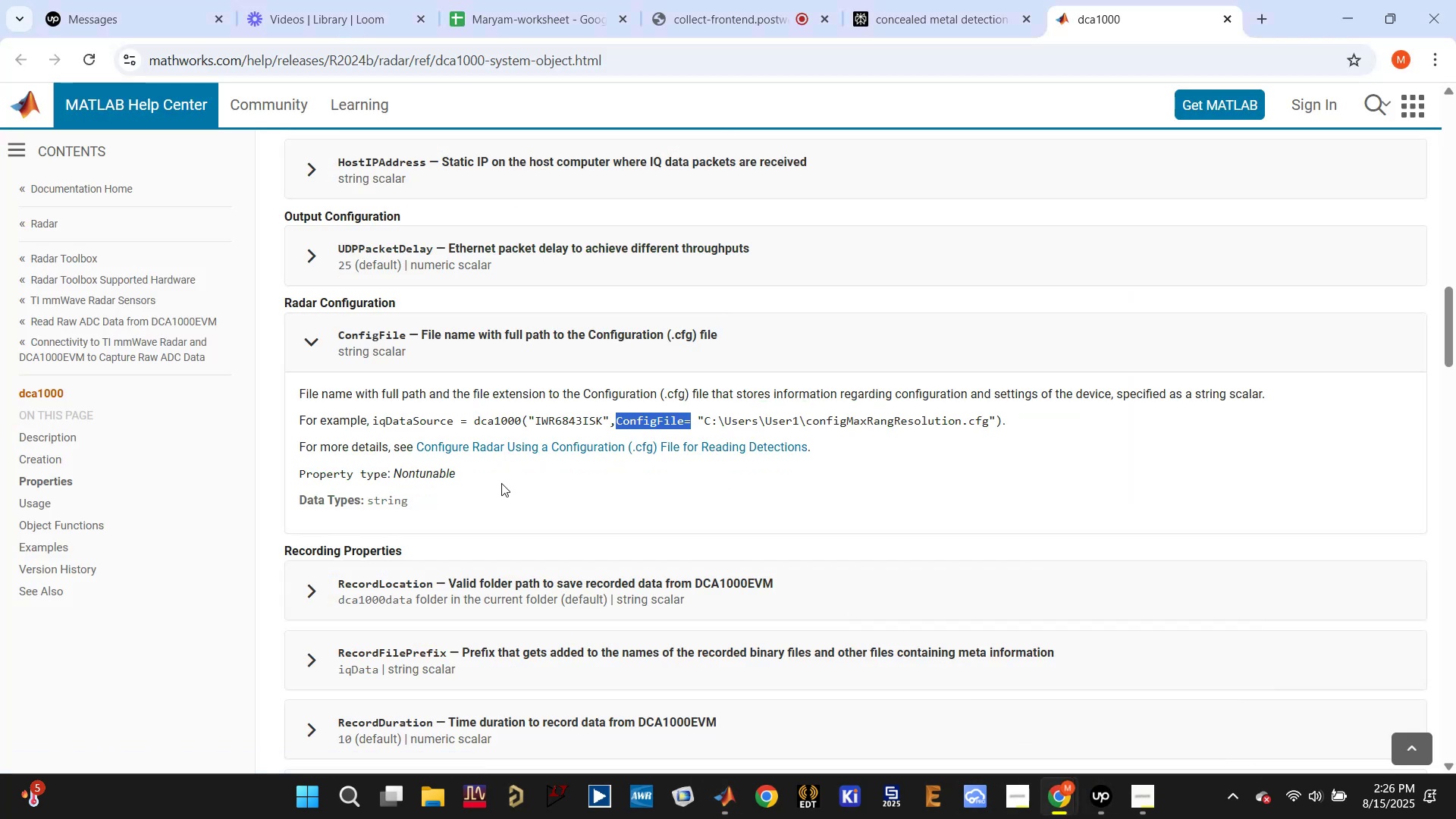 
left_click([685, 687])
 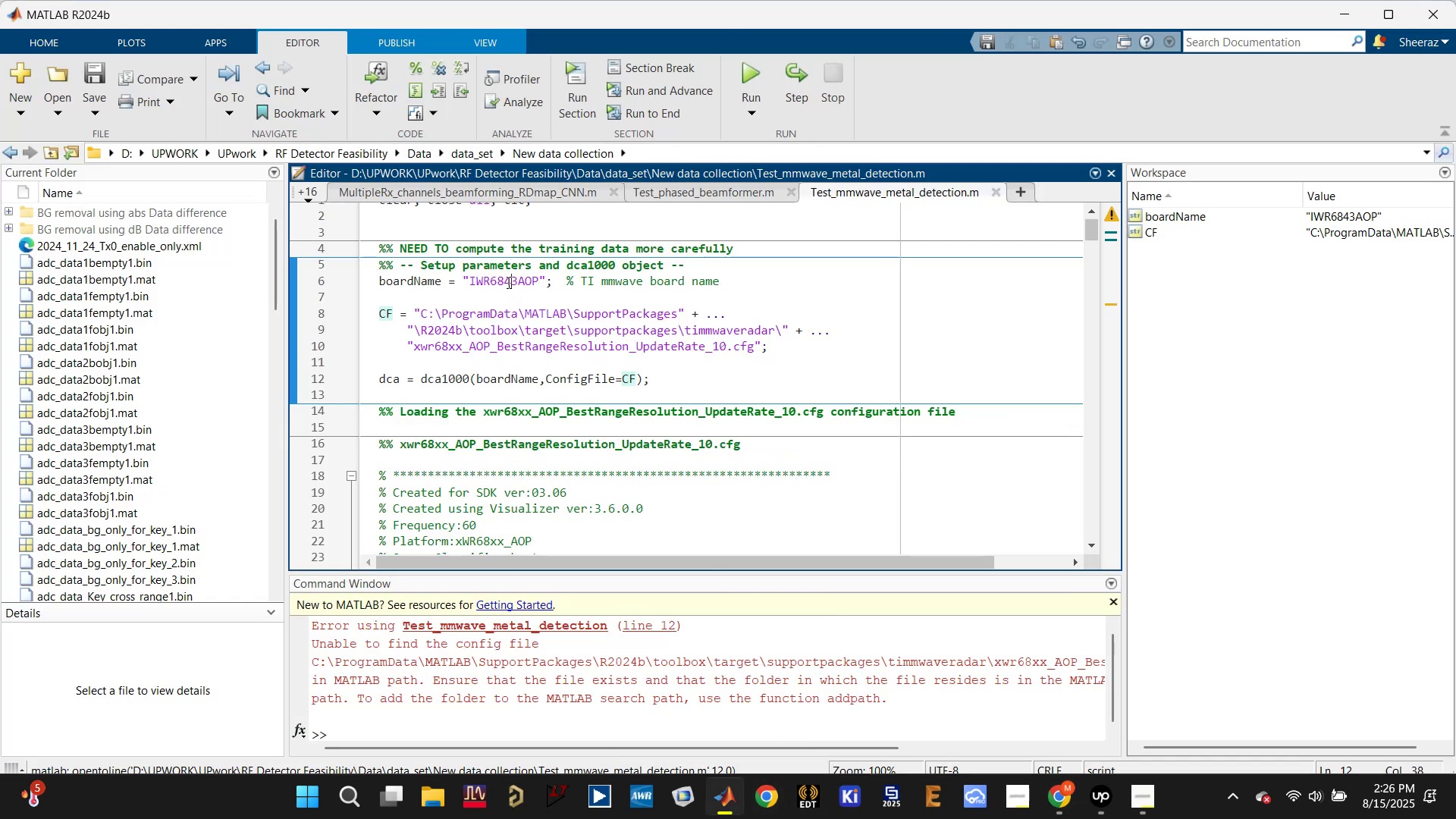 
left_click([416, 283])
 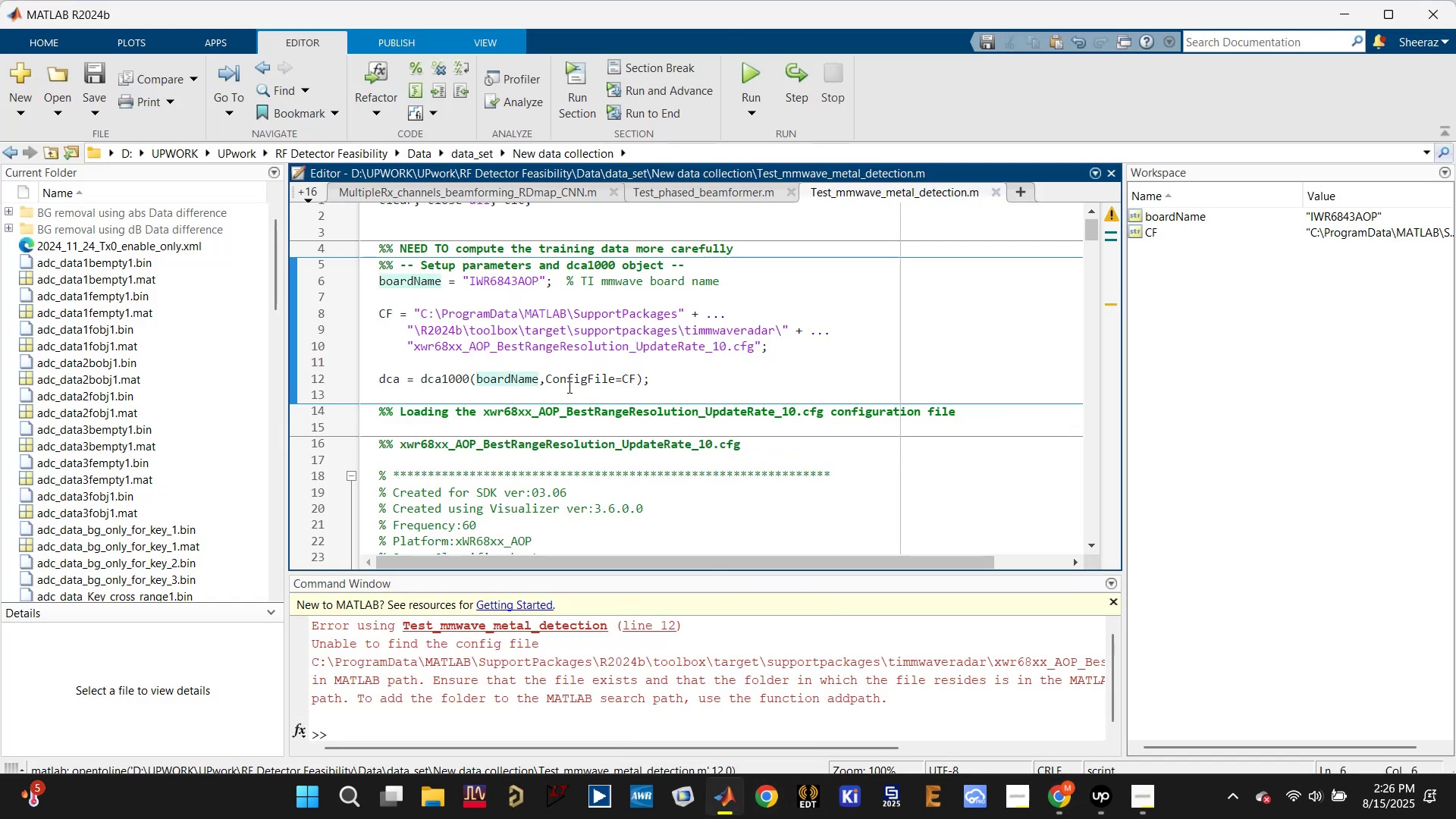 
left_click([568, 384])
 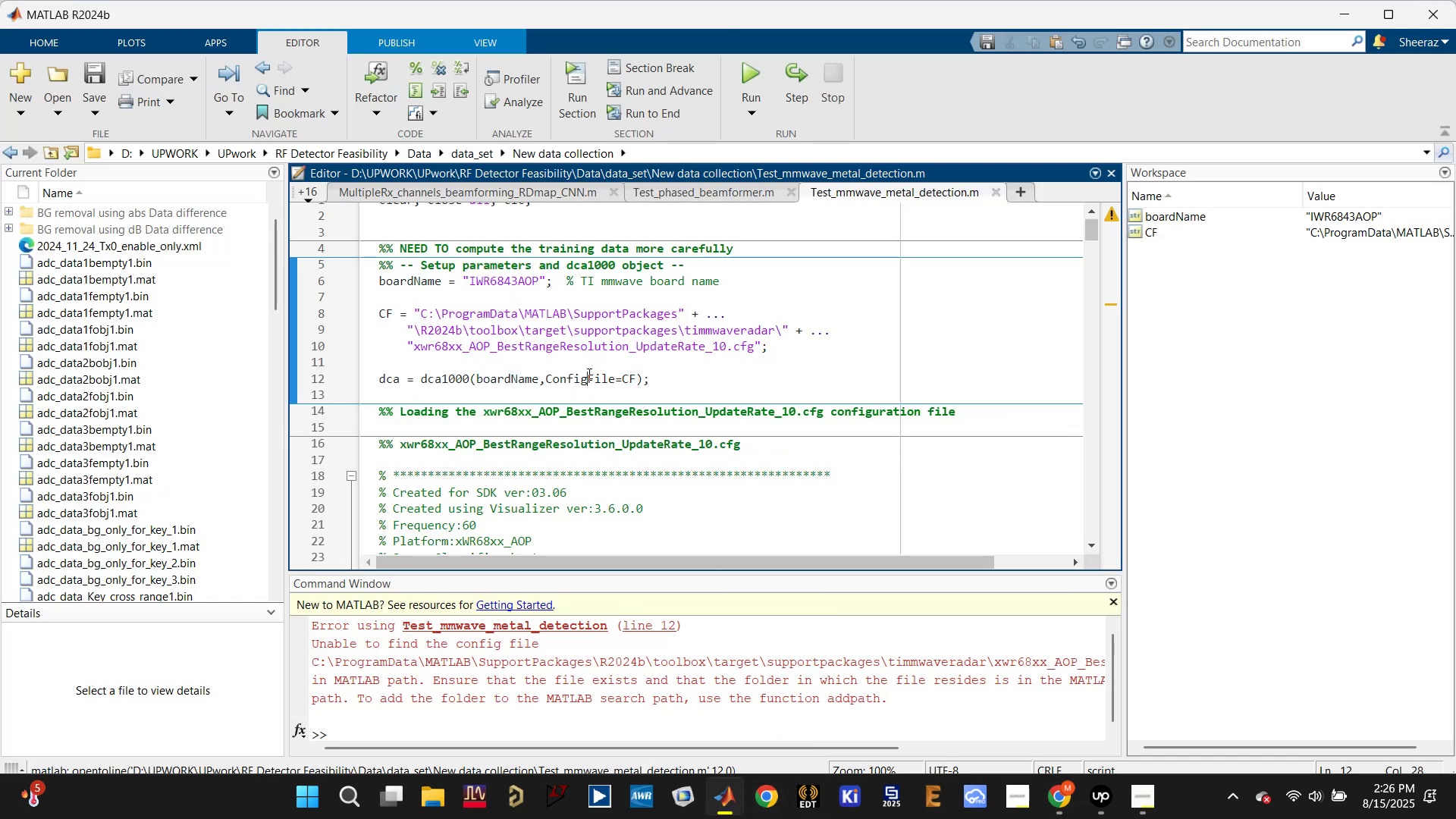 
double_click([588, 374])
 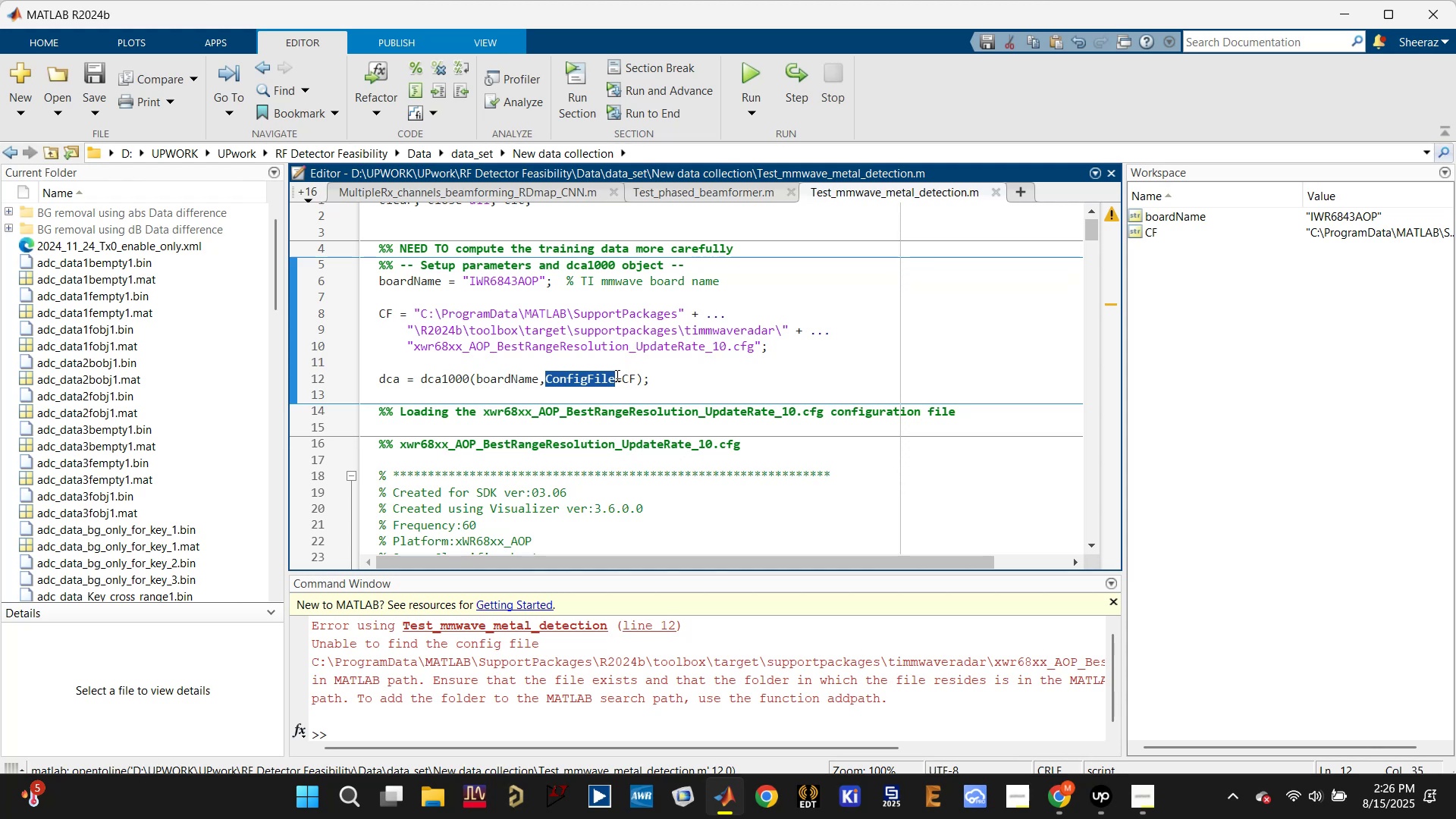 
left_click_drag(start_coordinate=[623, 378], to_coordinate=[543, 377])
 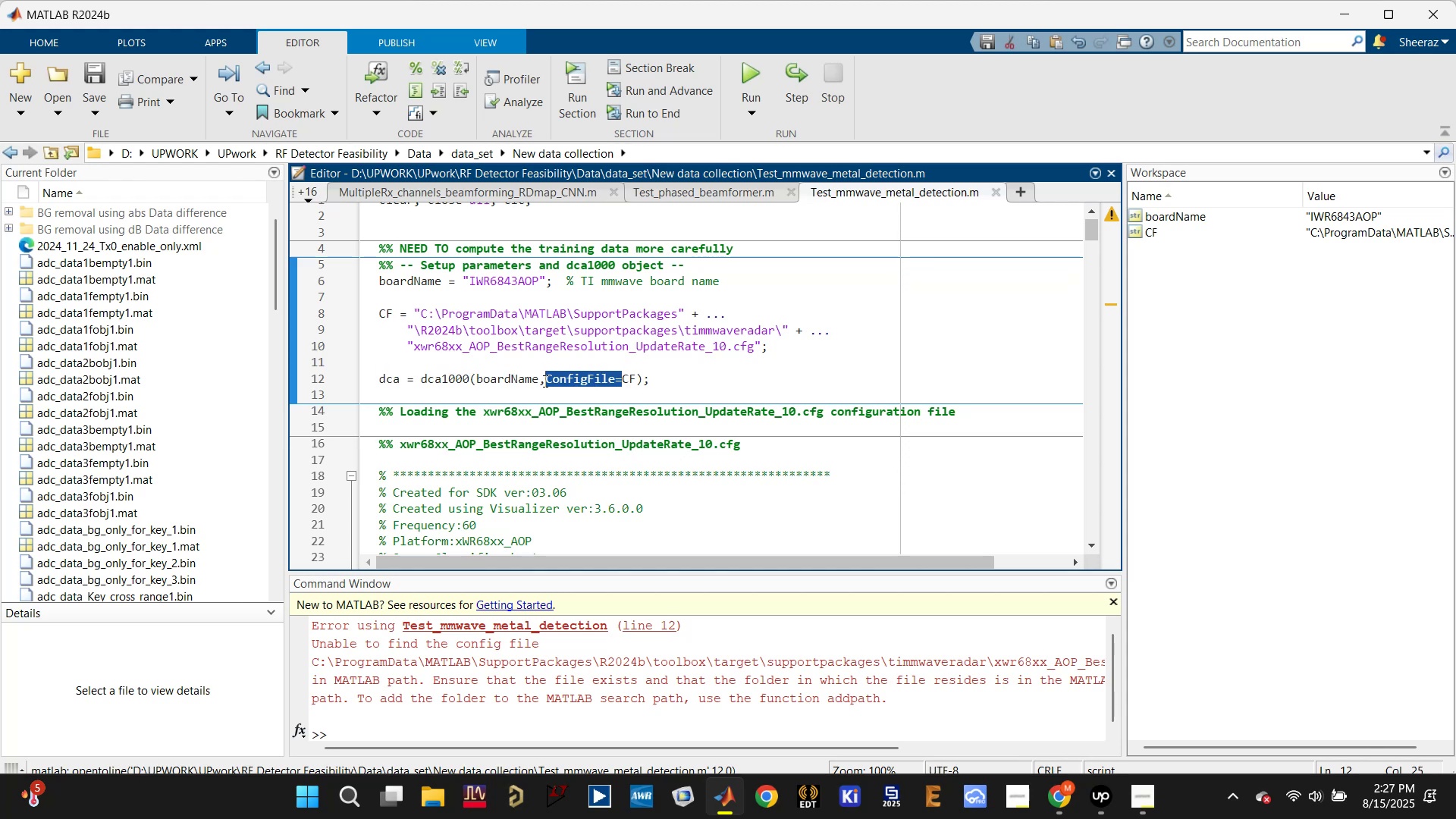 
key(Backspace)
 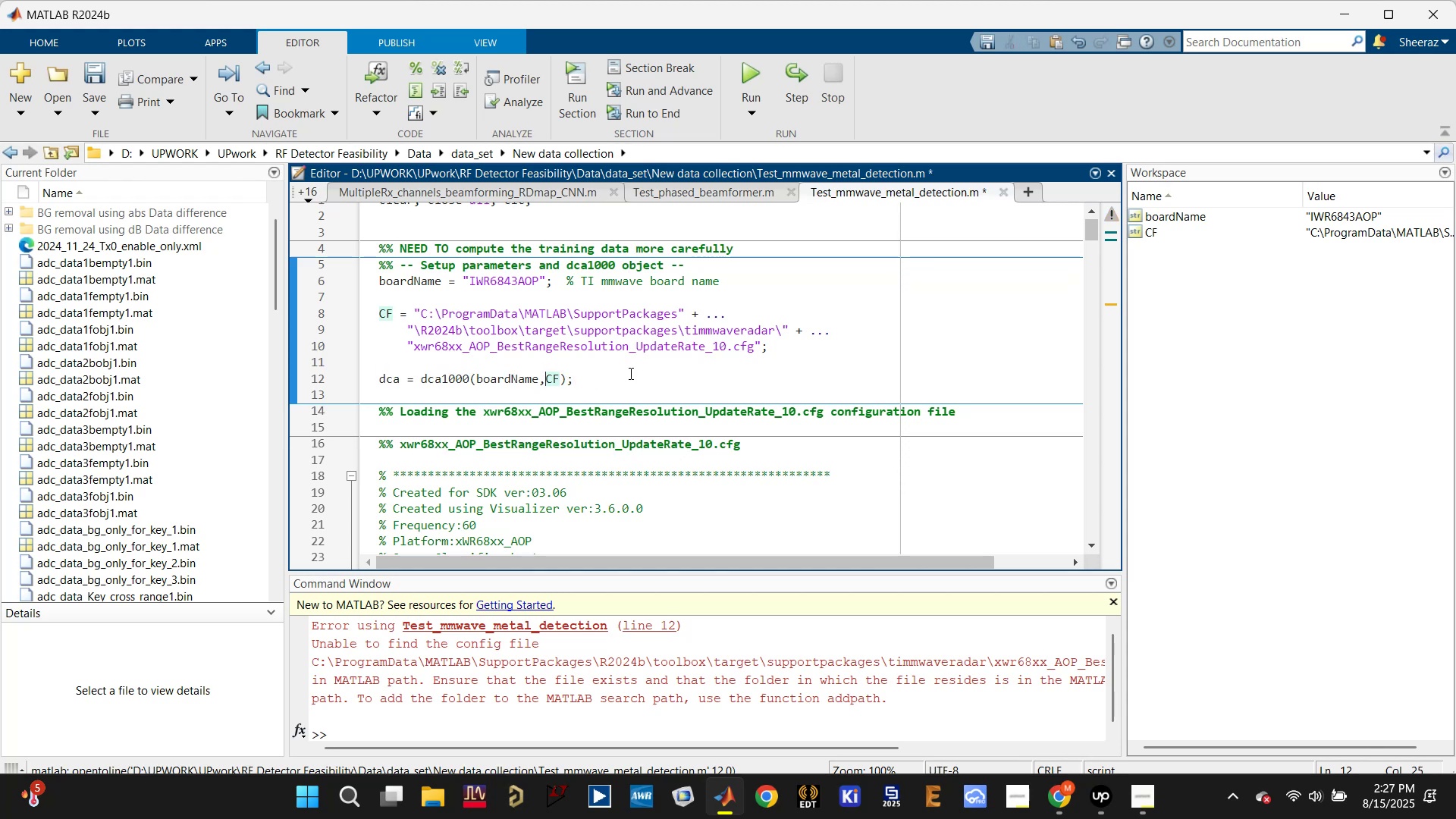 
left_click([637, 372])
 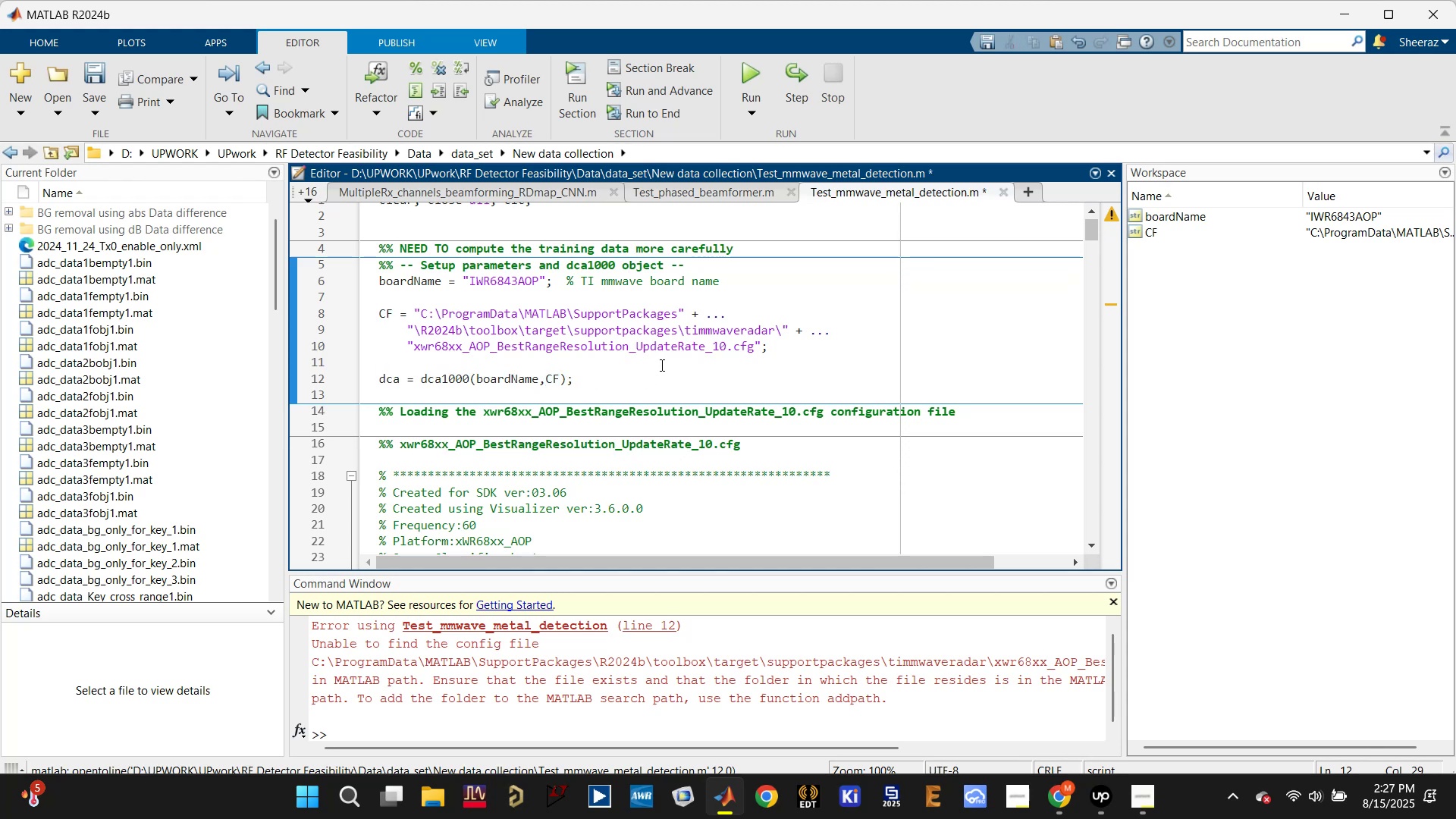 
key(Control+Enter)
 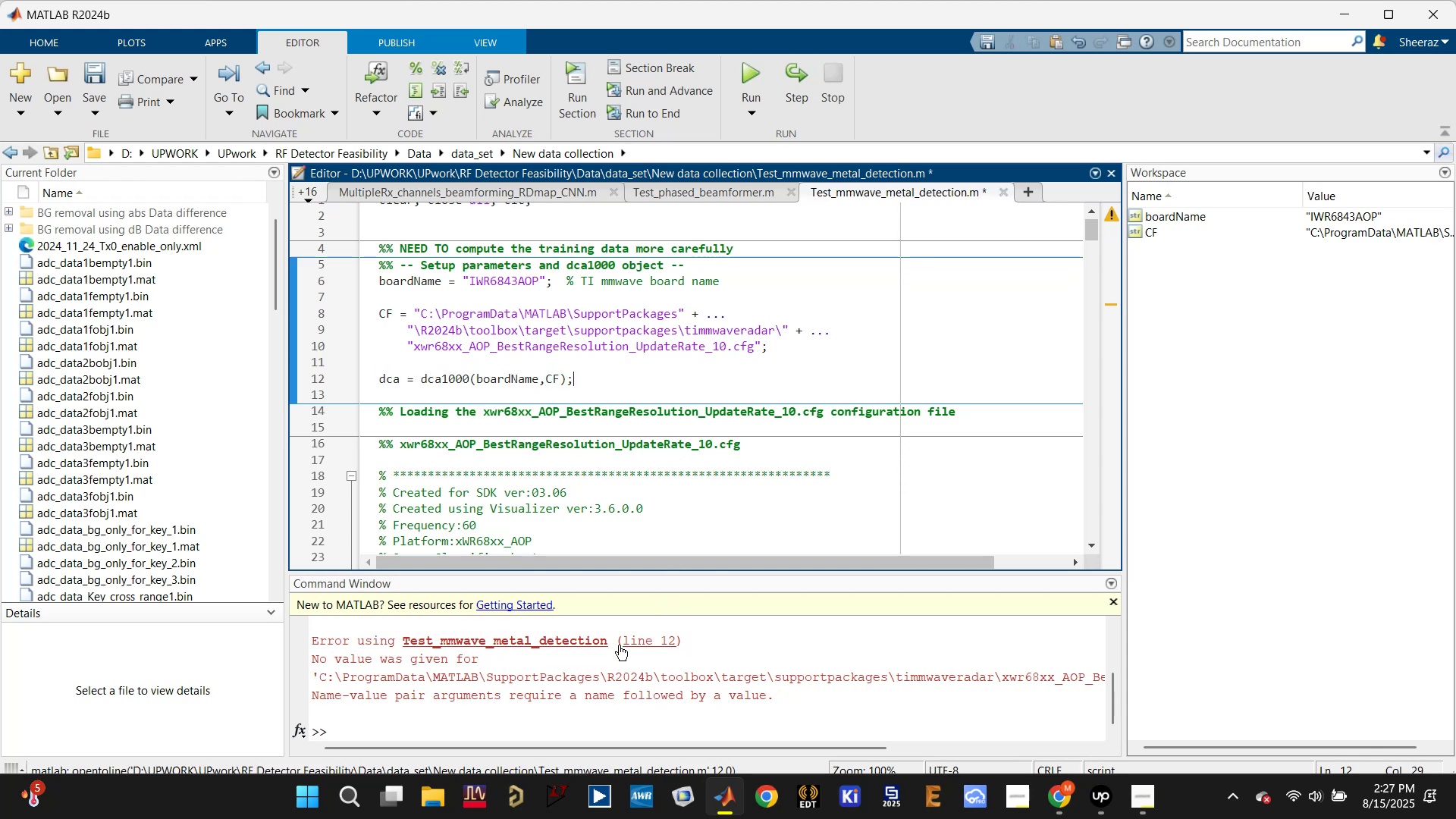 
scroll: coordinate [491, 709], scroll_direction: down, amount: 2.0
 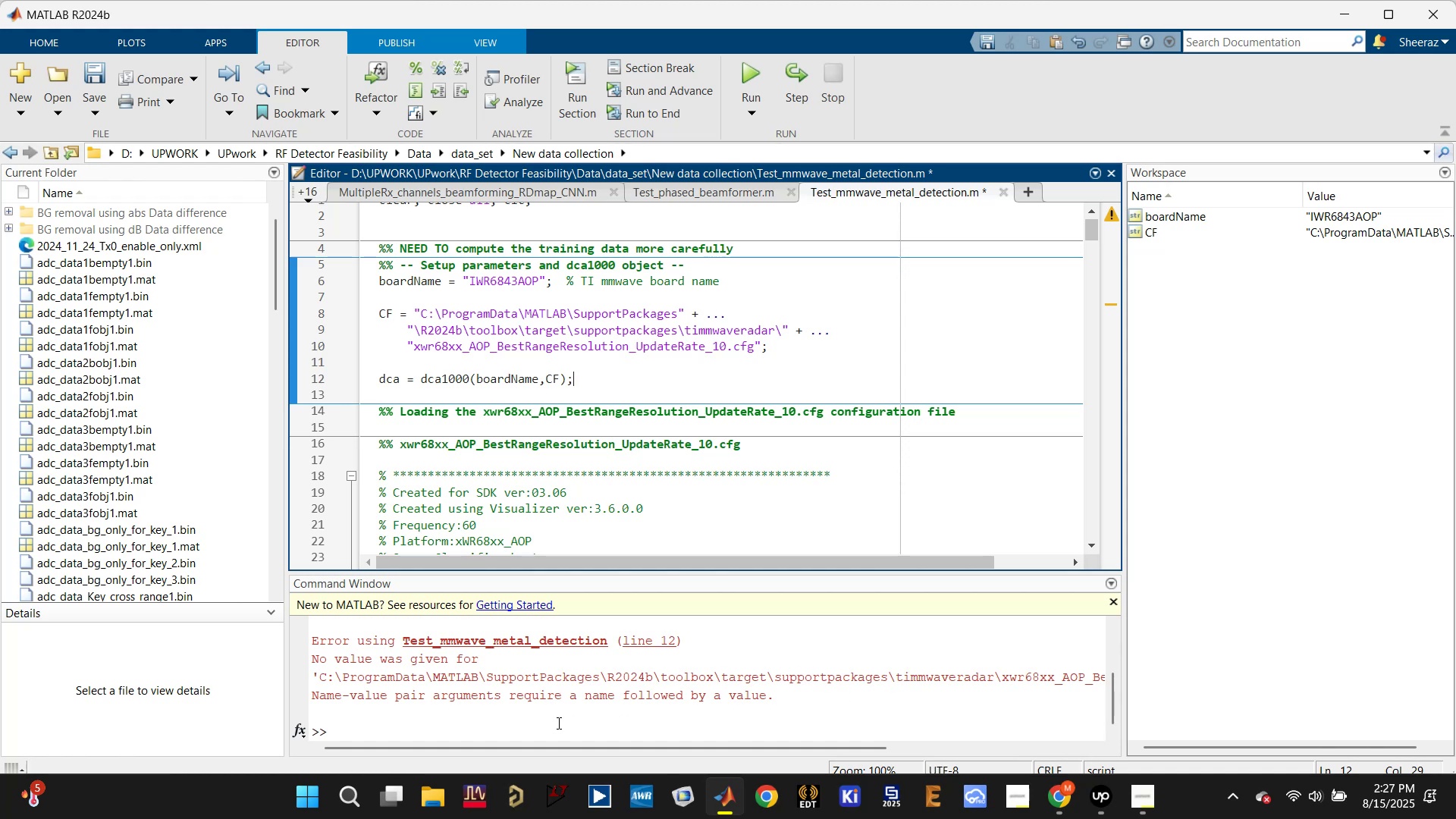 
left_click([662, 386])
 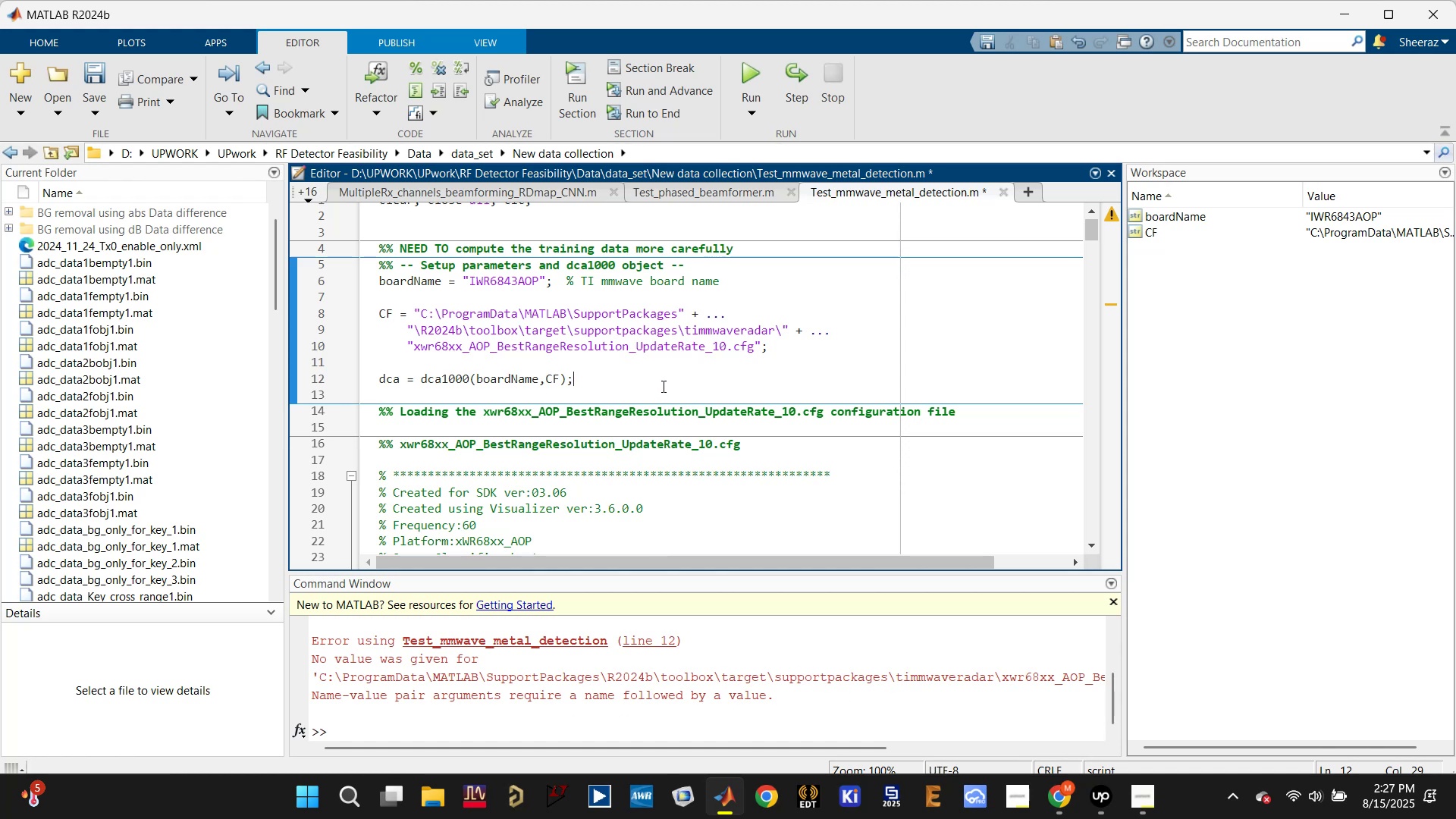 
key(Control+Z)
 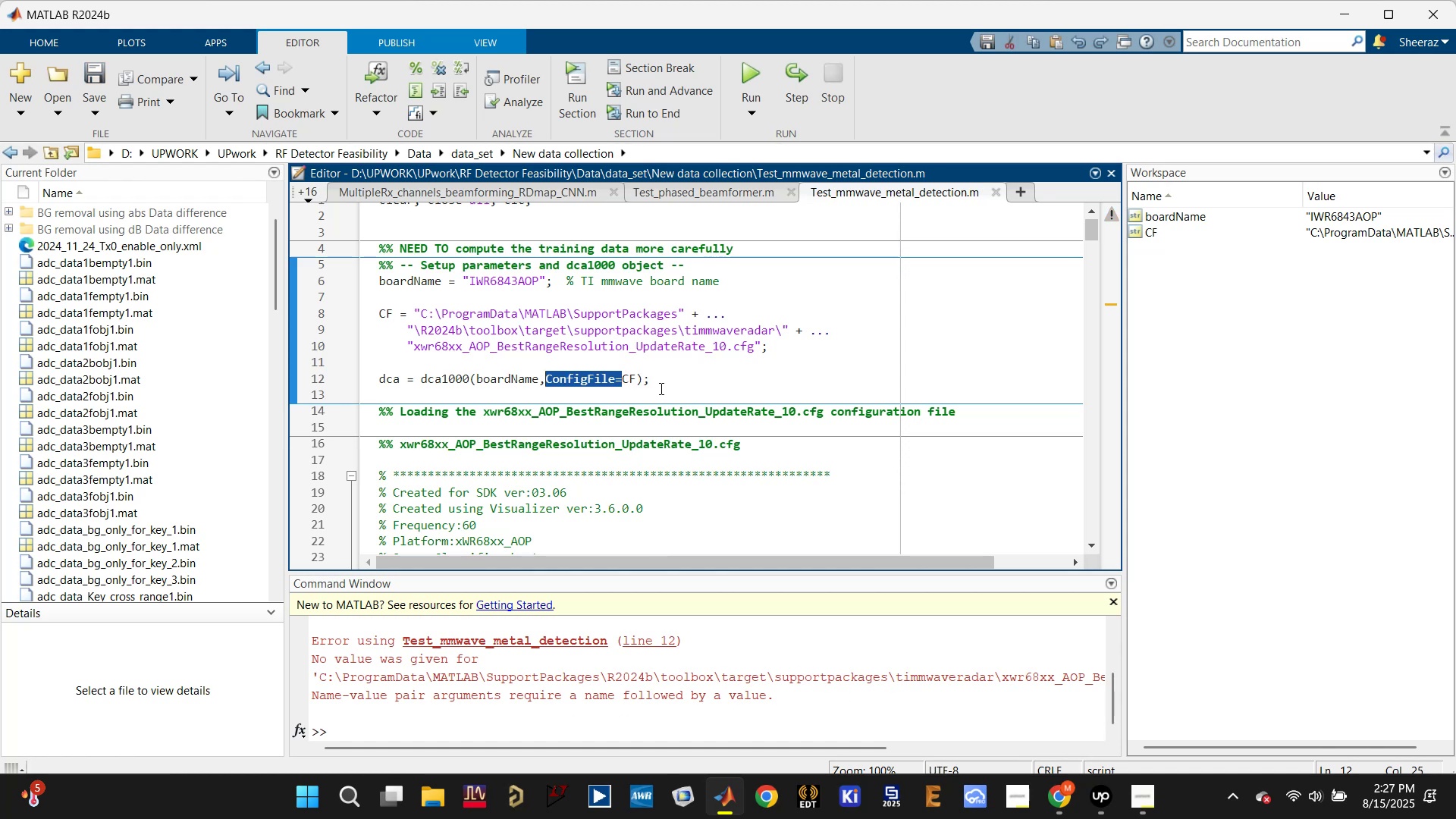 
left_click([663, 385])
 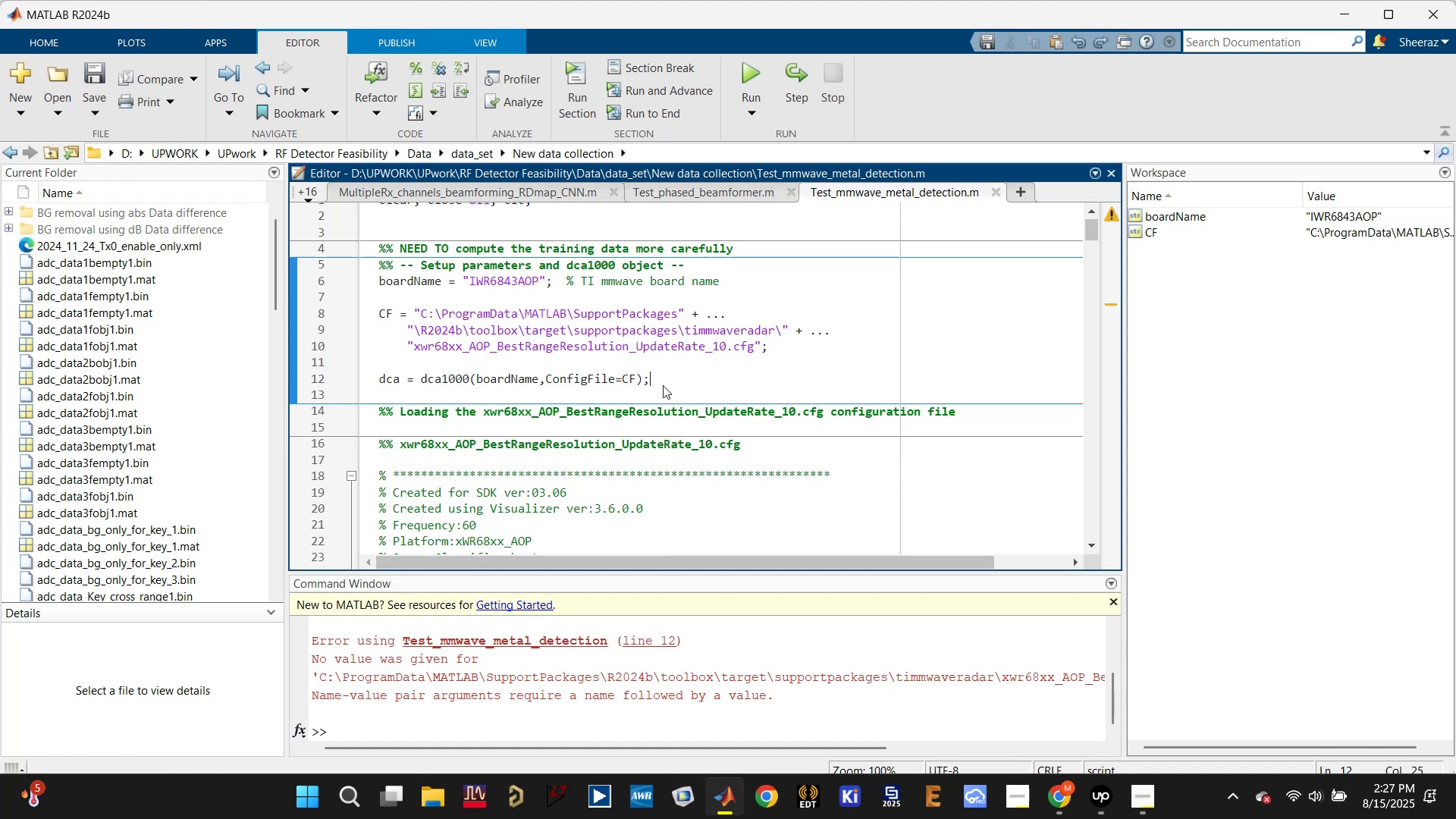 
key(Control+S)
 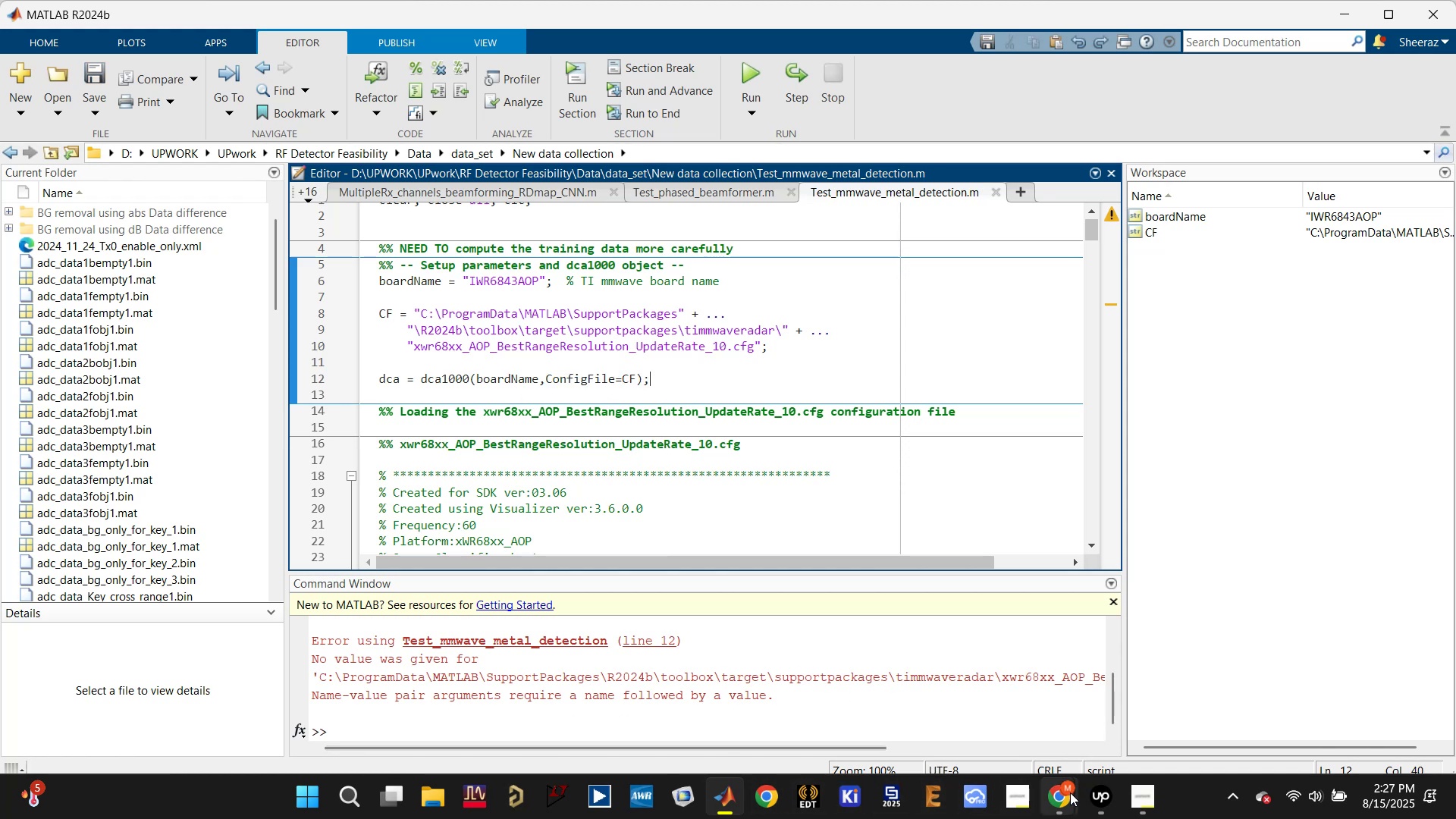 
left_click([971, 674])
 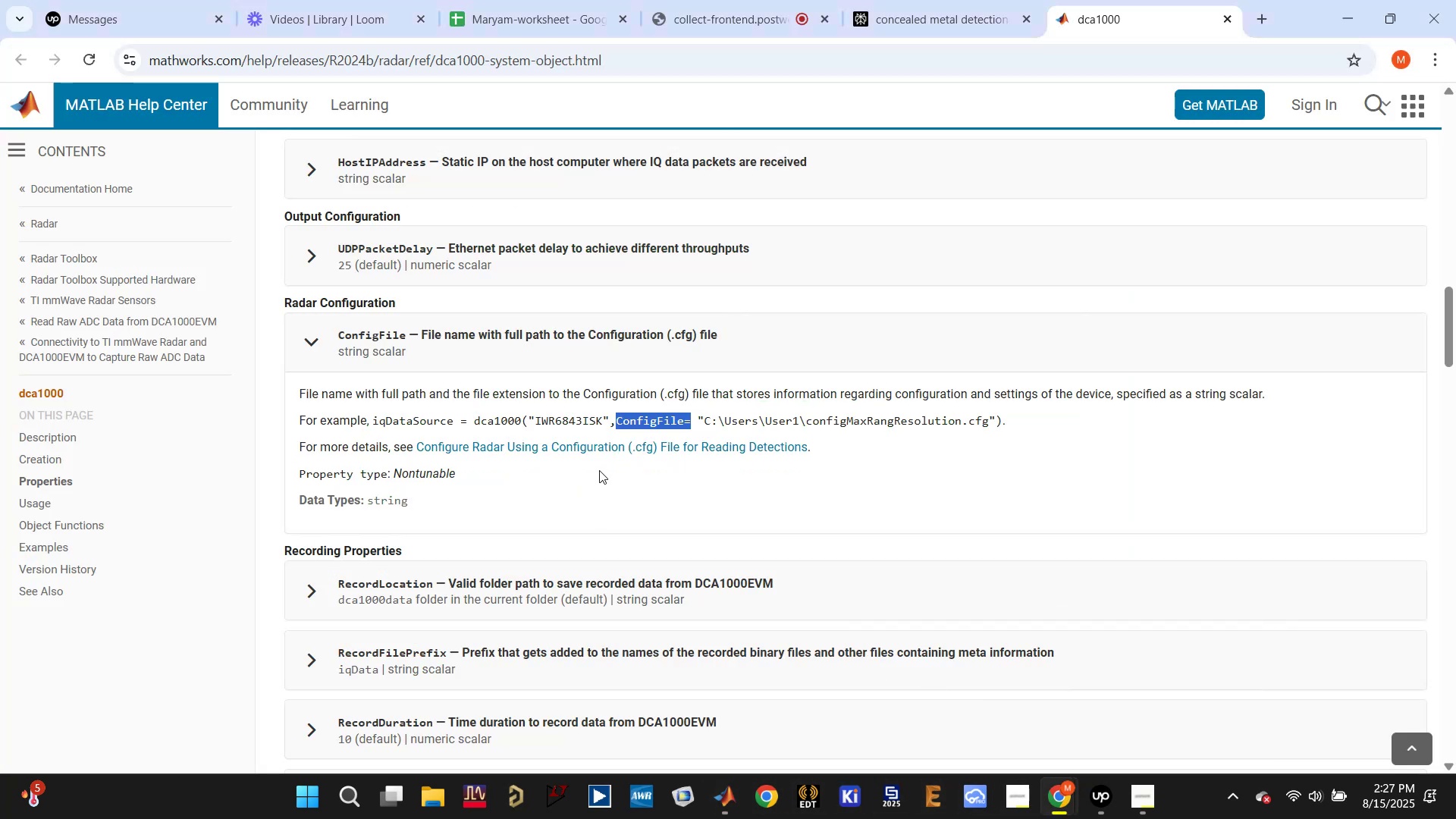 
scroll: coordinate [603, 488], scroll_direction: down, amount: 35.0
 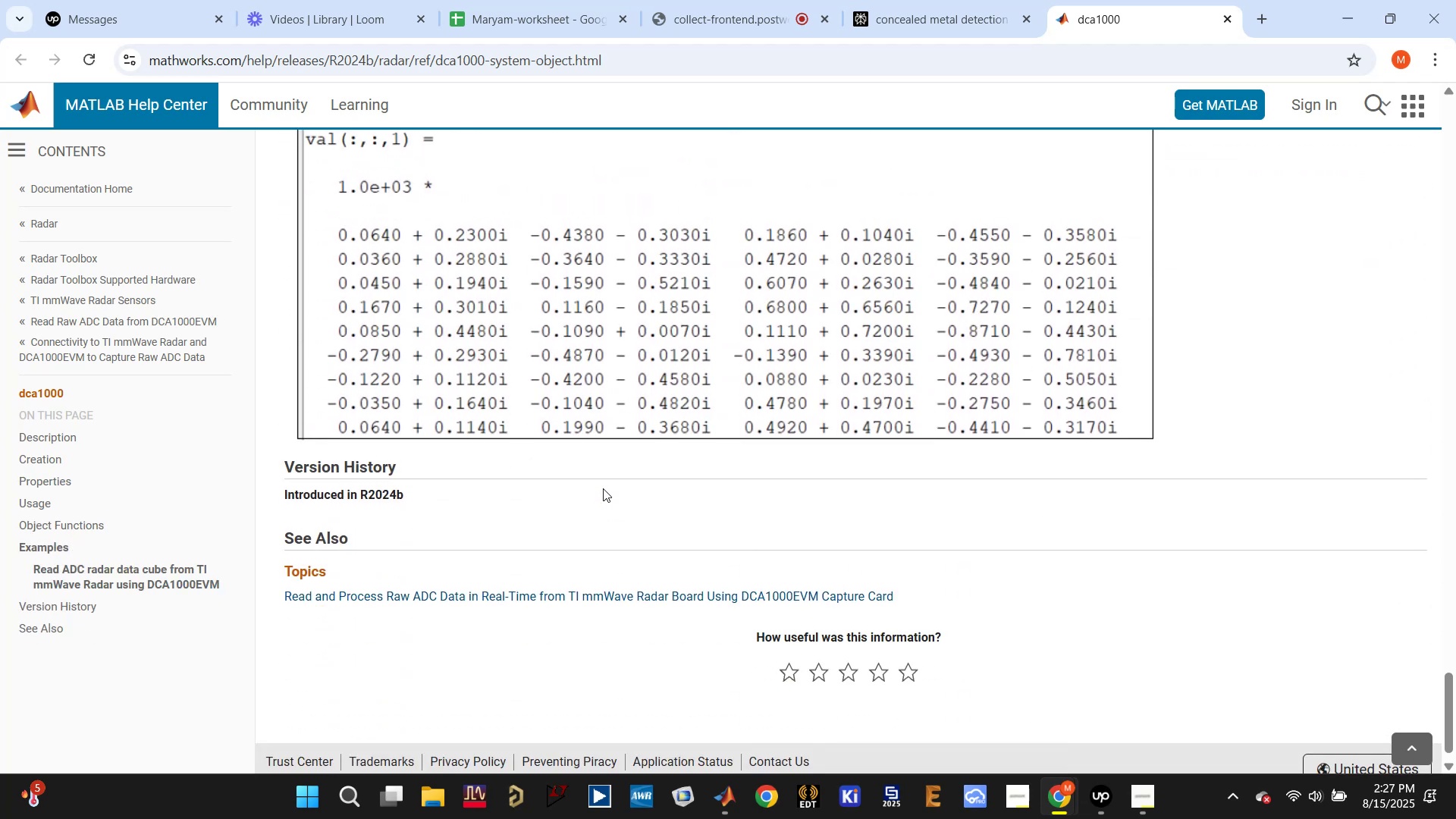 
scroll: coordinate [603, 488], scroll_direction: up, amount: 6.0
 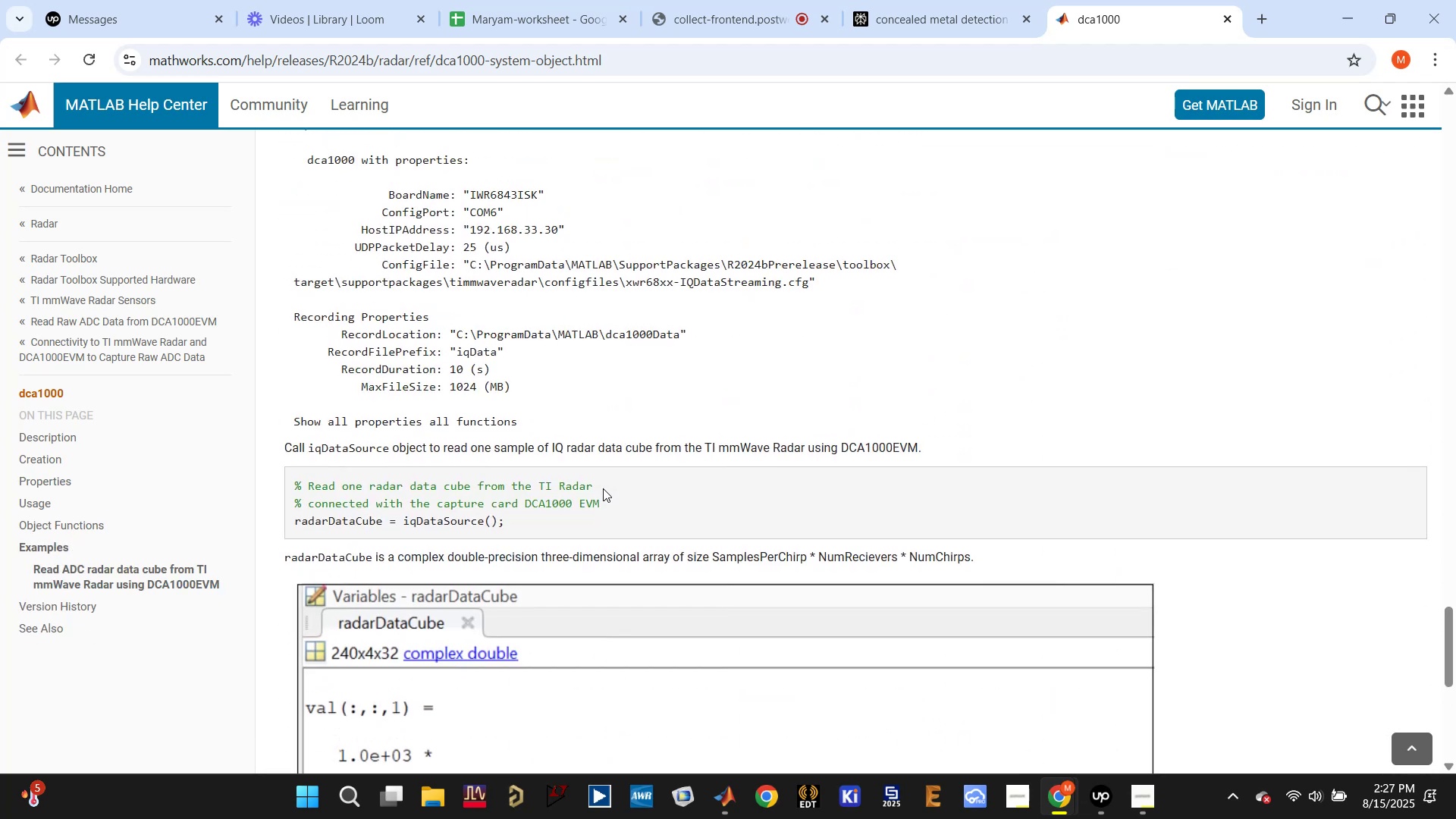 
scroll: coordinate [601, 493], scroll_direction: down, amount: 6.0
 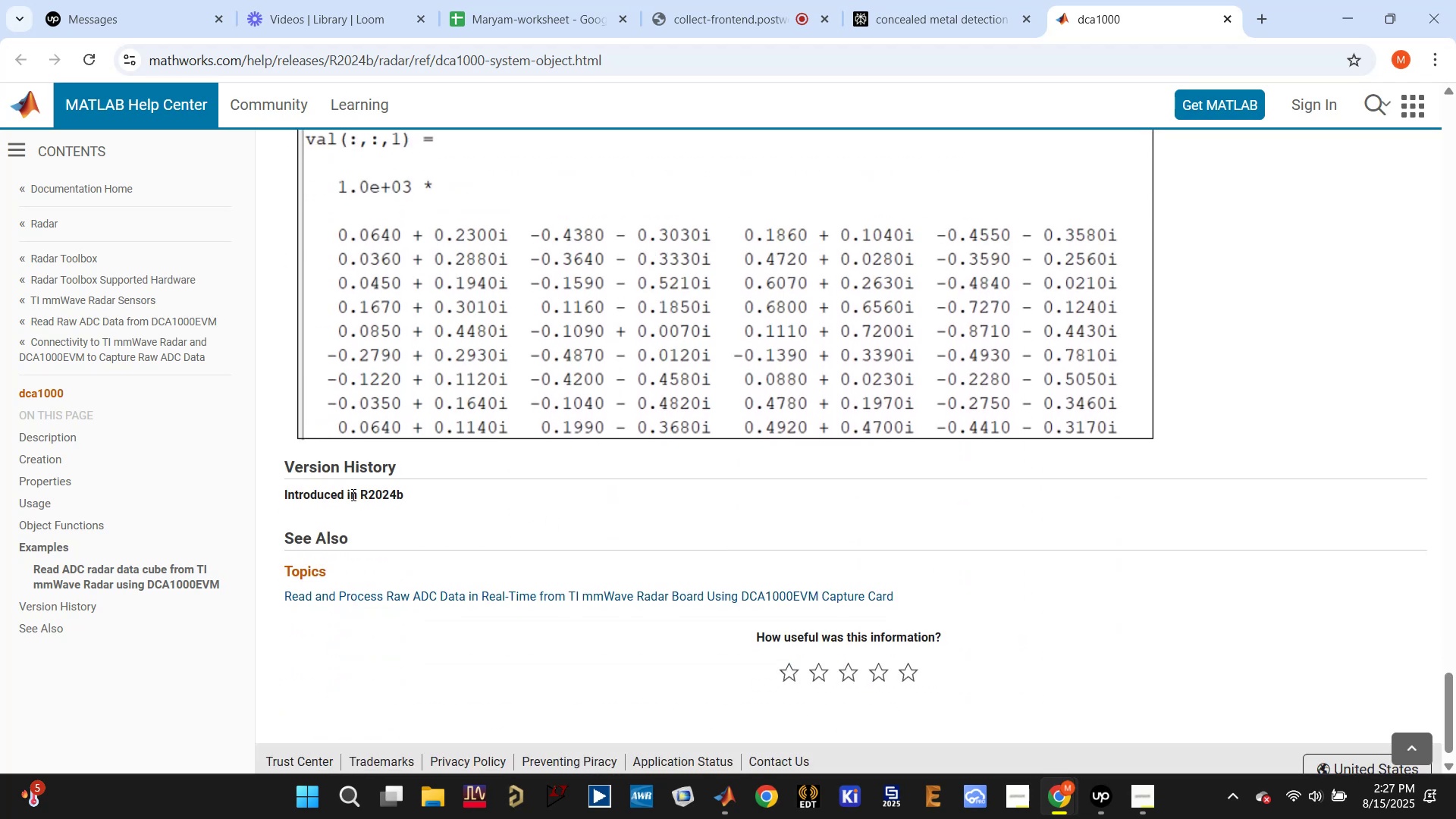 
left_click_drag(start_coordinate=[352, 494], to_coordinate=[422, 496])
 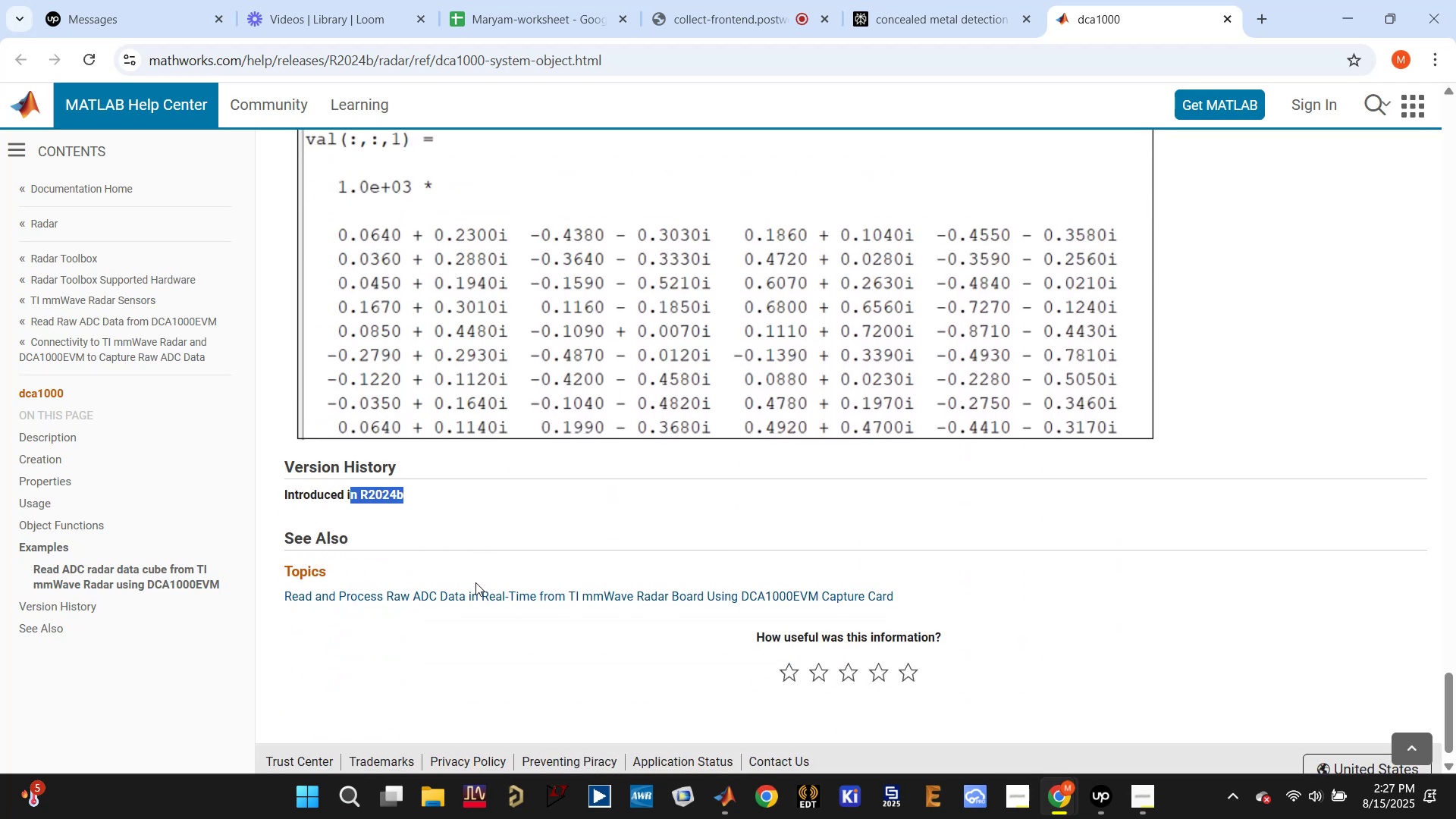 
right_click([475, 598])
 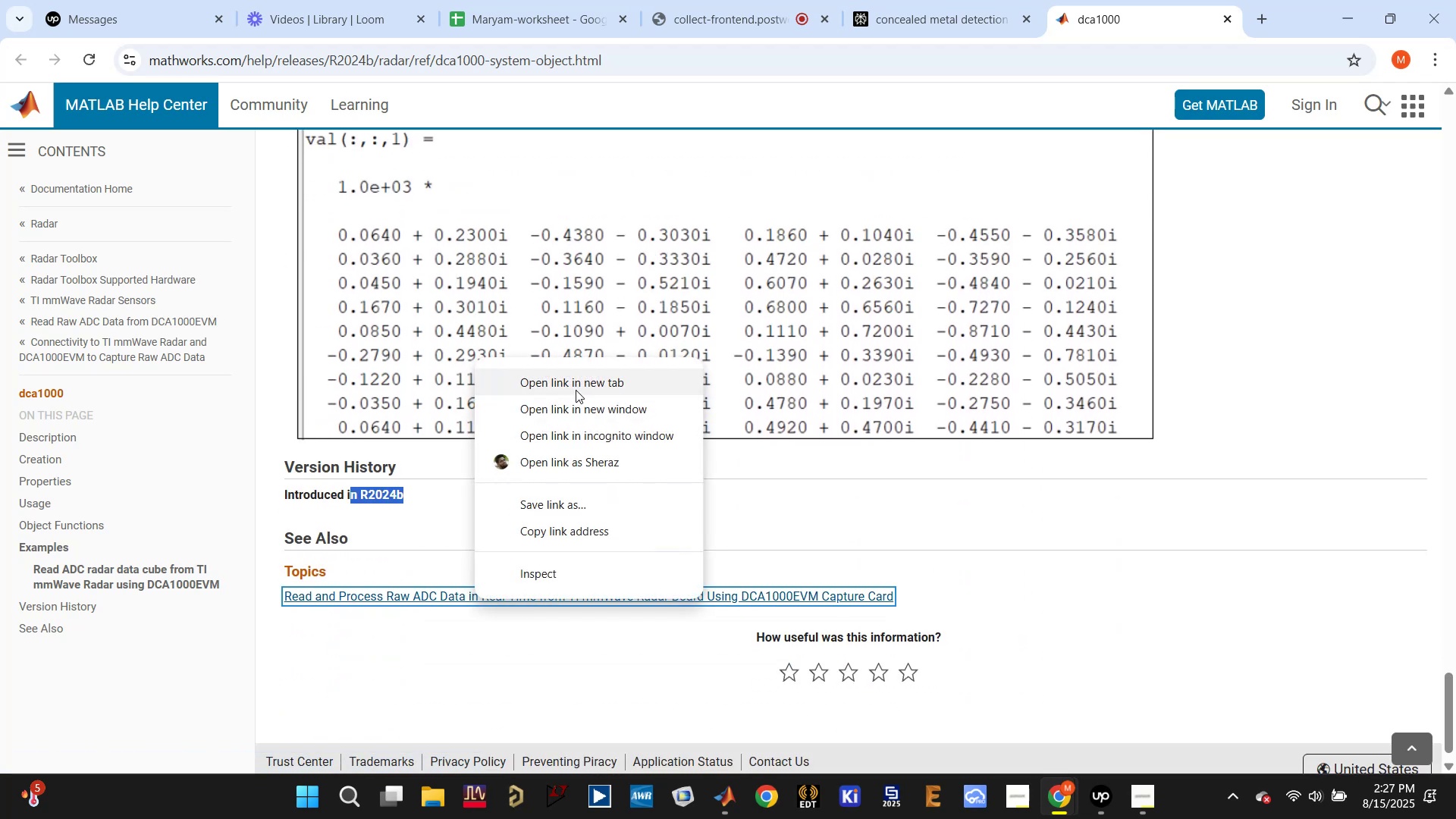 
left_click([578, 383])
 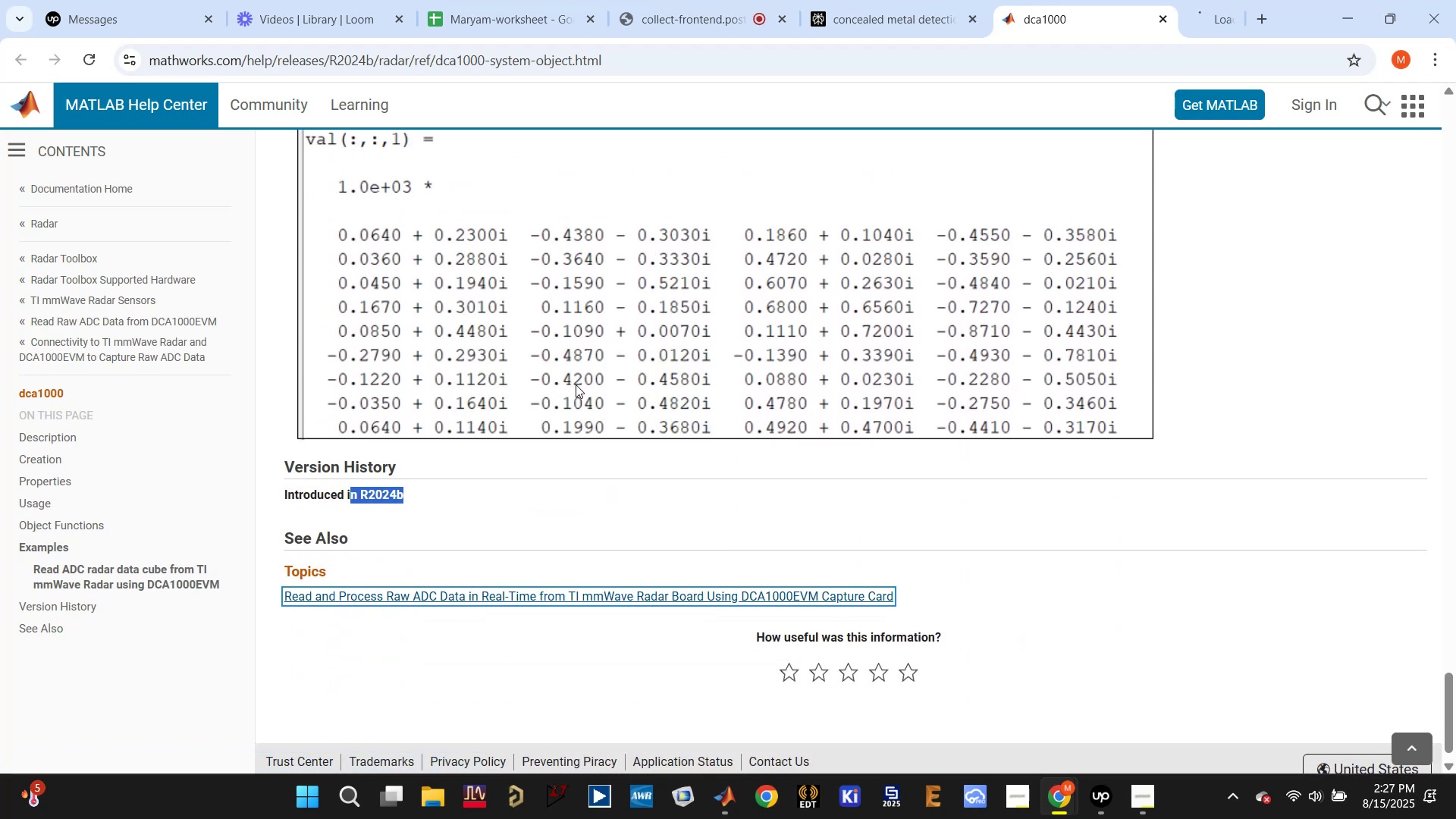 
scroll: coordinate [539, 430], scroll_direction: up, amount: 9.0
 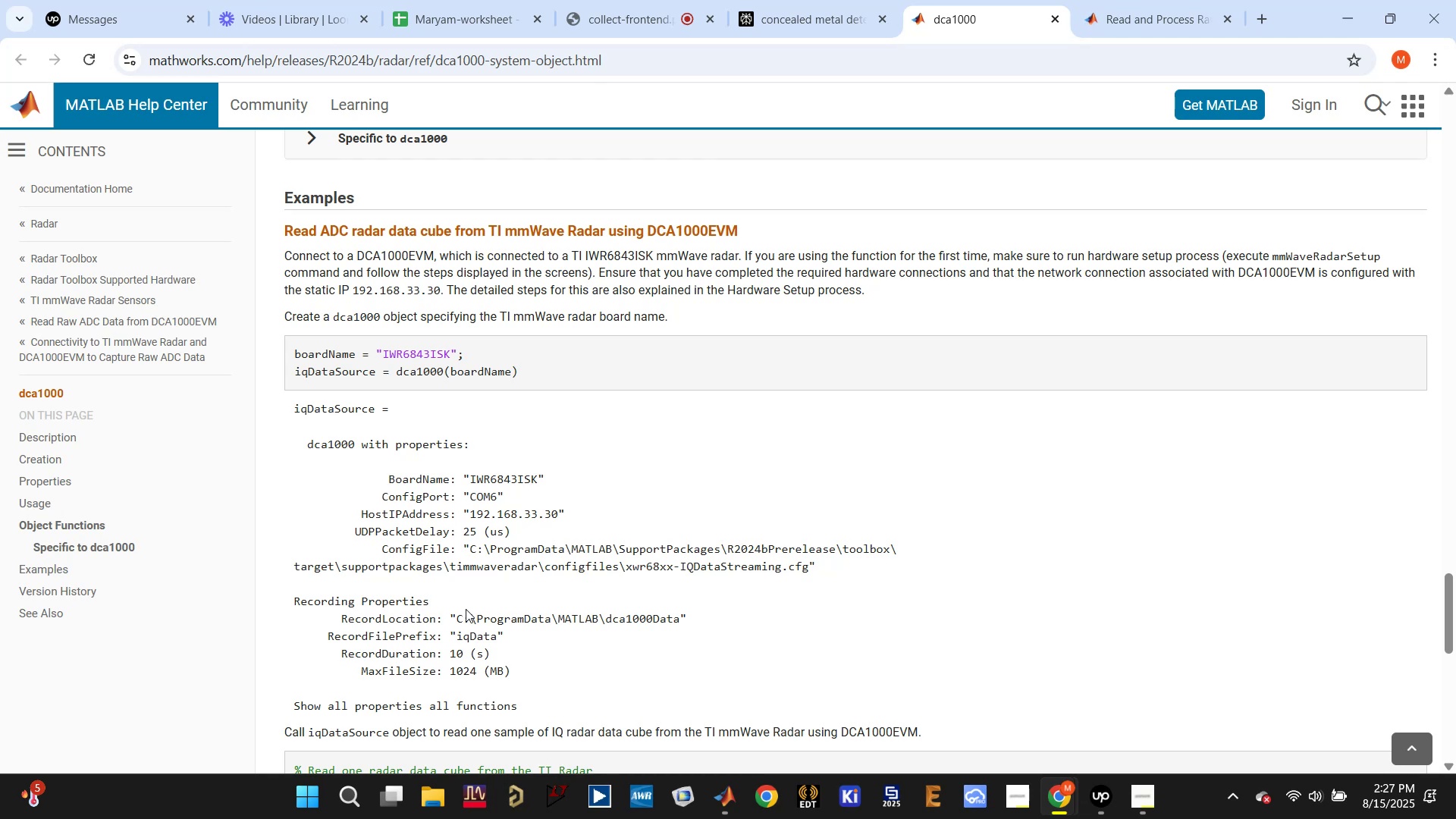 
wait(6.26)
 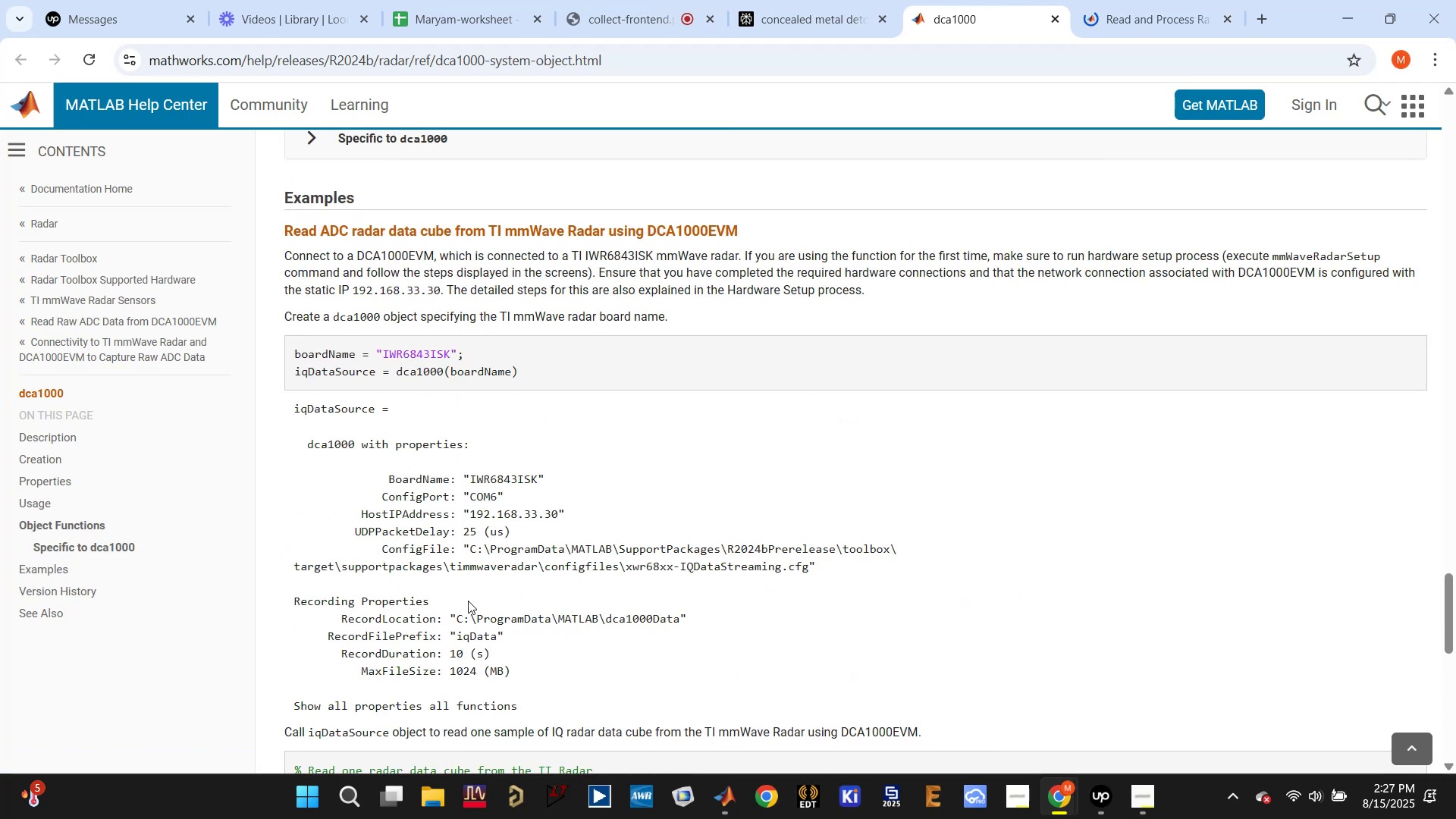 
double_click([431, 547])
 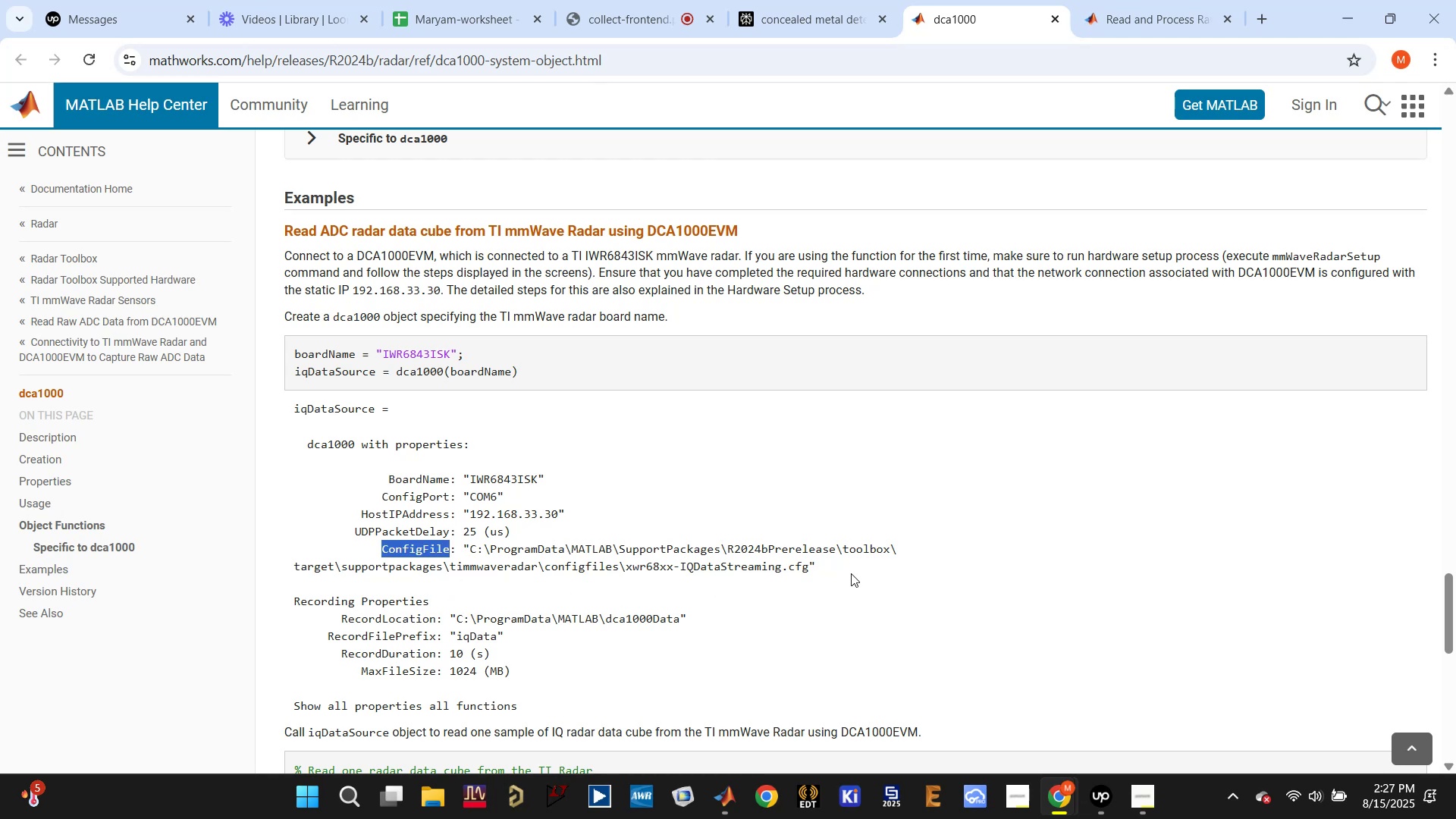 
left_click([842, 569])
 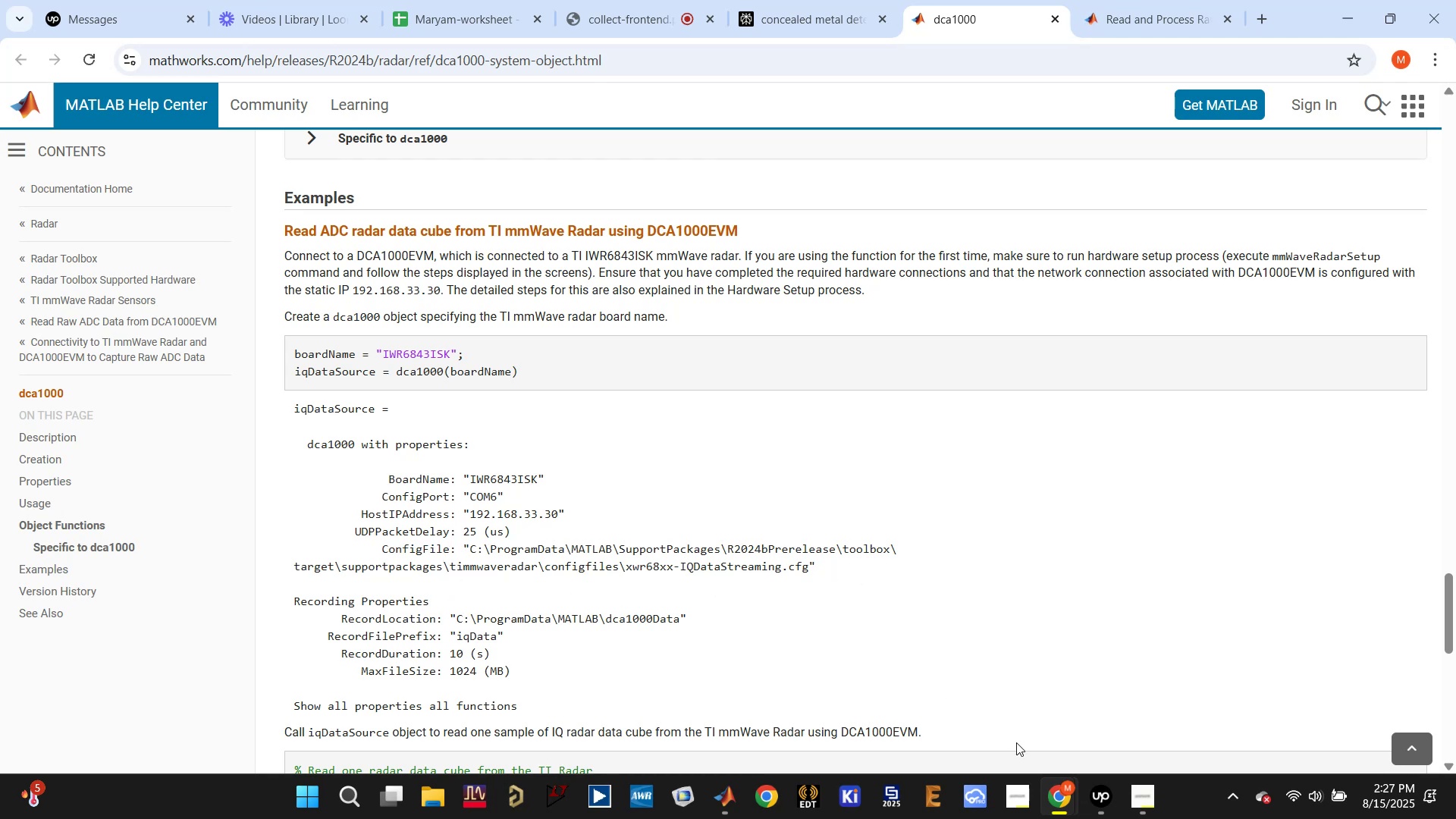 
left_click([1141, 0])
 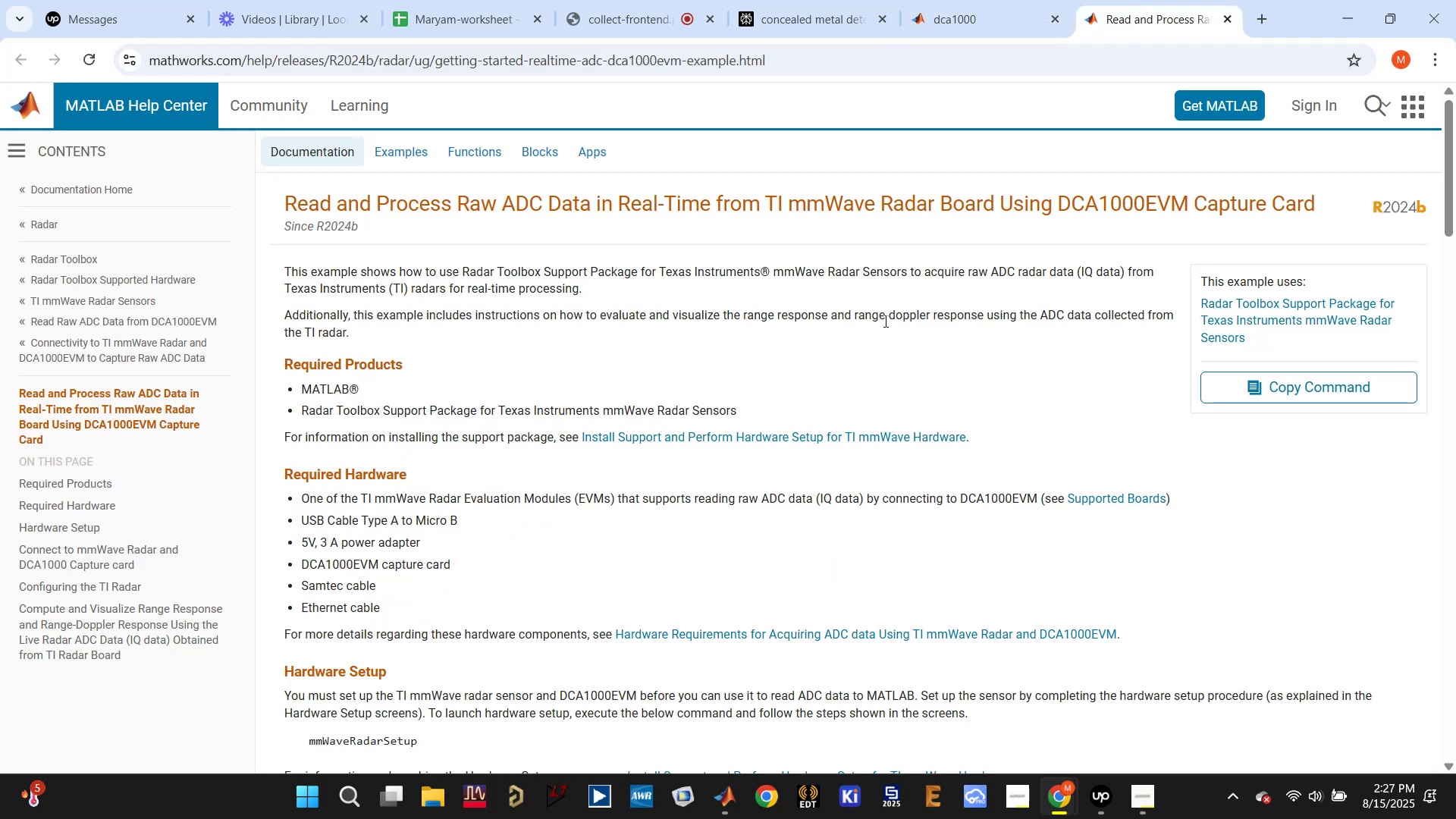 
scroll: coordinate [576, 326], scroll_direction: down, amount: 20.0
 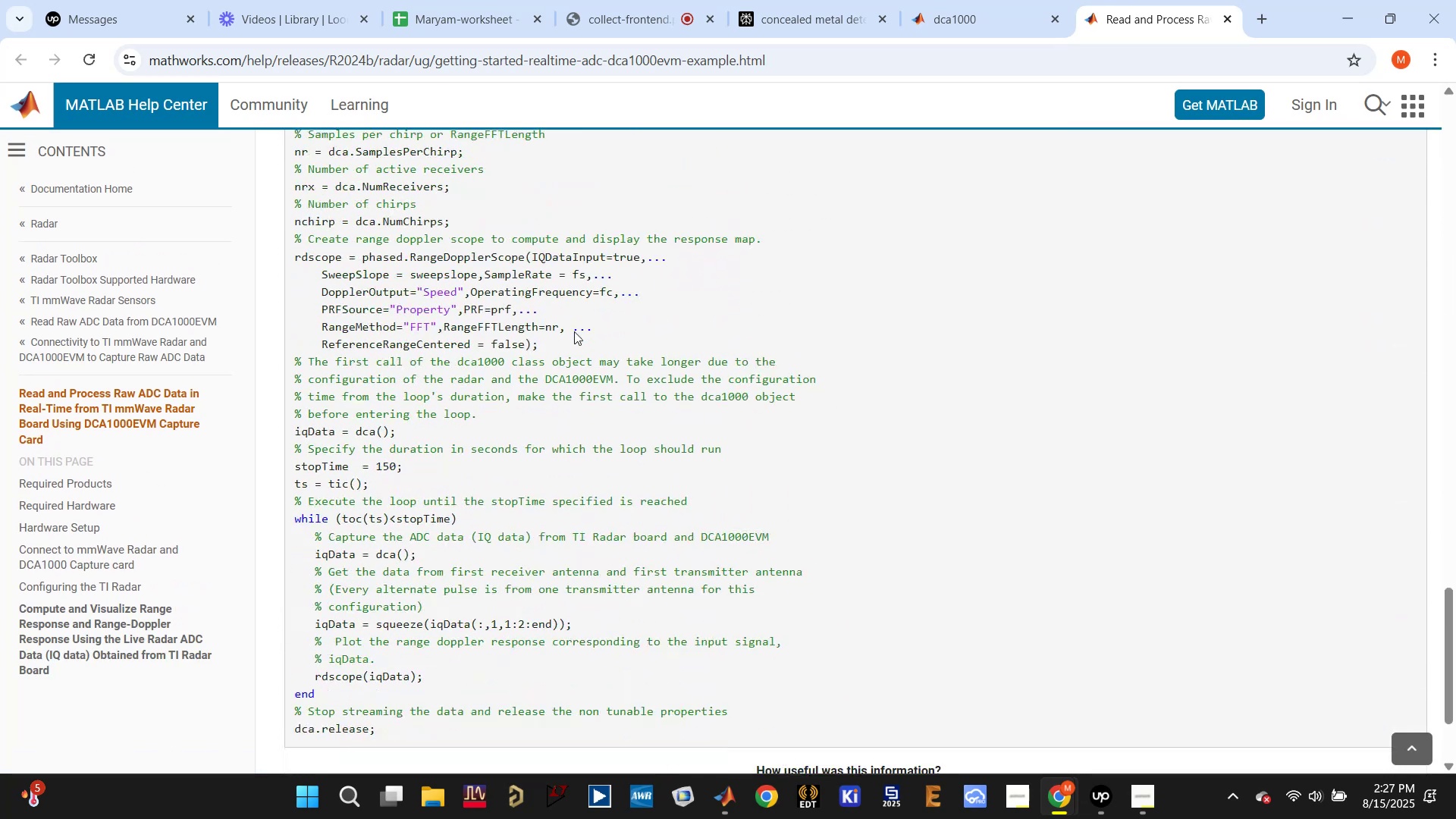 
scroll: coordinate [571, 334], scroll_direction: down, amount: 6.0
 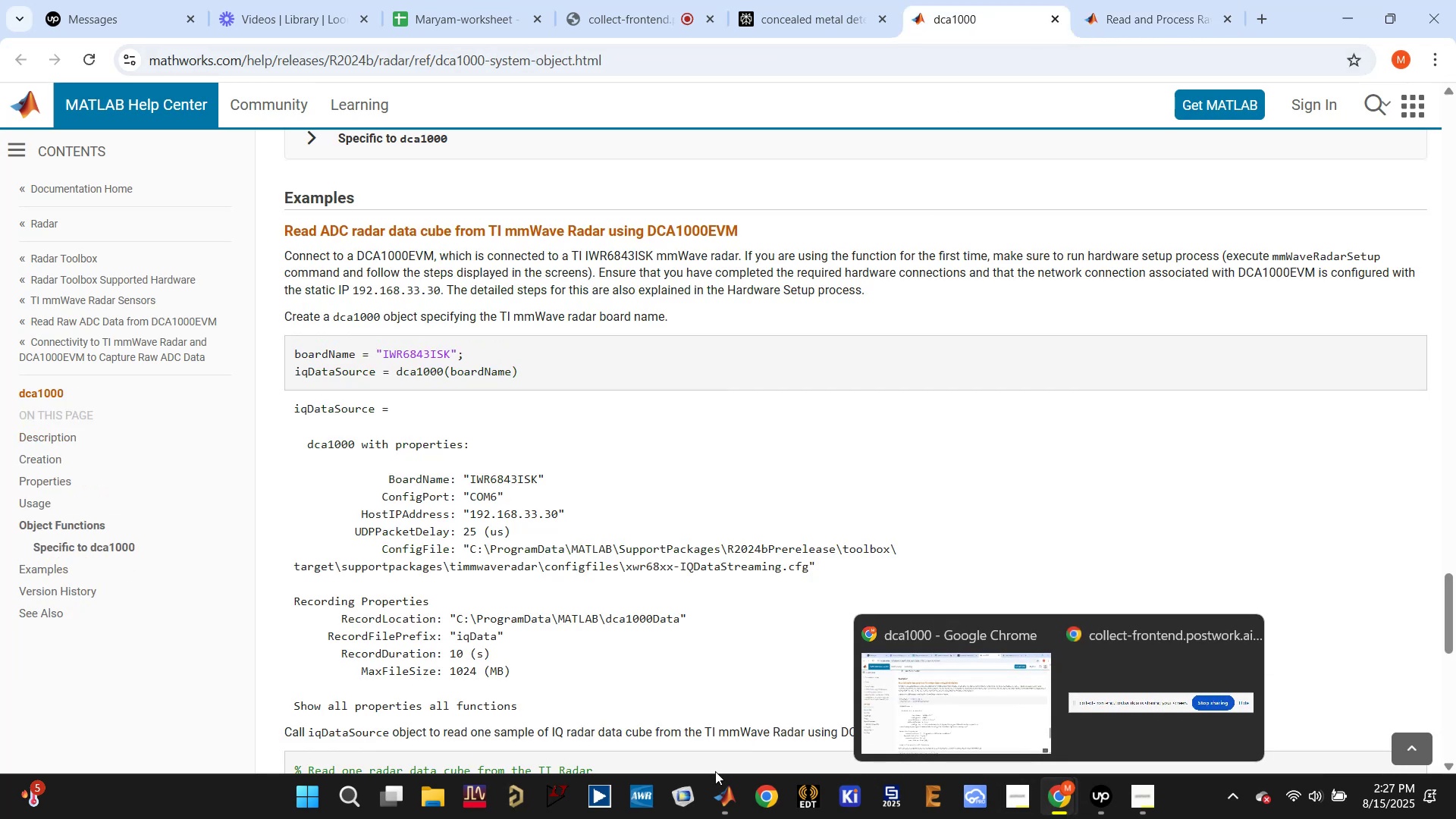 
left_click([670, 690])
 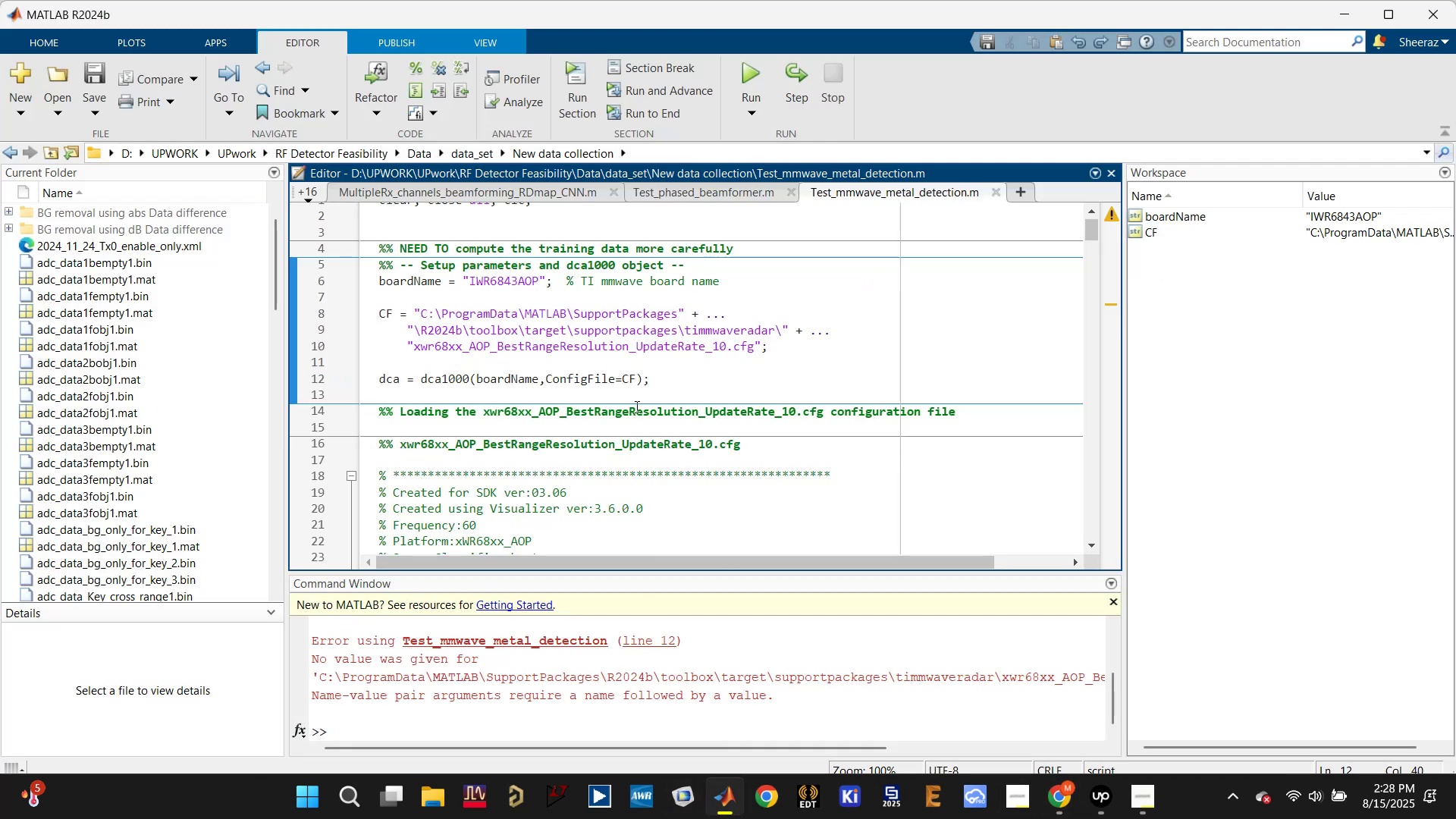 
left_click_drag(start_coordinate=[598, 378], to_coordinate=[596, 384])
 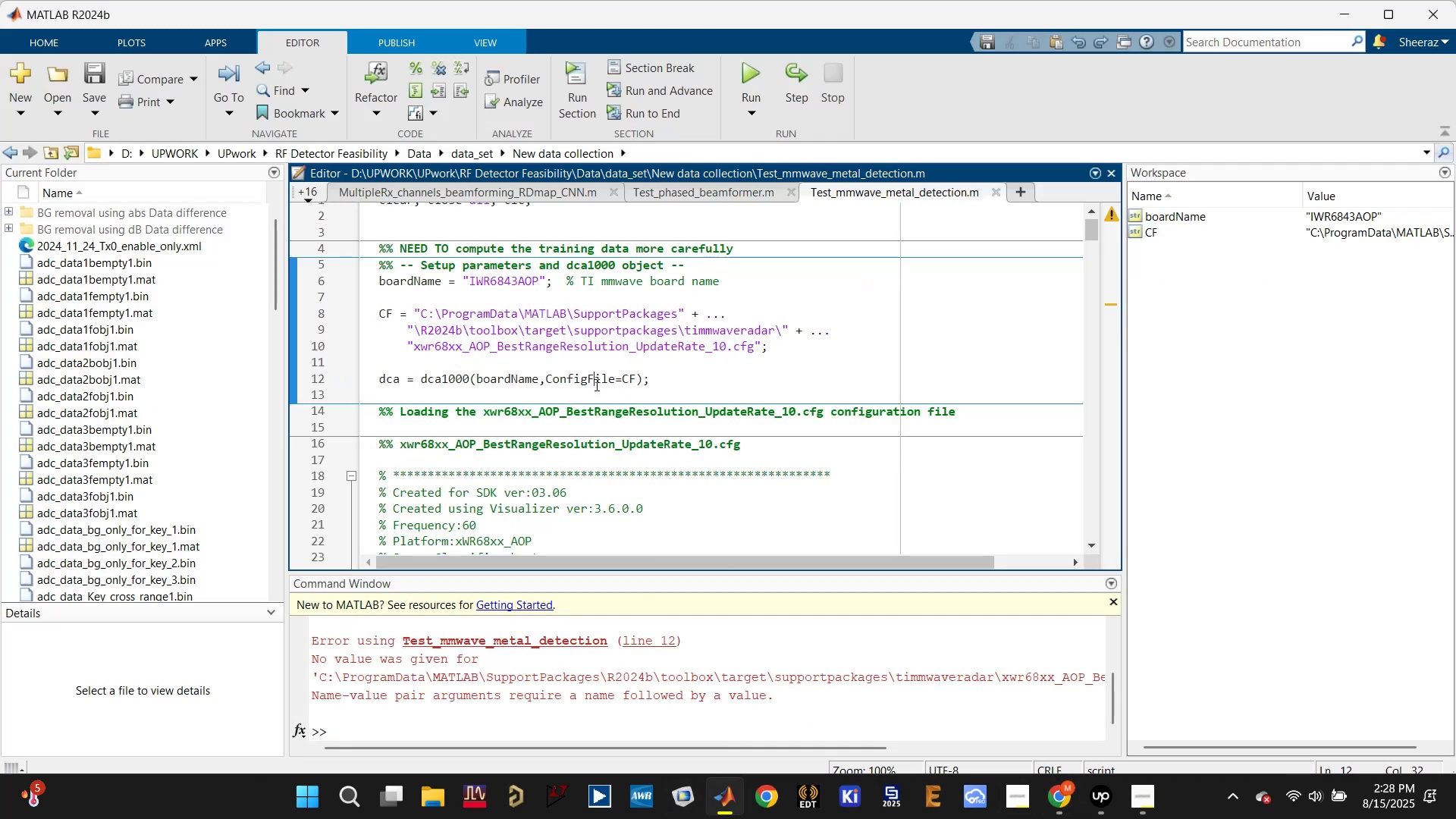 
double_click([595, 384])
 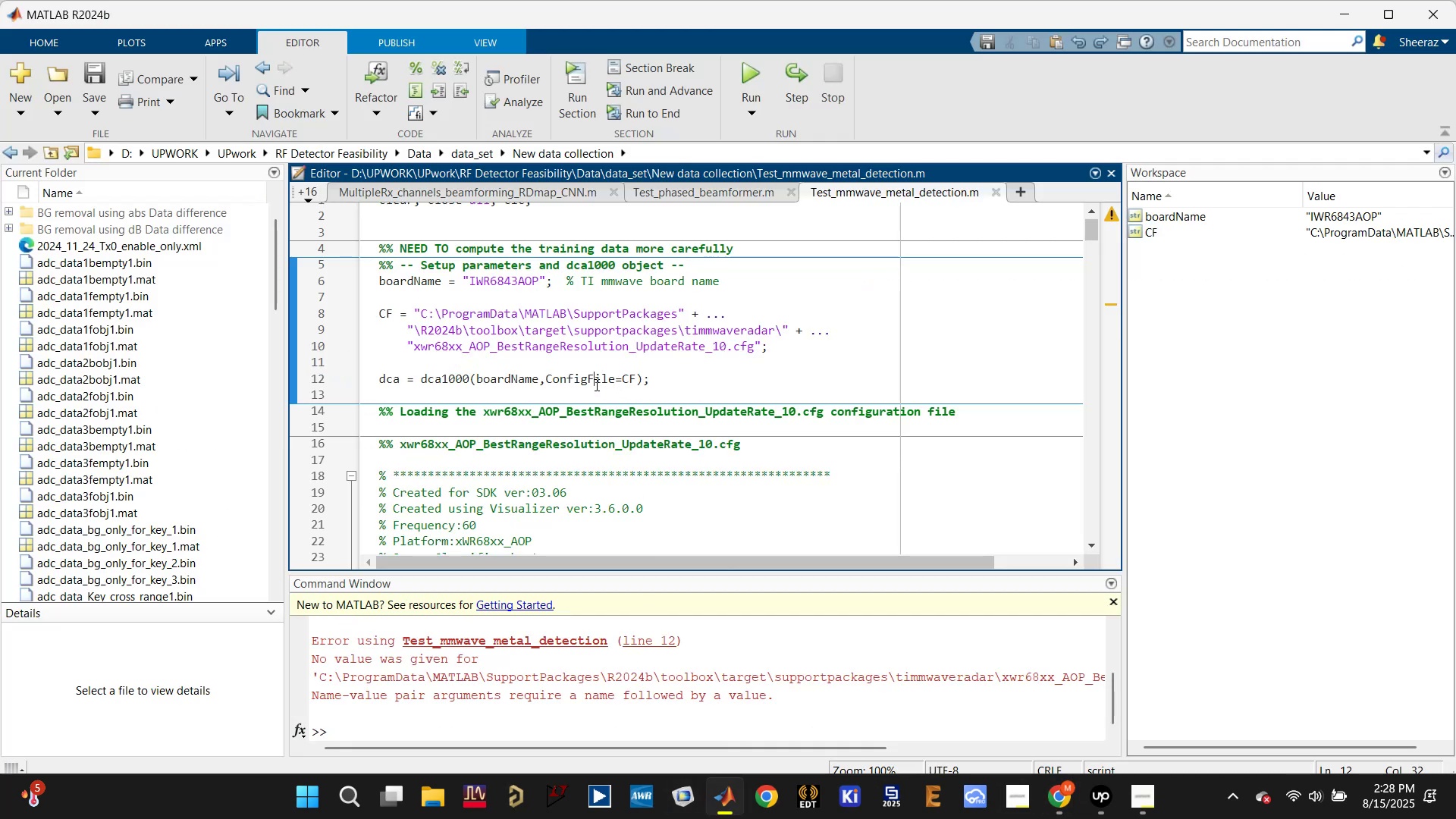 
triple_click([595, 384])
 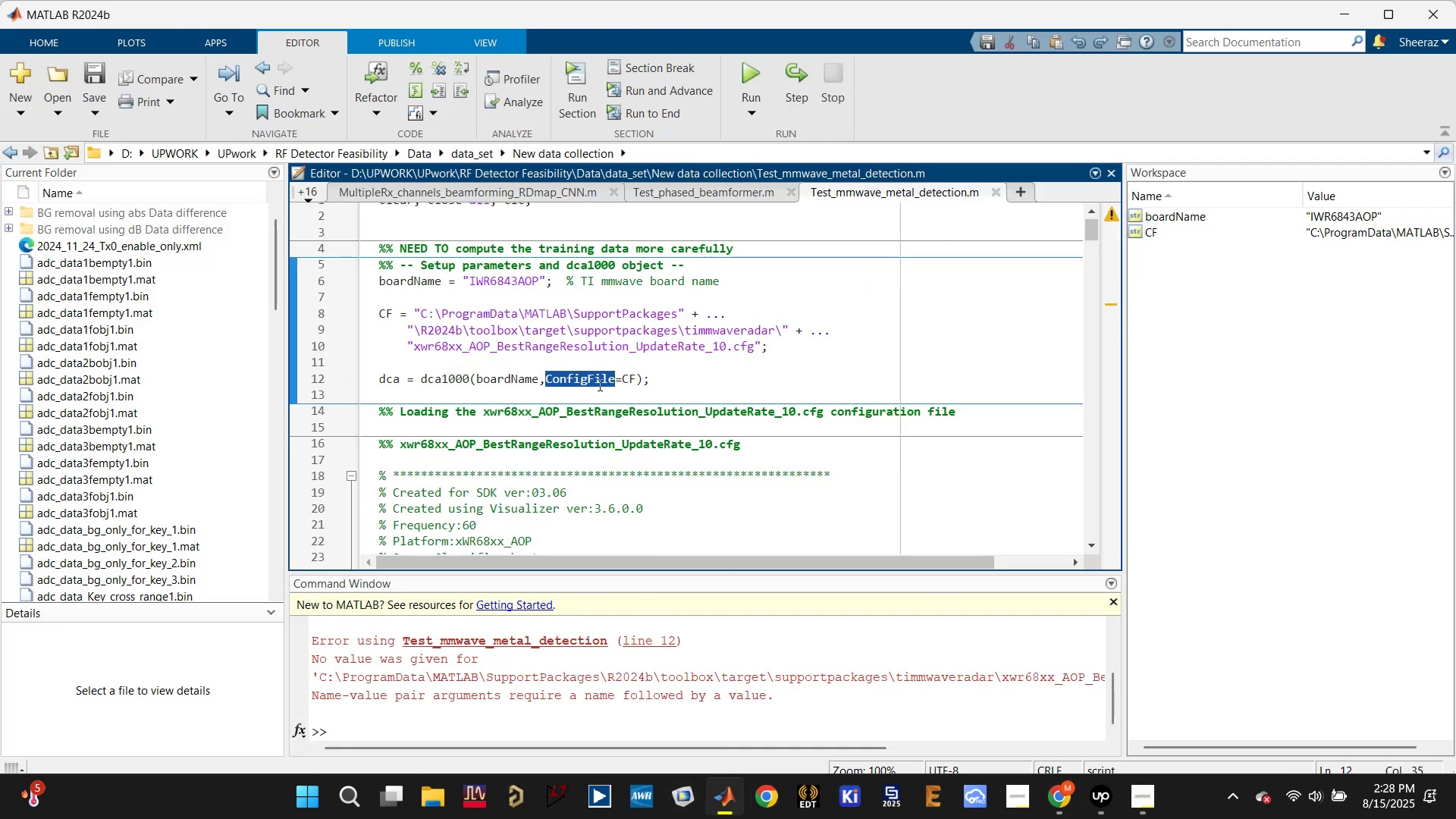 
left_click([633, 378])
 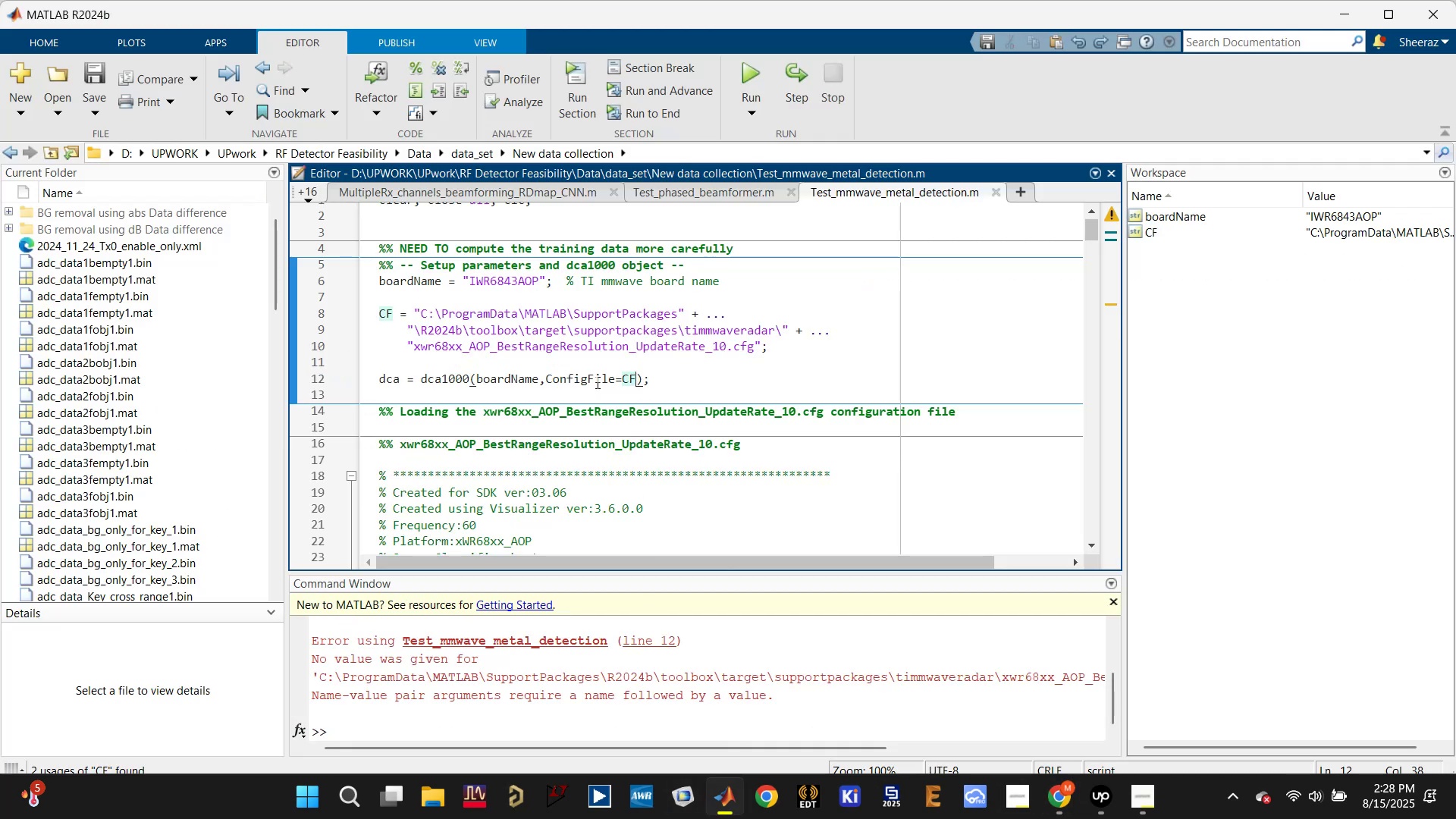 
left_click([580, 381])
 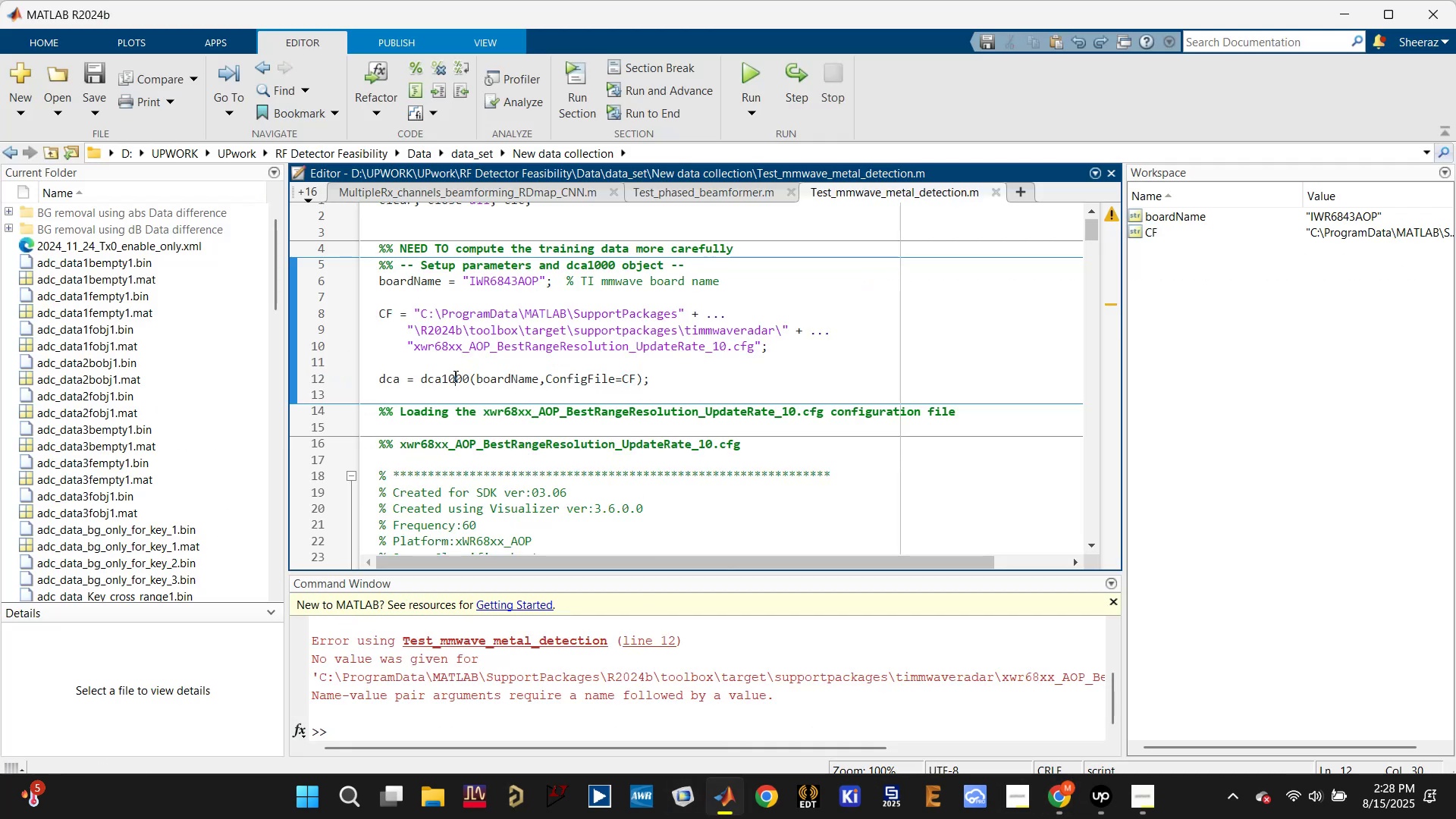 
double_click([454, 376])
 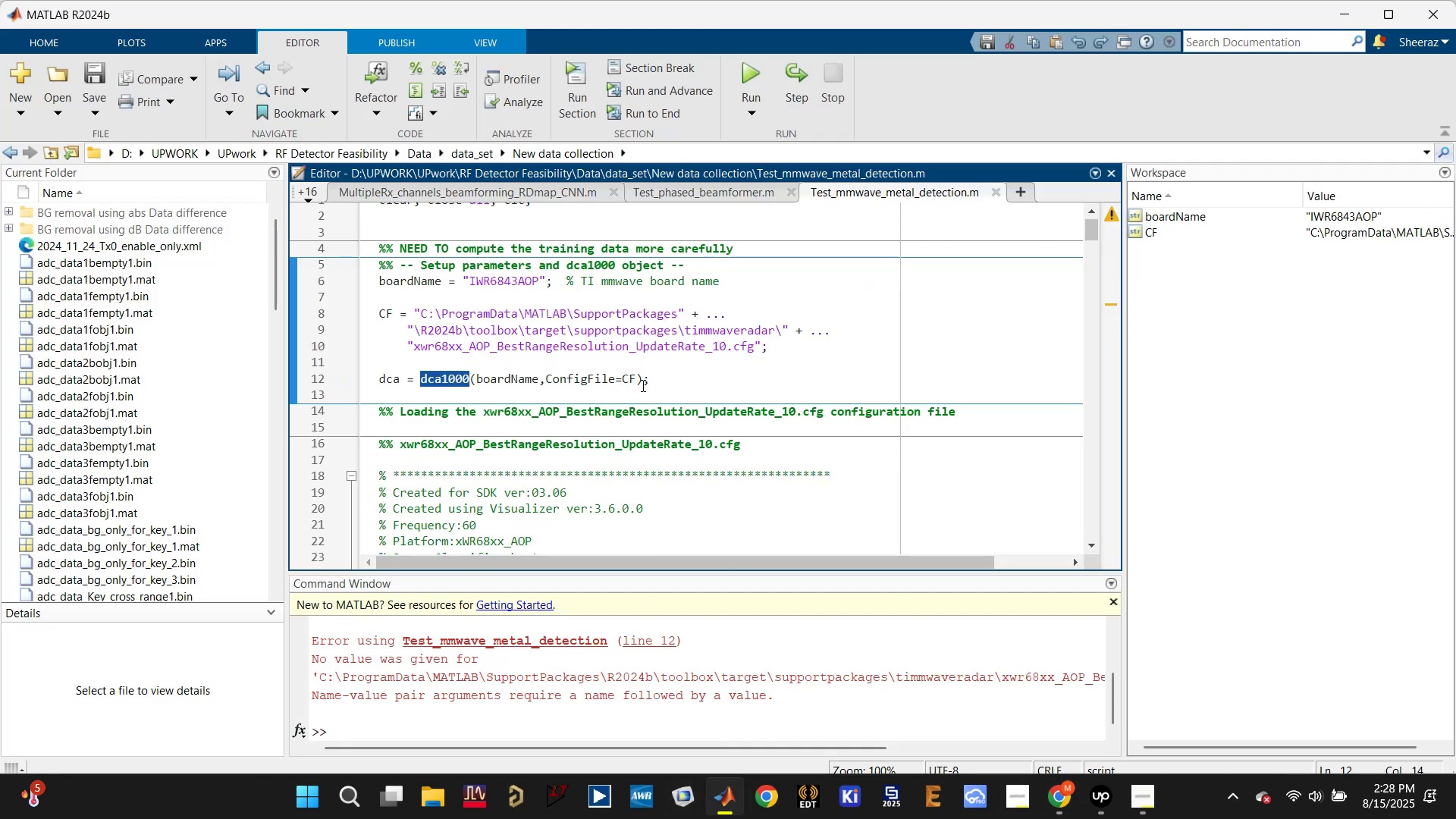 
left_click([639, 378])
 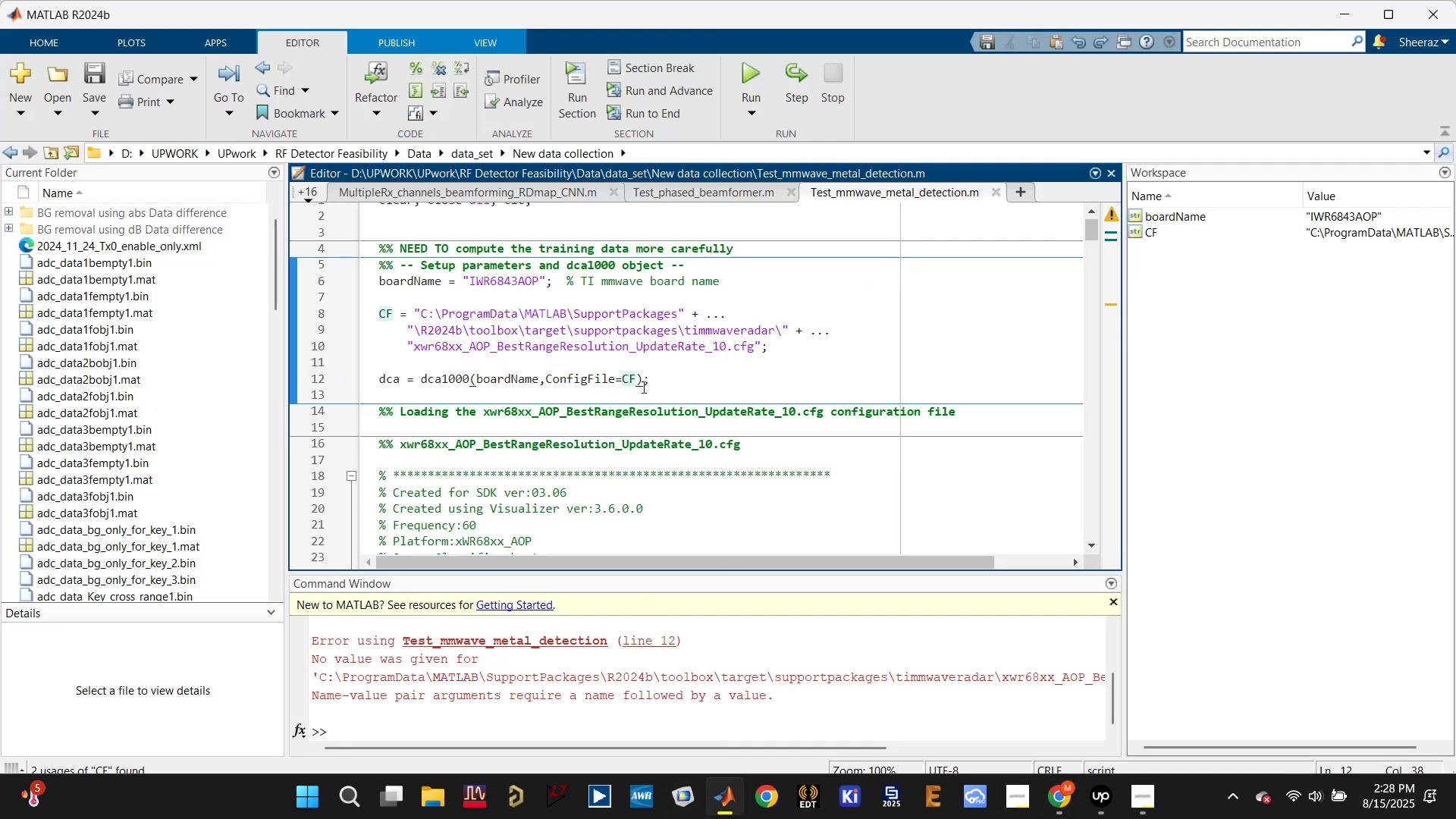 
hold_key(key=Backspace, duration=0.72)
 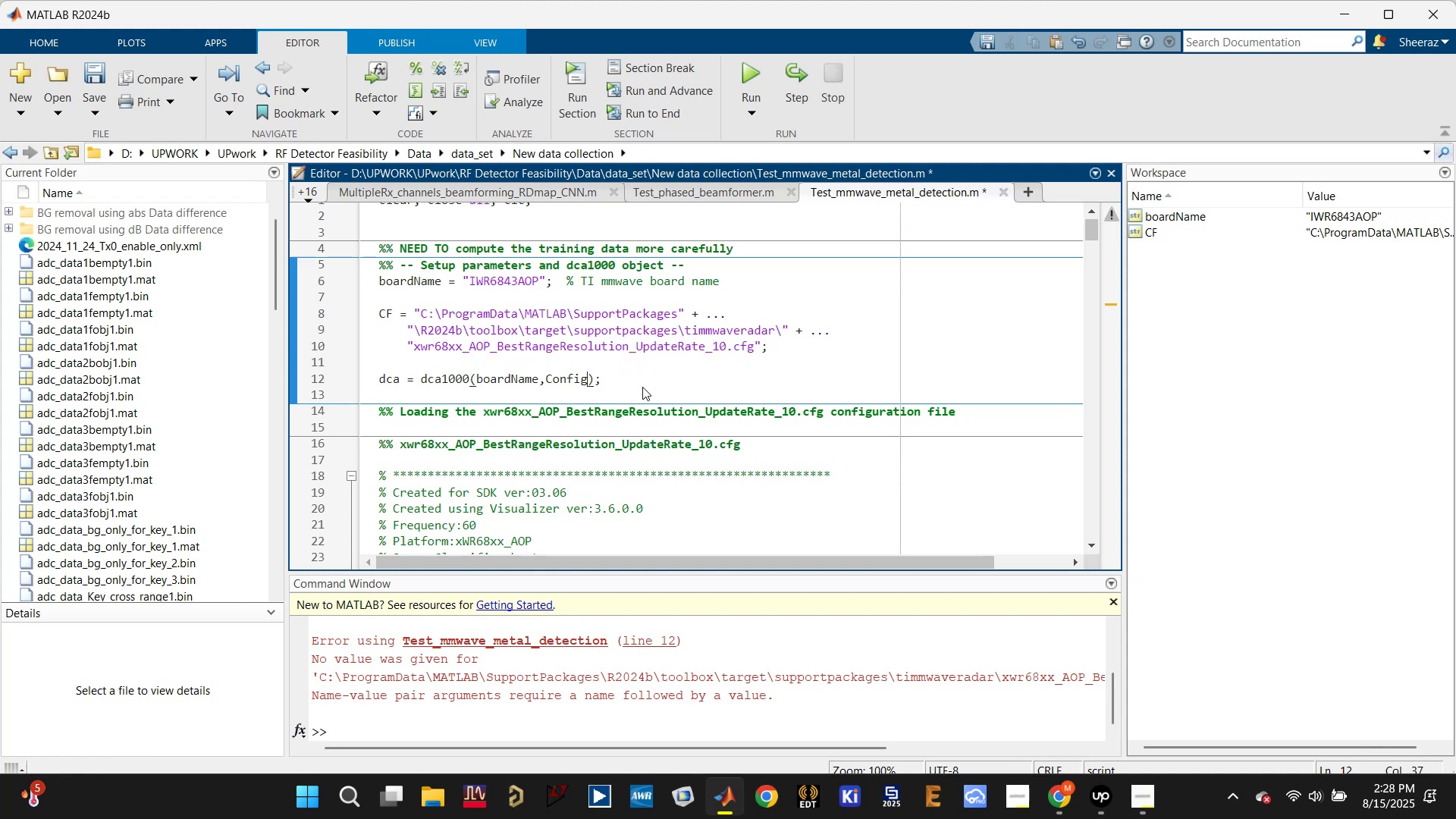 
key(Backspace)
key(Backspace)
key(Backspace)
key(Backspace)
key(Backspace)
type(com)
key(Backspace)
type(nfoig)
key(Backspace)
key(Backspace)
key(Backspace)
key(Backspace)
key(Backspace)
key(Backspace)
key(Backspace)
type(Configf)
key(Backspace)
type(F)
 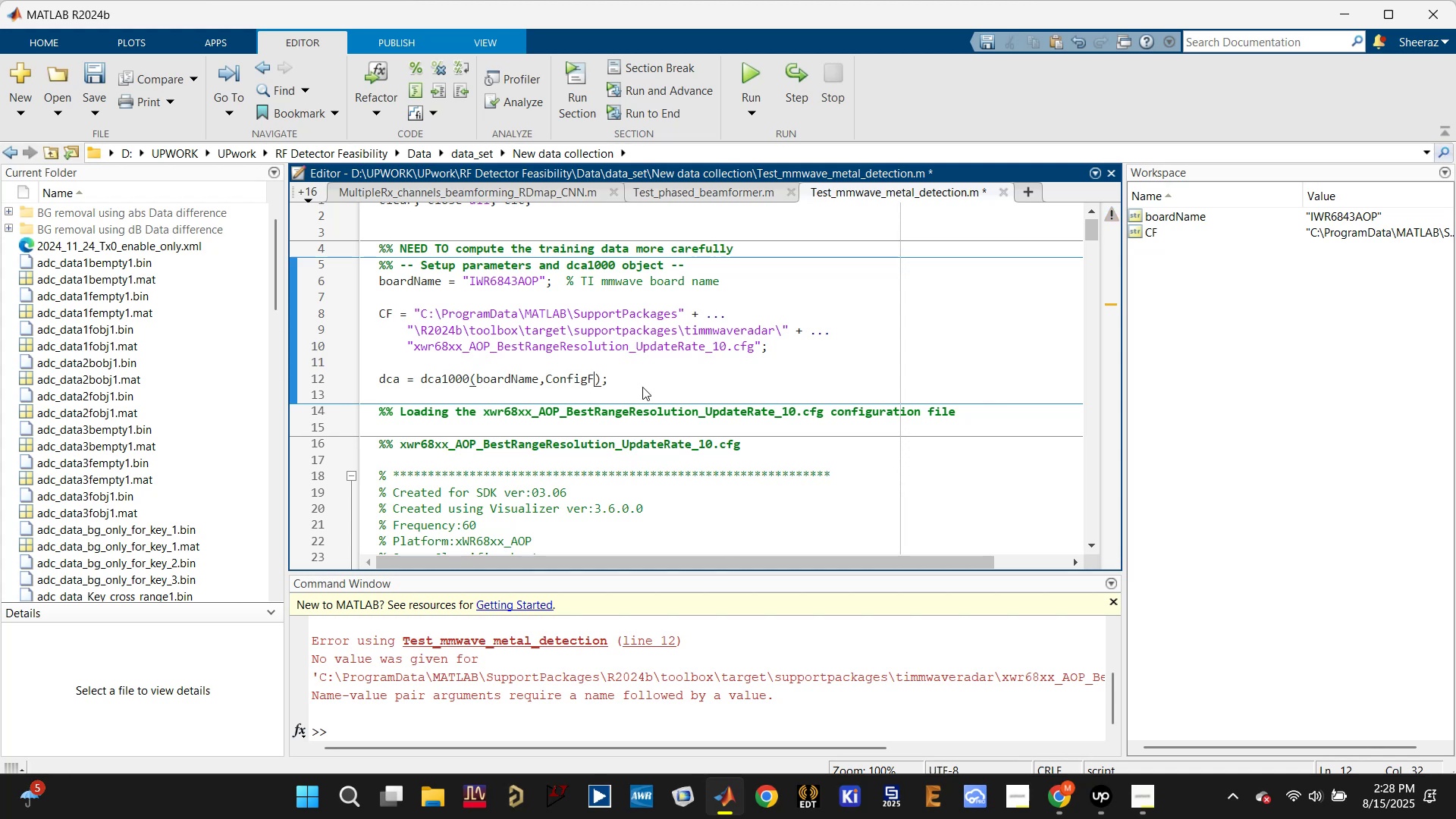 
key(Control+Z)
 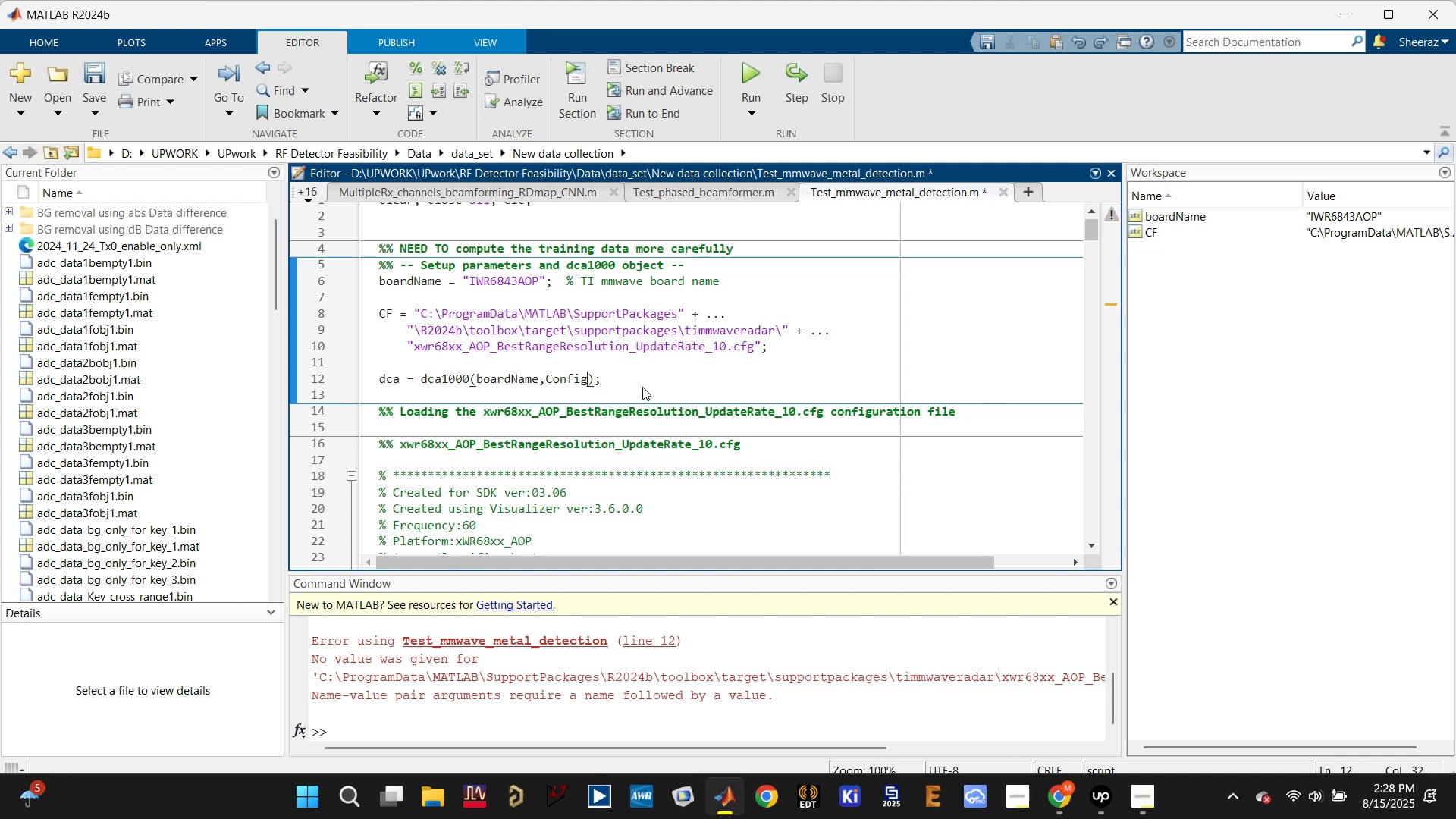 
key(Control+Z)
 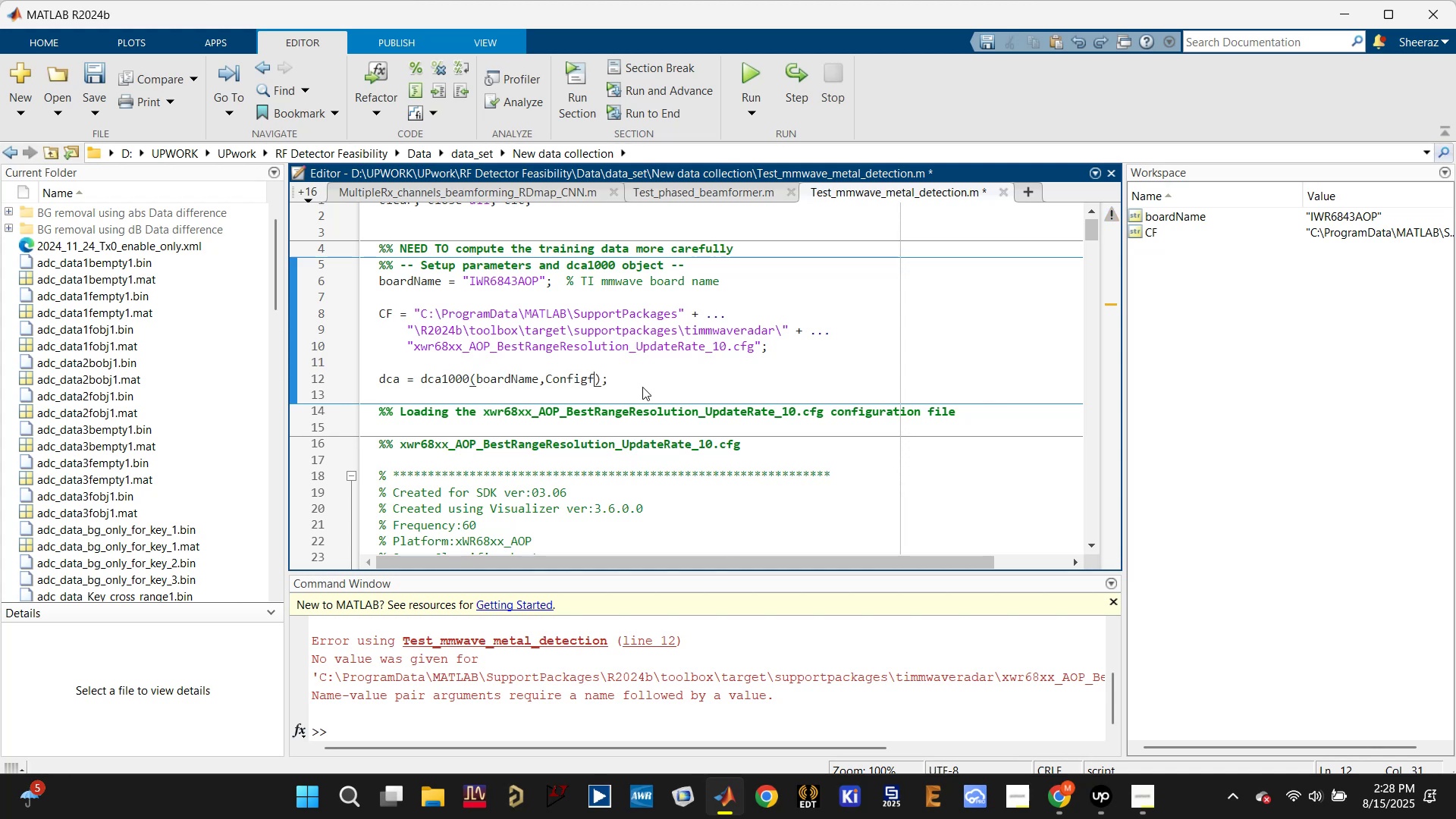 
key(Control+Z)
 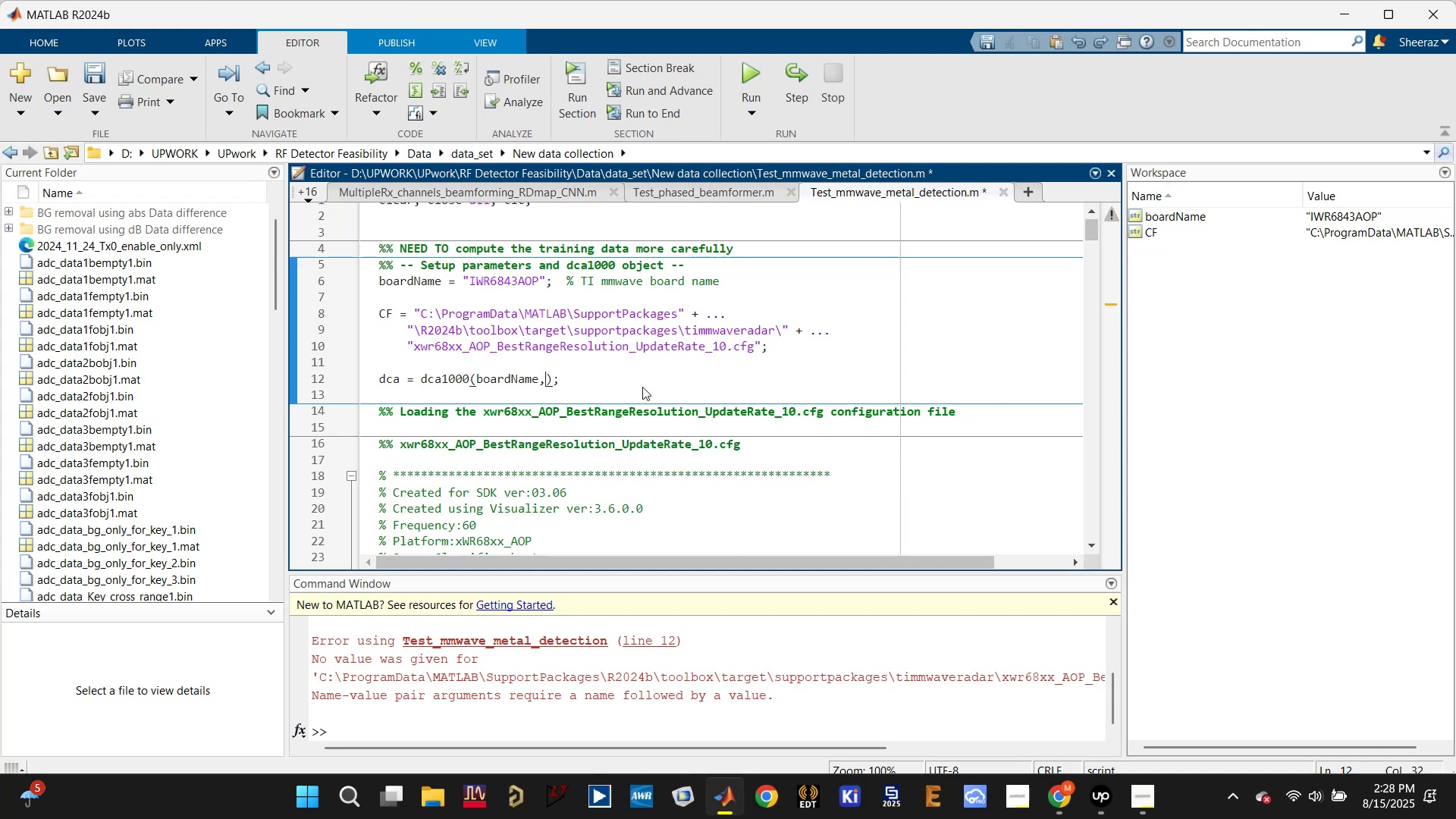 
key(Control+Z)
 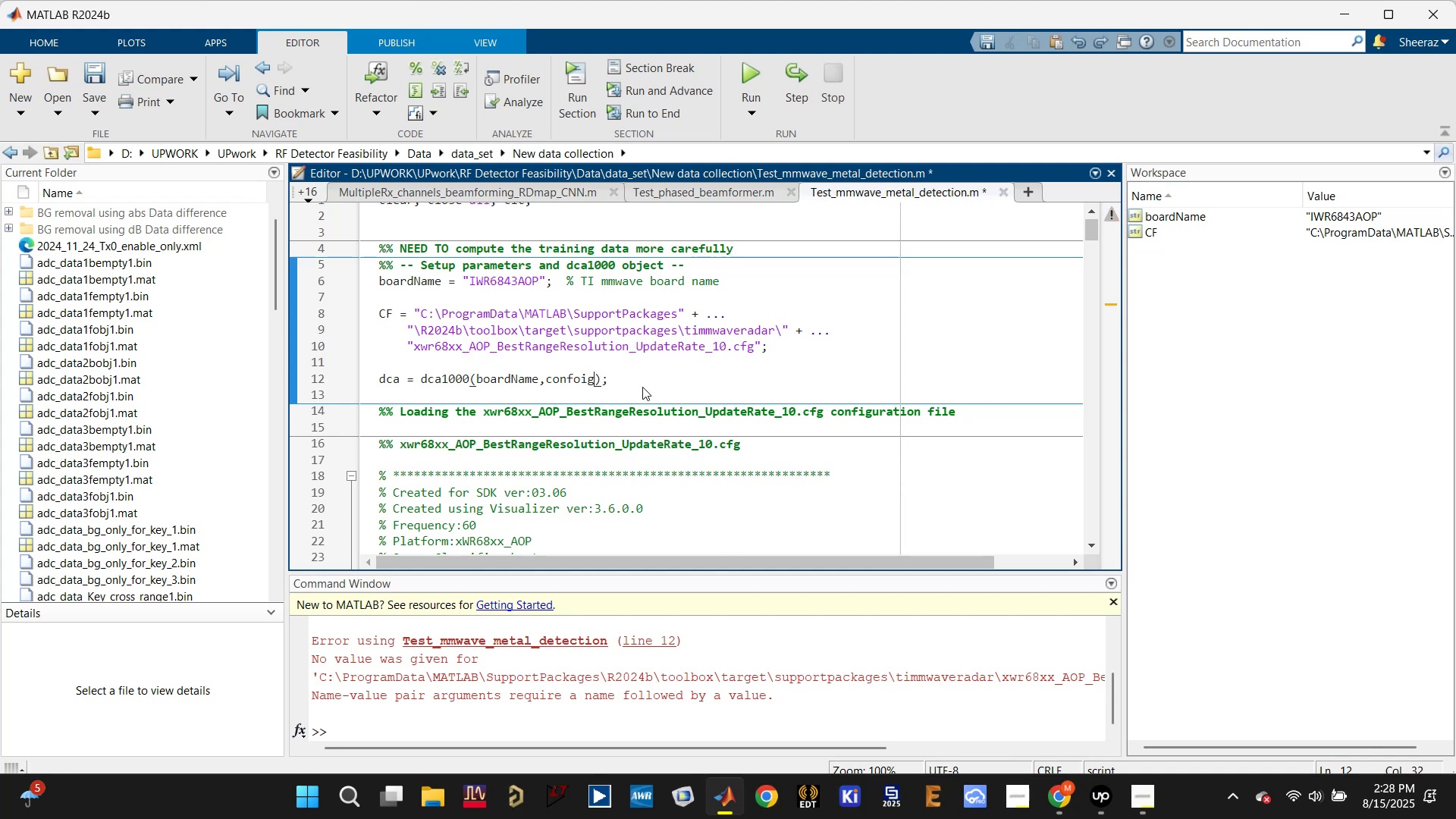 
key(Control+Z)
 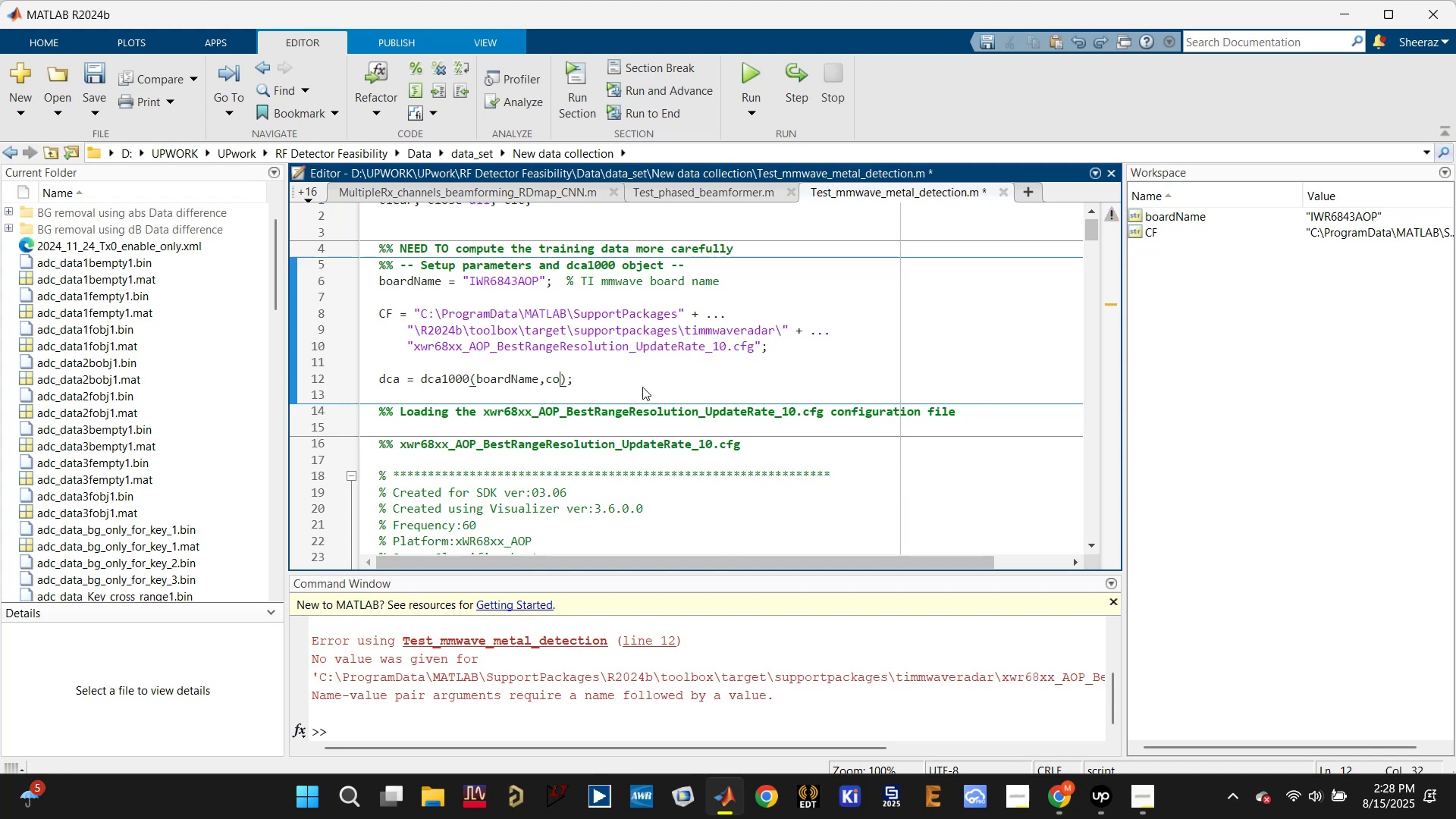 
key(Control+Z)
 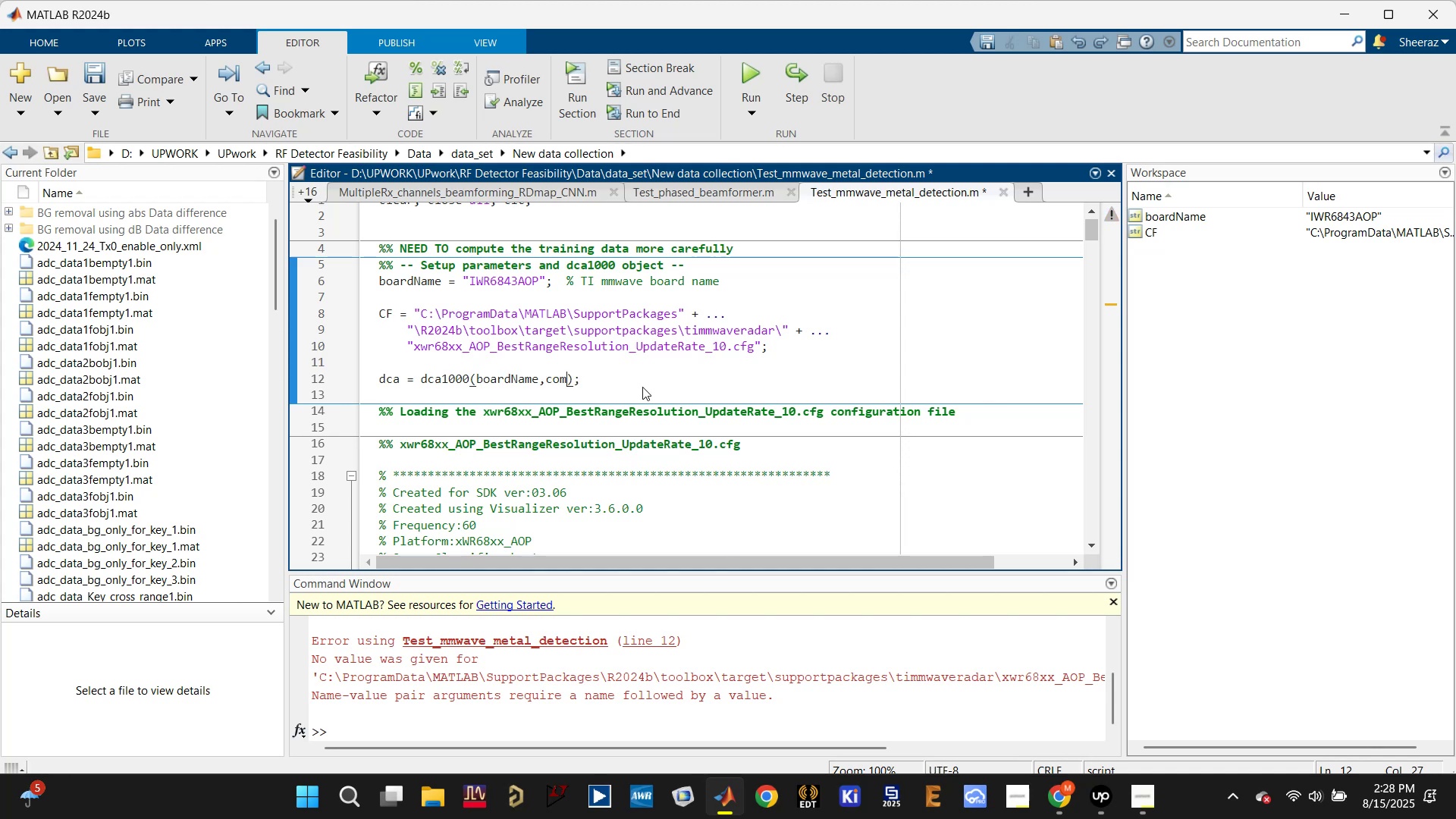 
key(Control+Z)
 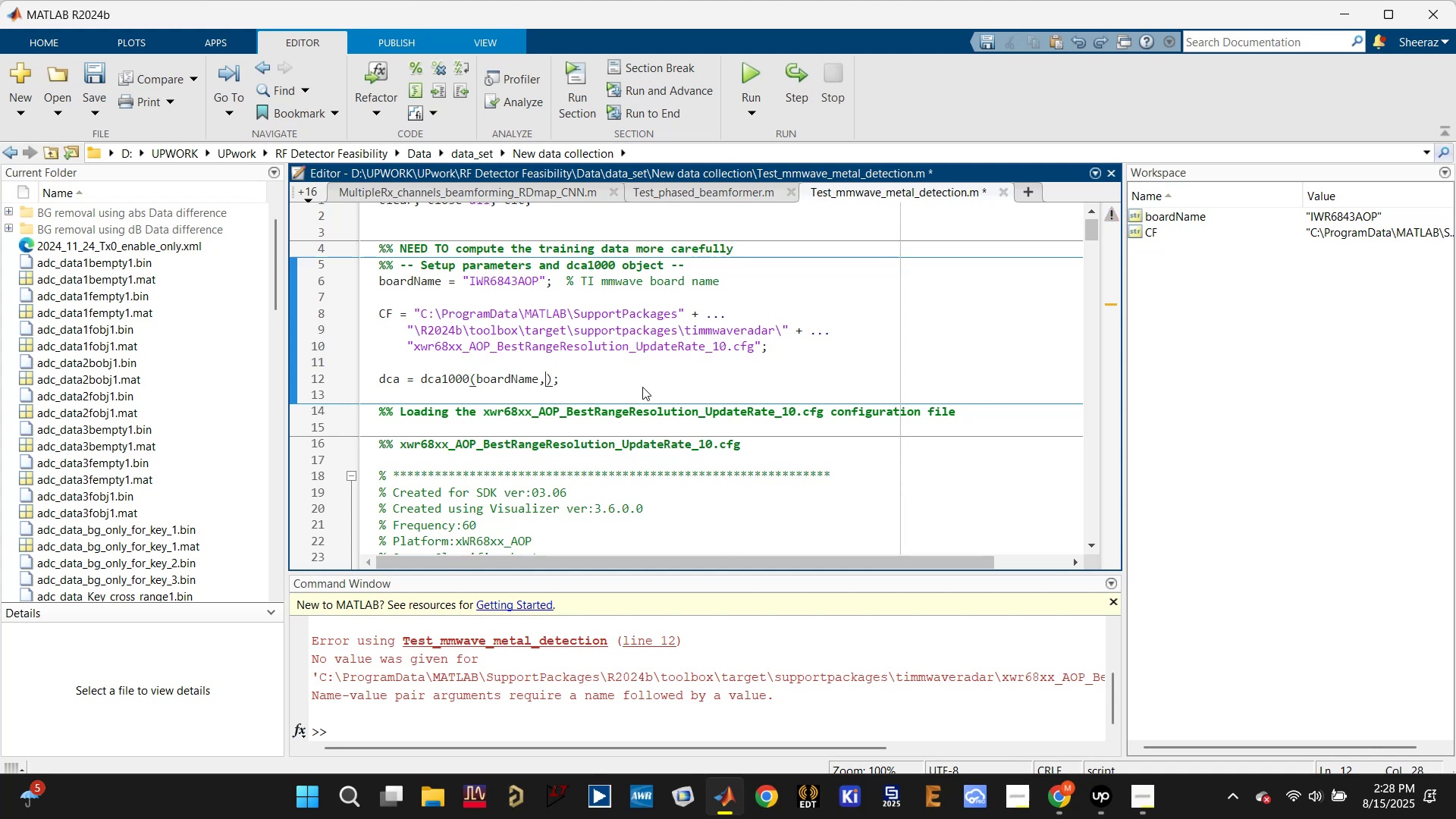 
key(Control+Z)
 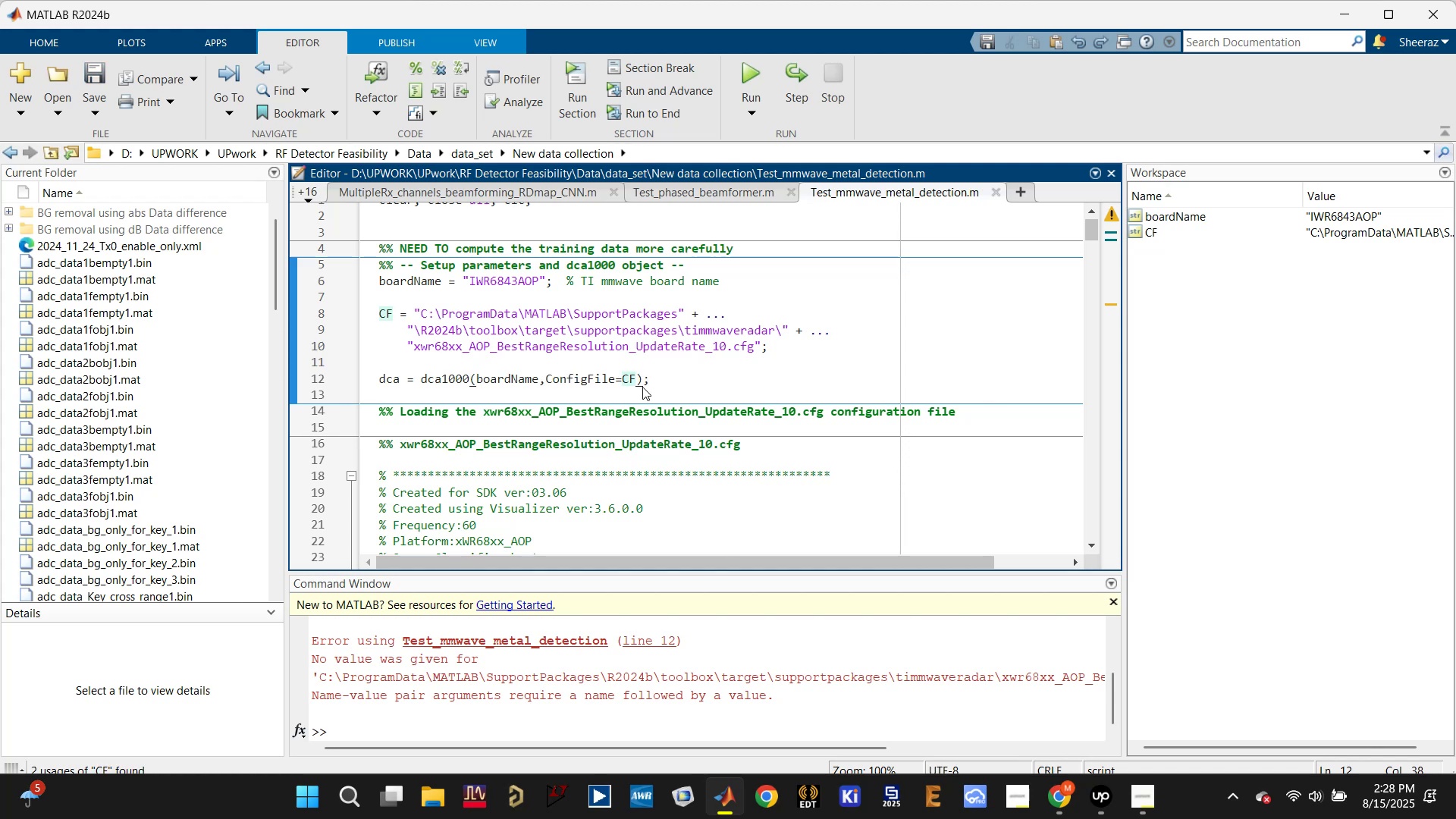 
key(Backspace)
key(Backspace)
key(Backspace)
key(Backspace)
key(Backspace)
key(Backspace)
key(Backspace)
type(F)
key(Tab)
type(i)
key(Backspace)
key(Backspace)
key(Backspace)
key(Backspace)
key(Backspace)
key(Backspace)
type(nfigF)
 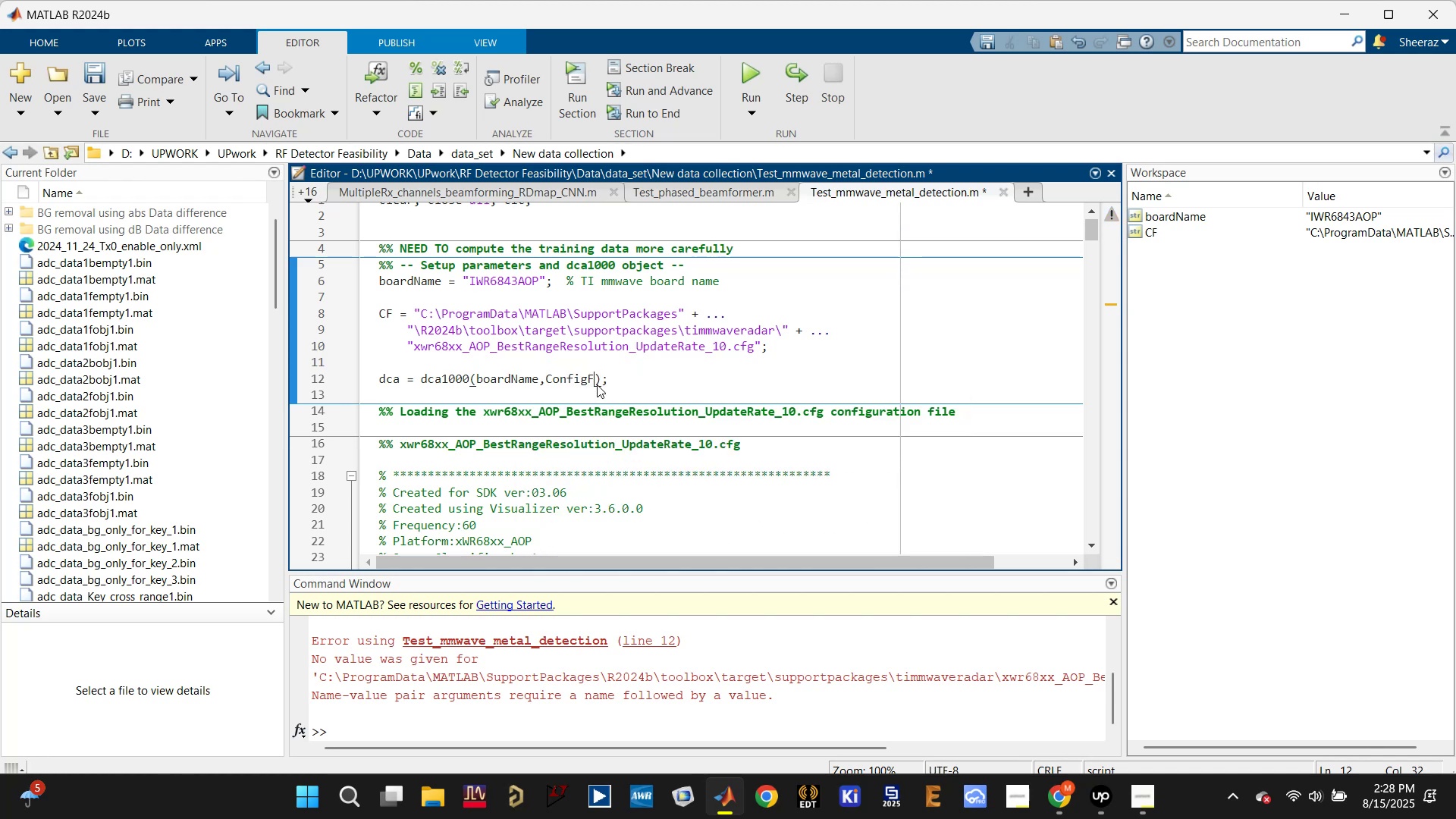 
key(Control+Z)
 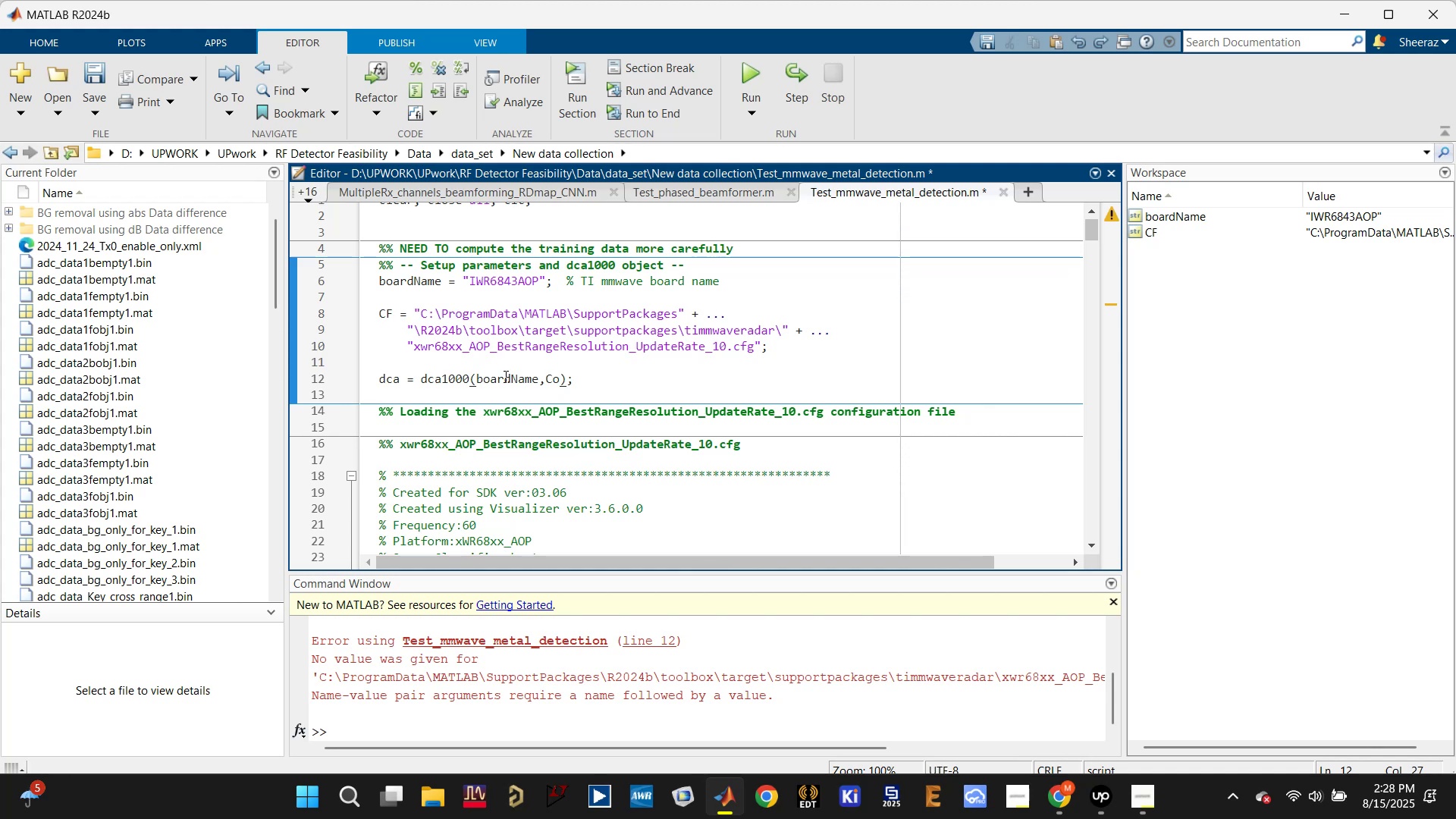 
left_click([485, 376])
 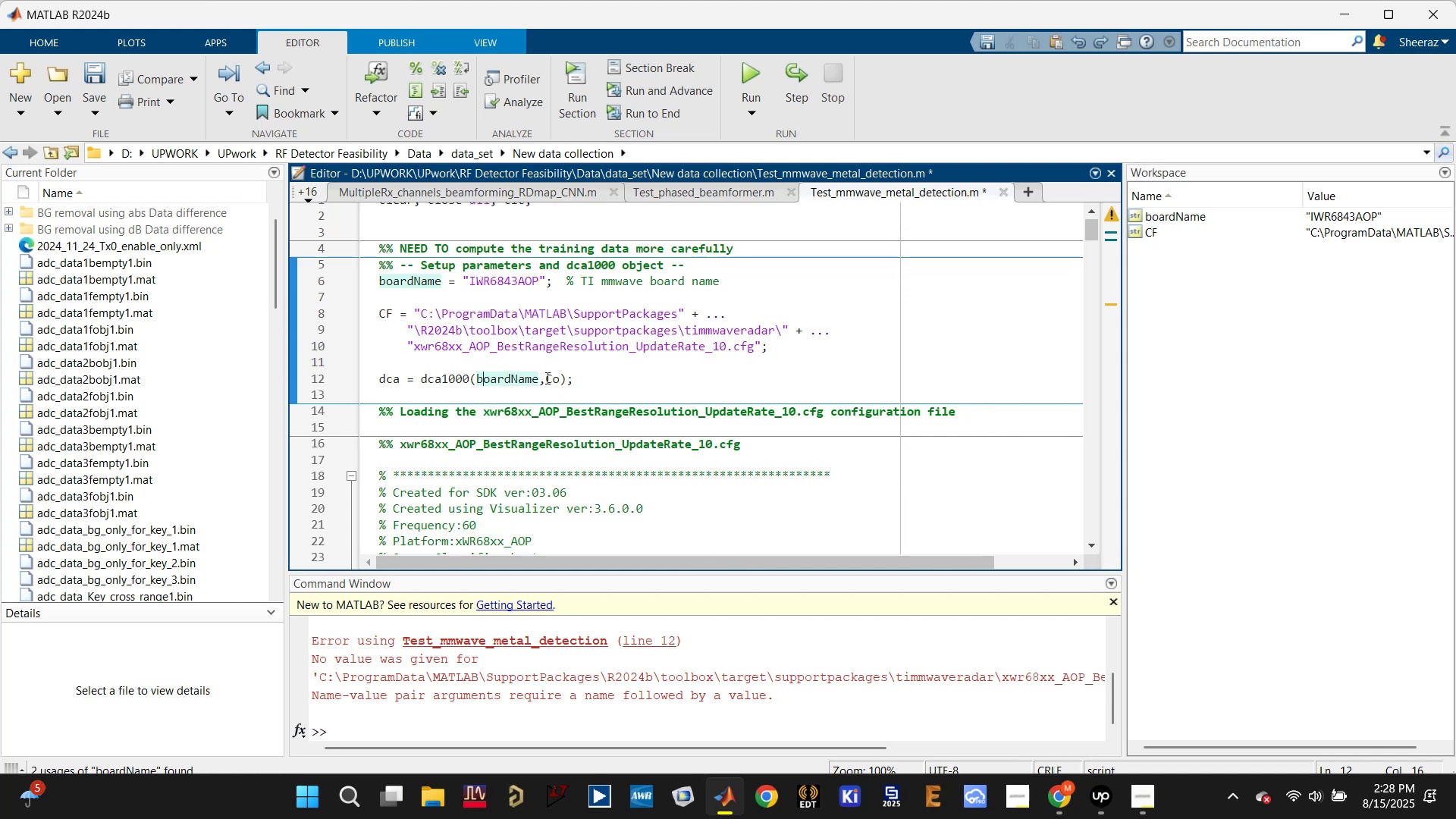 
left_click([559, 373])
 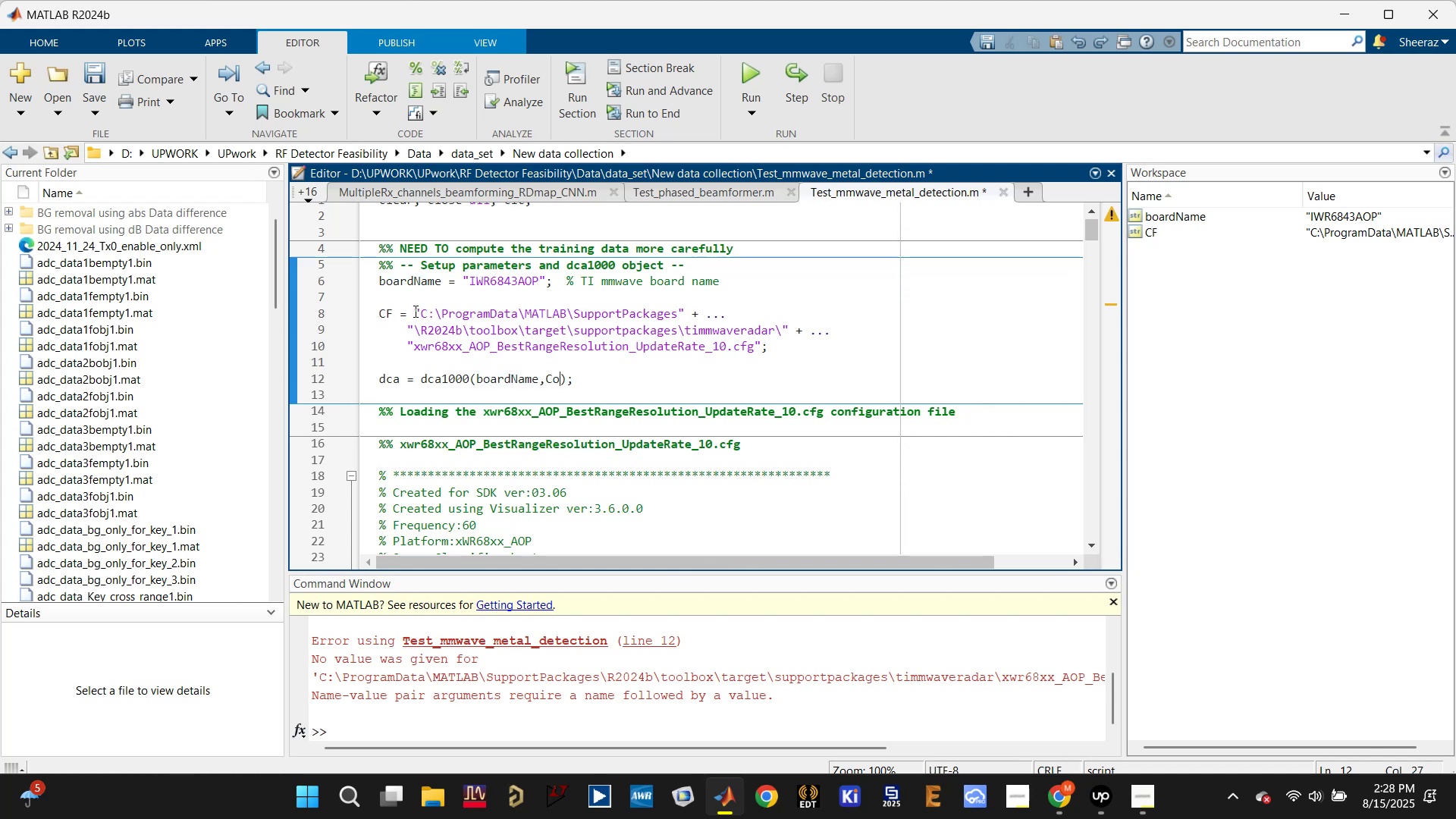 
key(Control+Z)
 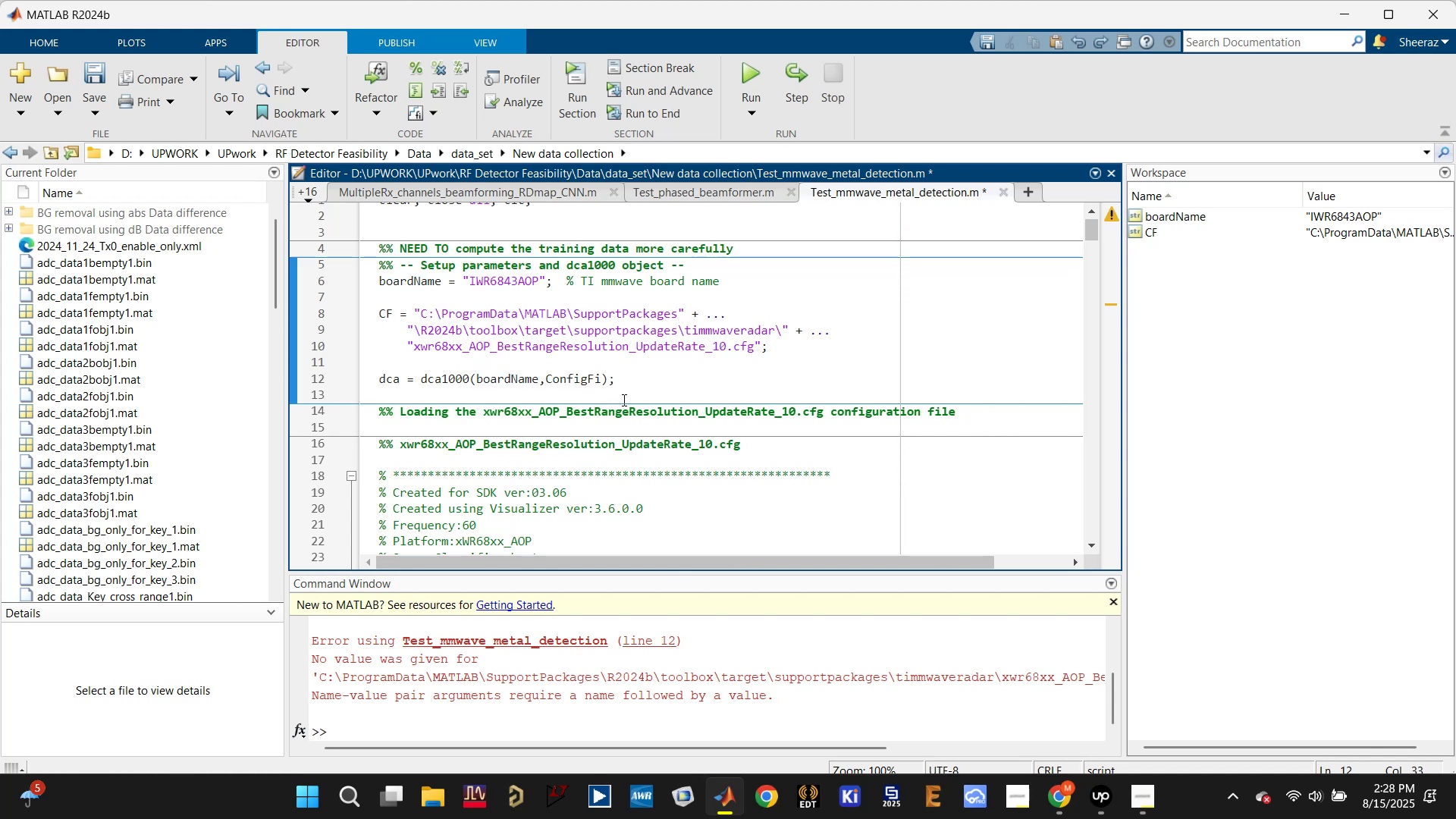 
type(le=)
 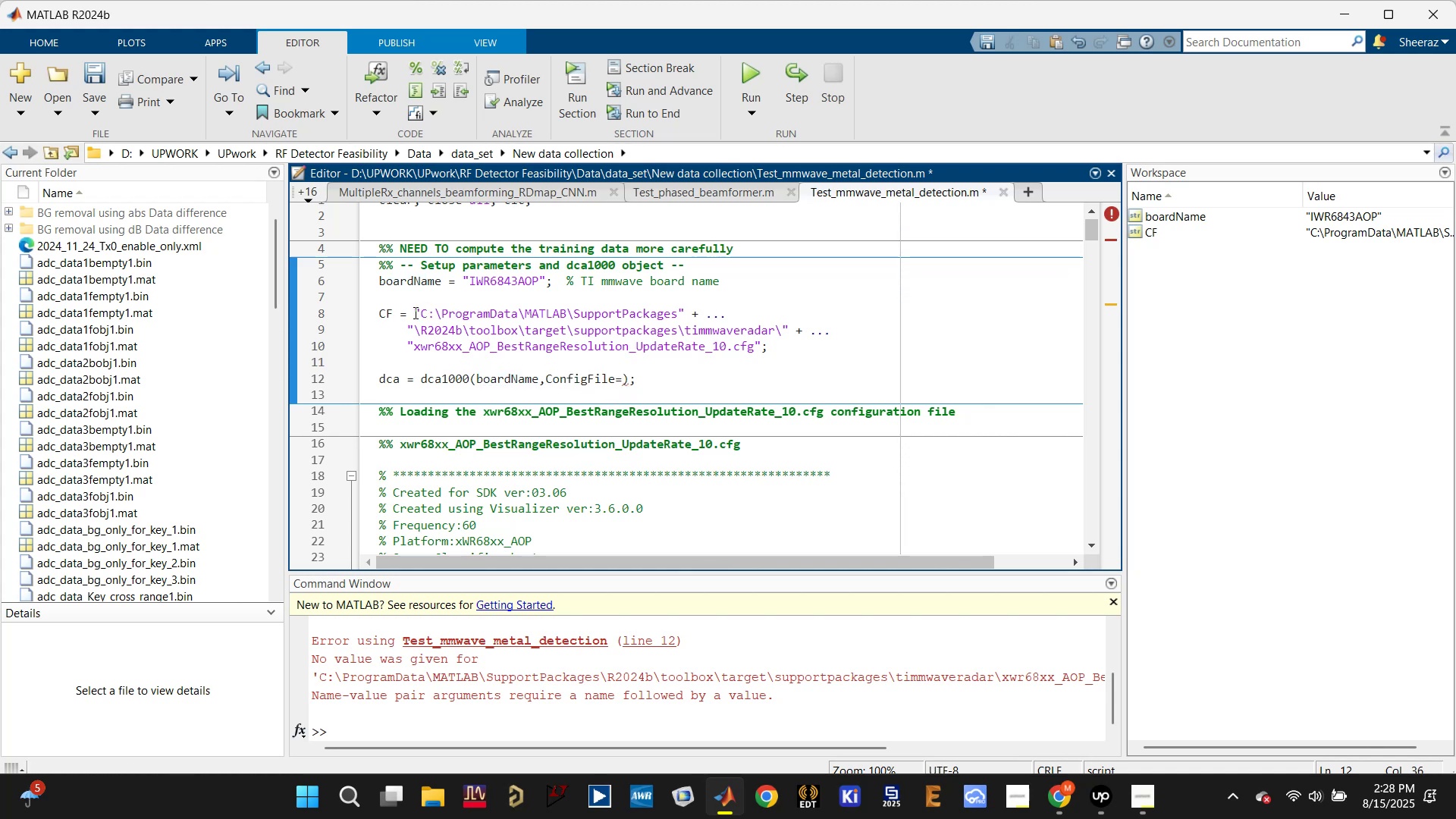 
left_click_drag(start_coordinate=[411, 312], to_coordinate=[784, 340])
 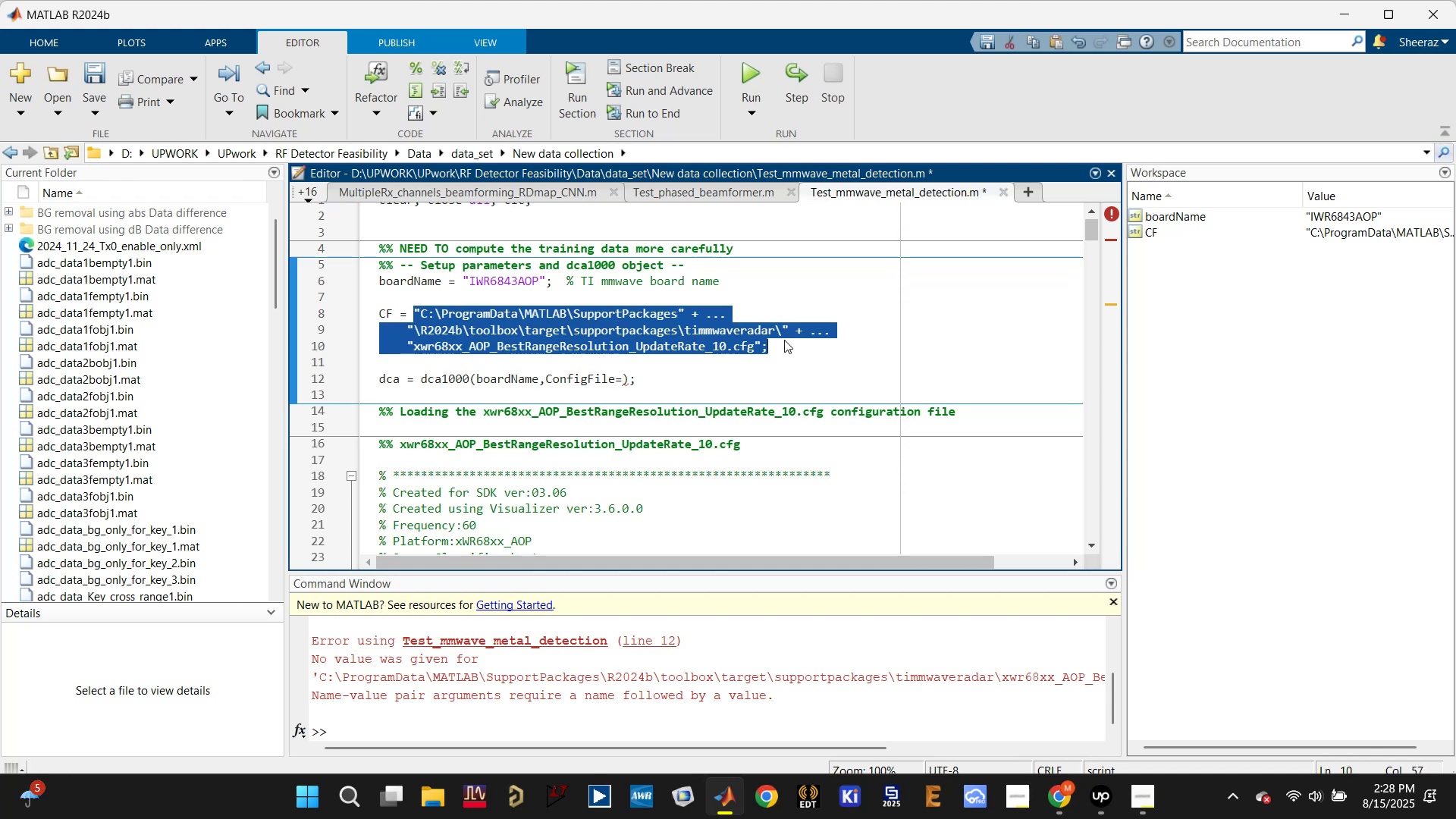 
key(Control+C)
 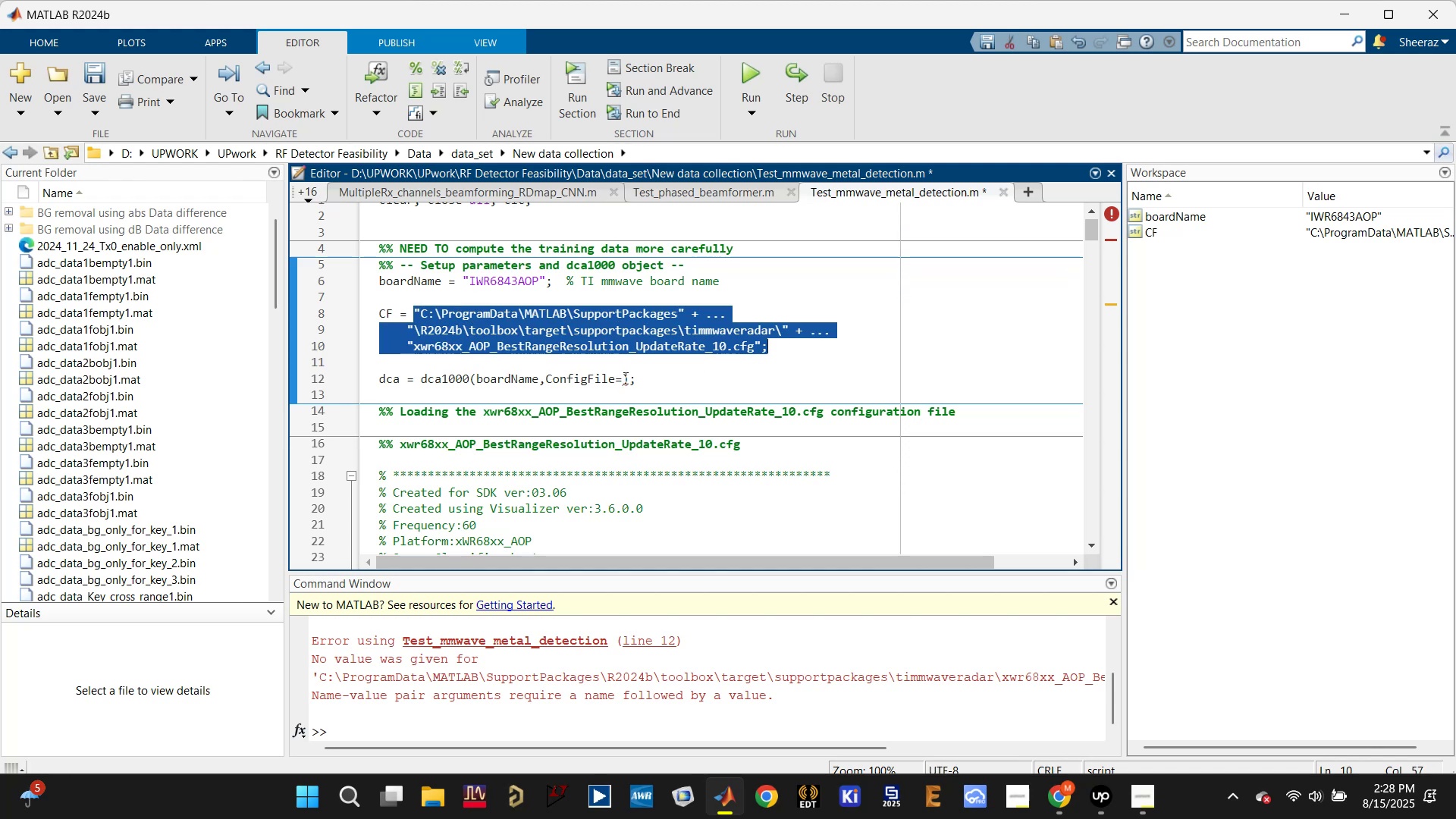 
left_click([620, 379])
 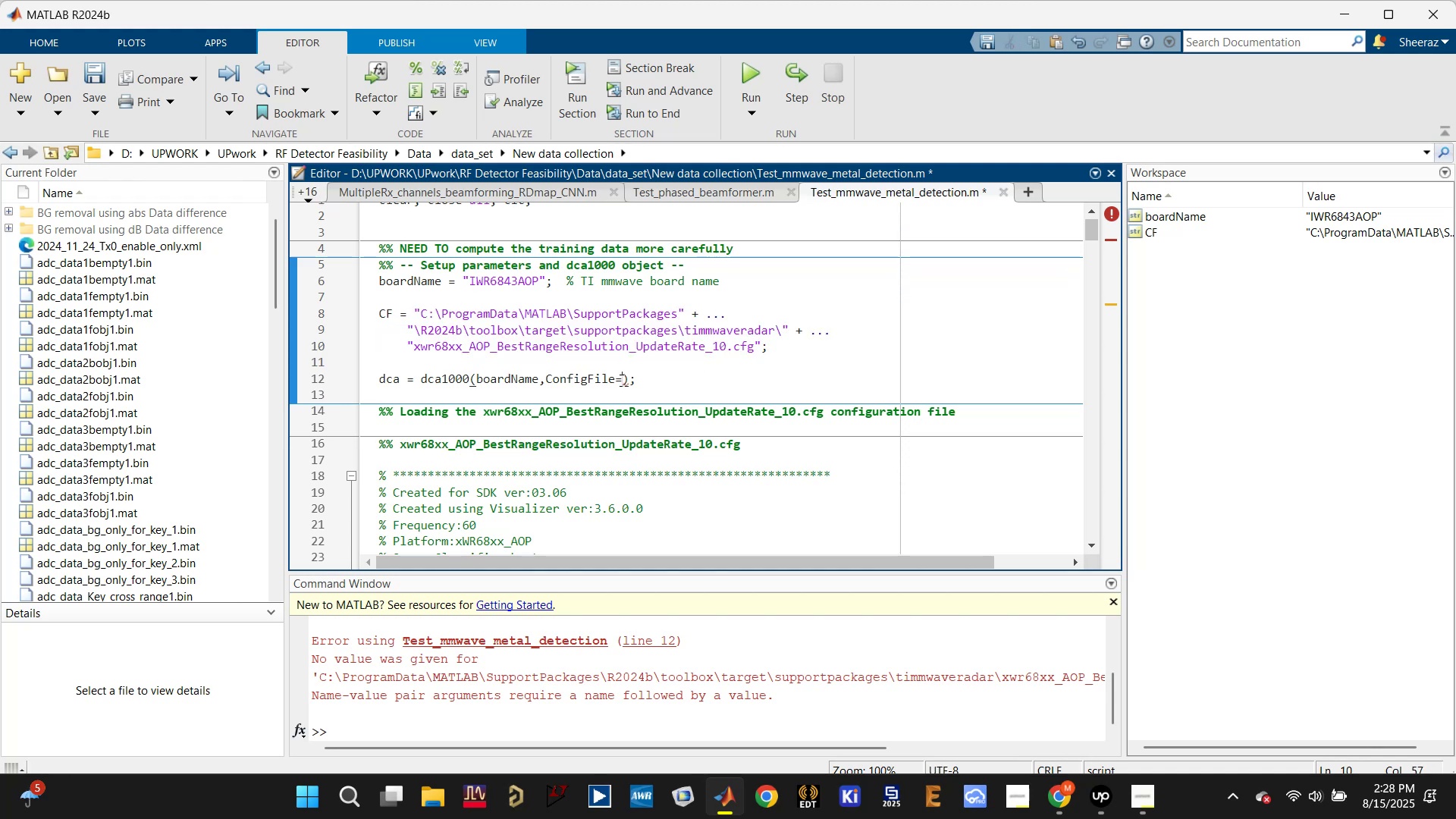 
key(Control+V)
 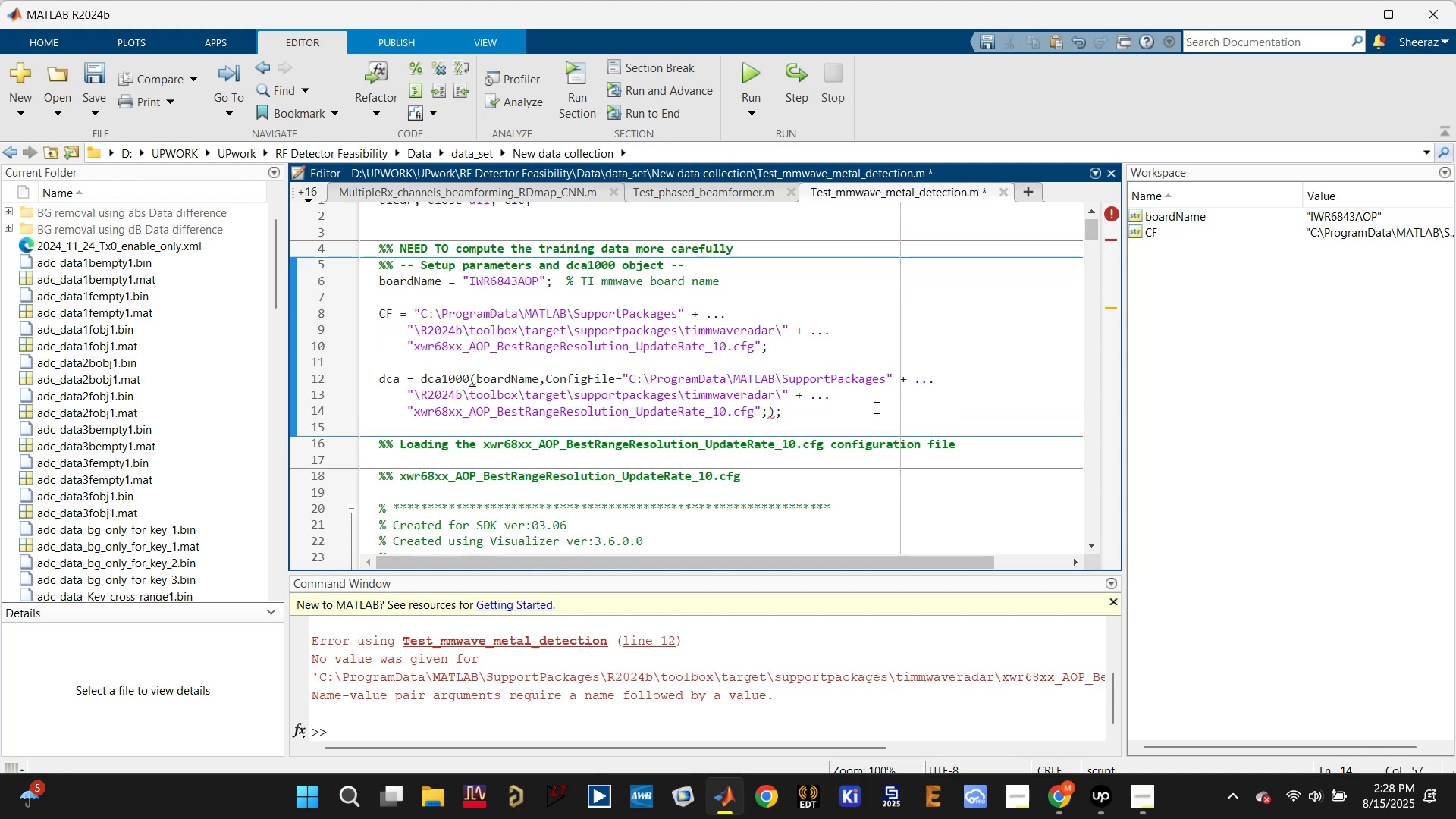 
left_click([875, 406])
 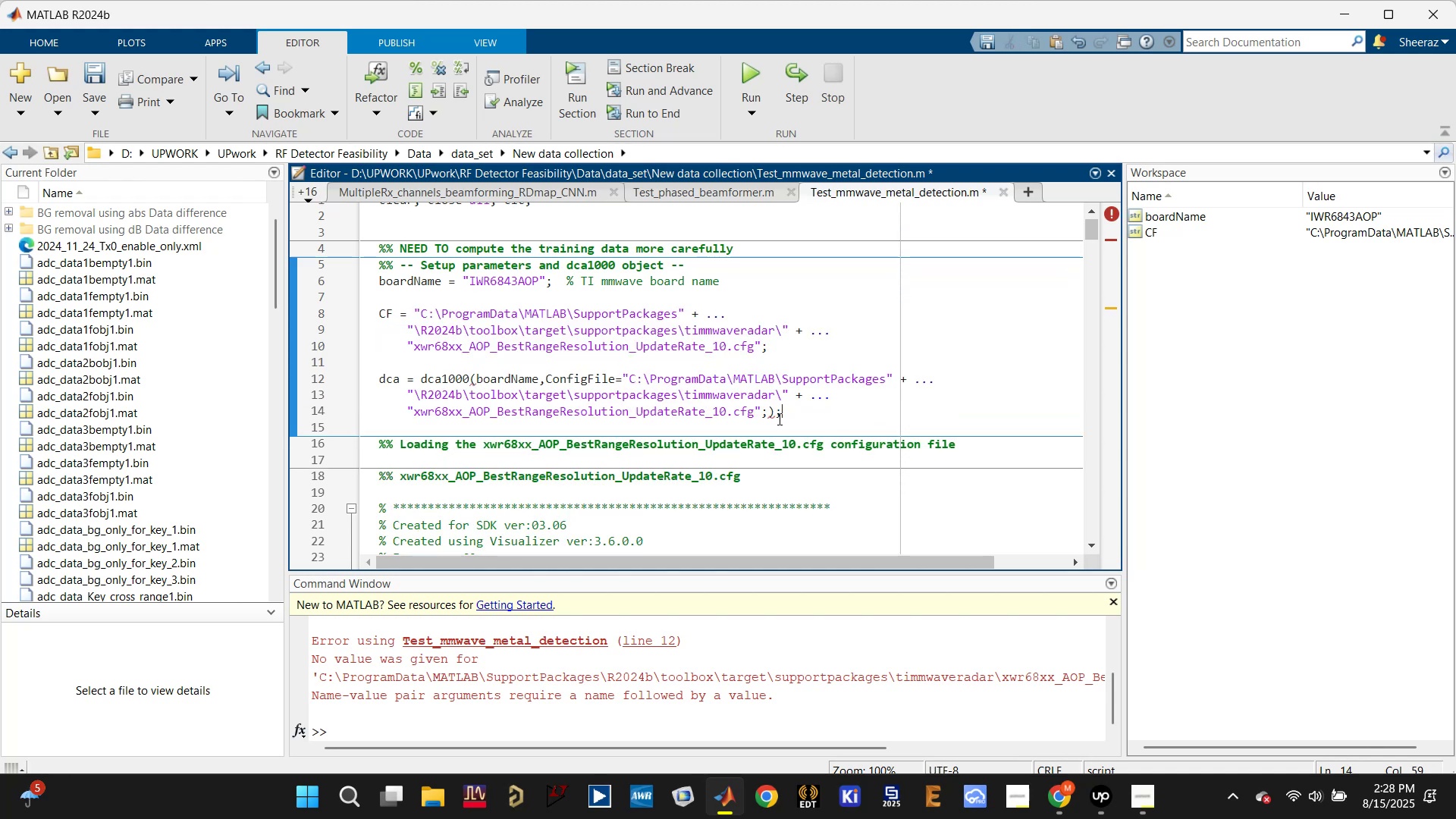 
left_click([770, 412])
 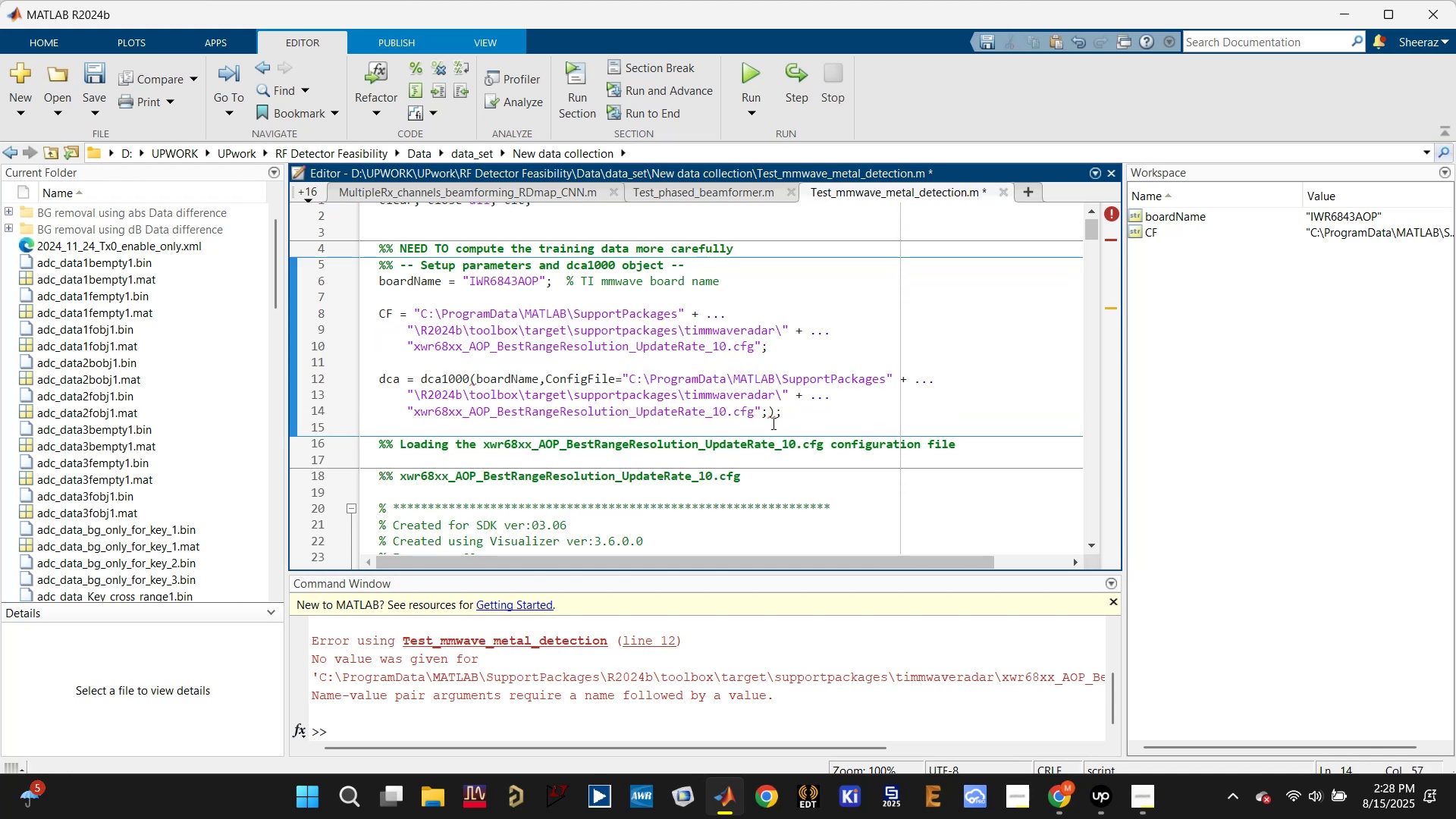 
key(Backspace)
 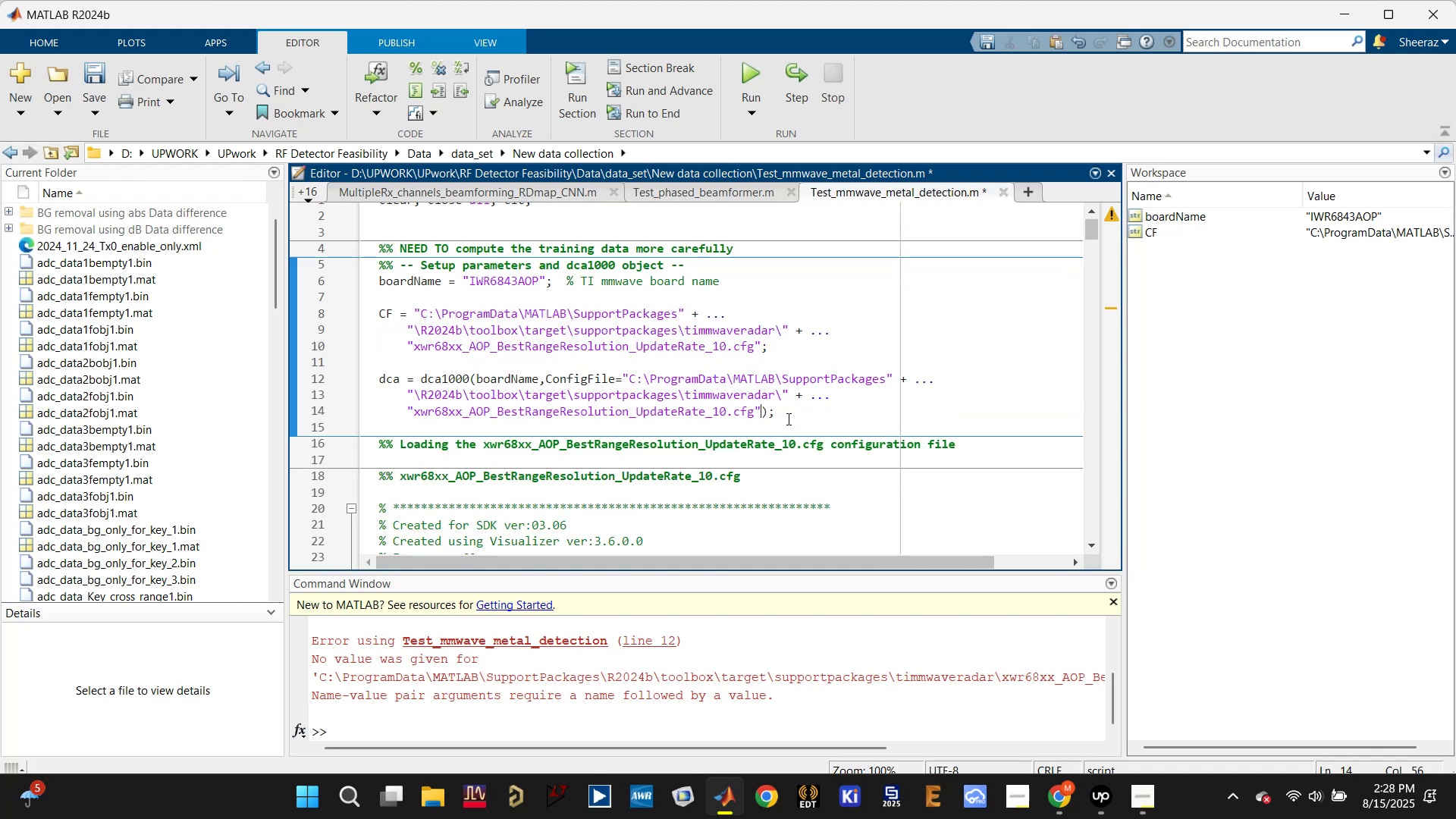 
left_click([787, 428])
 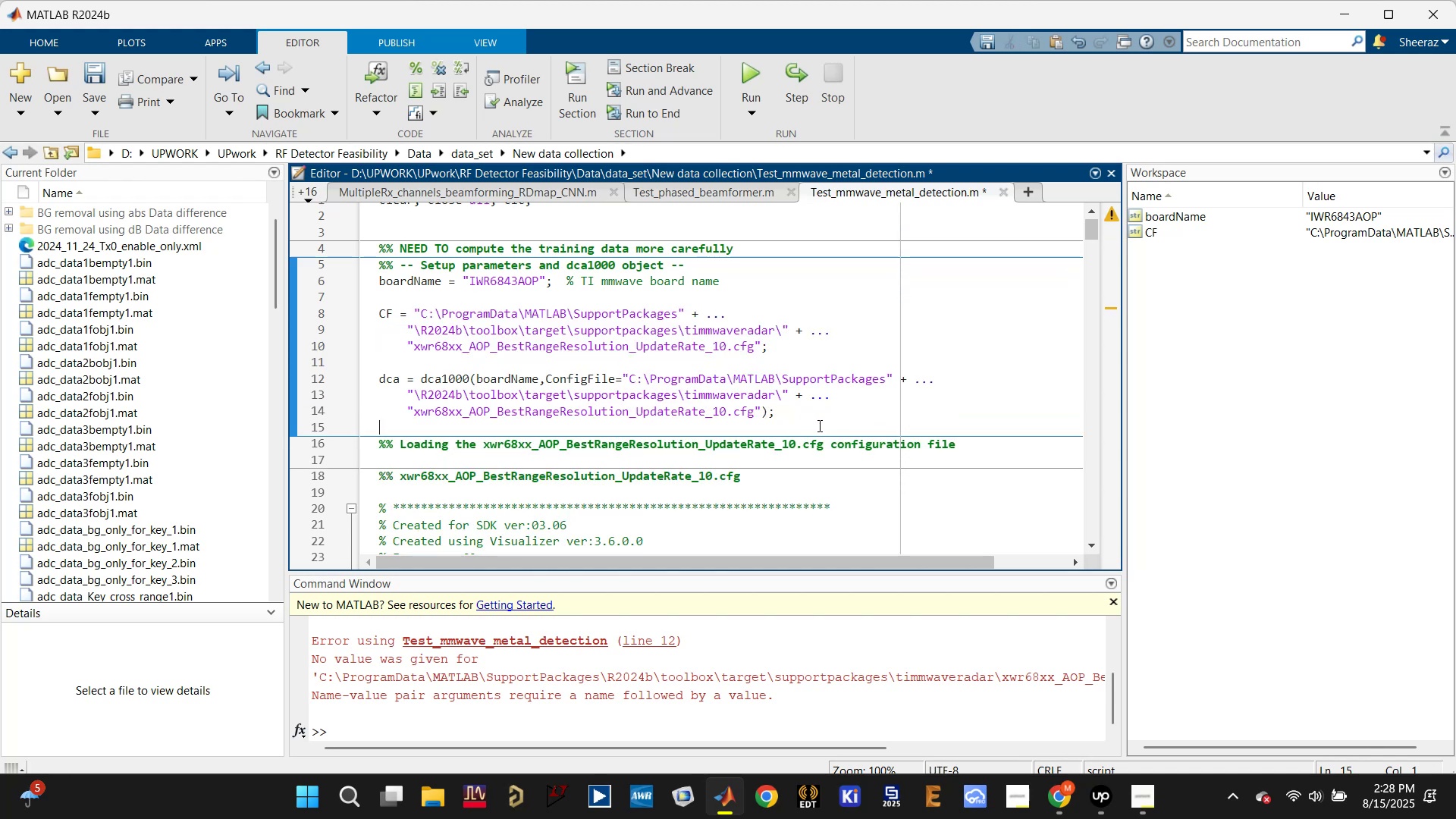 
left_click([820, 422])
 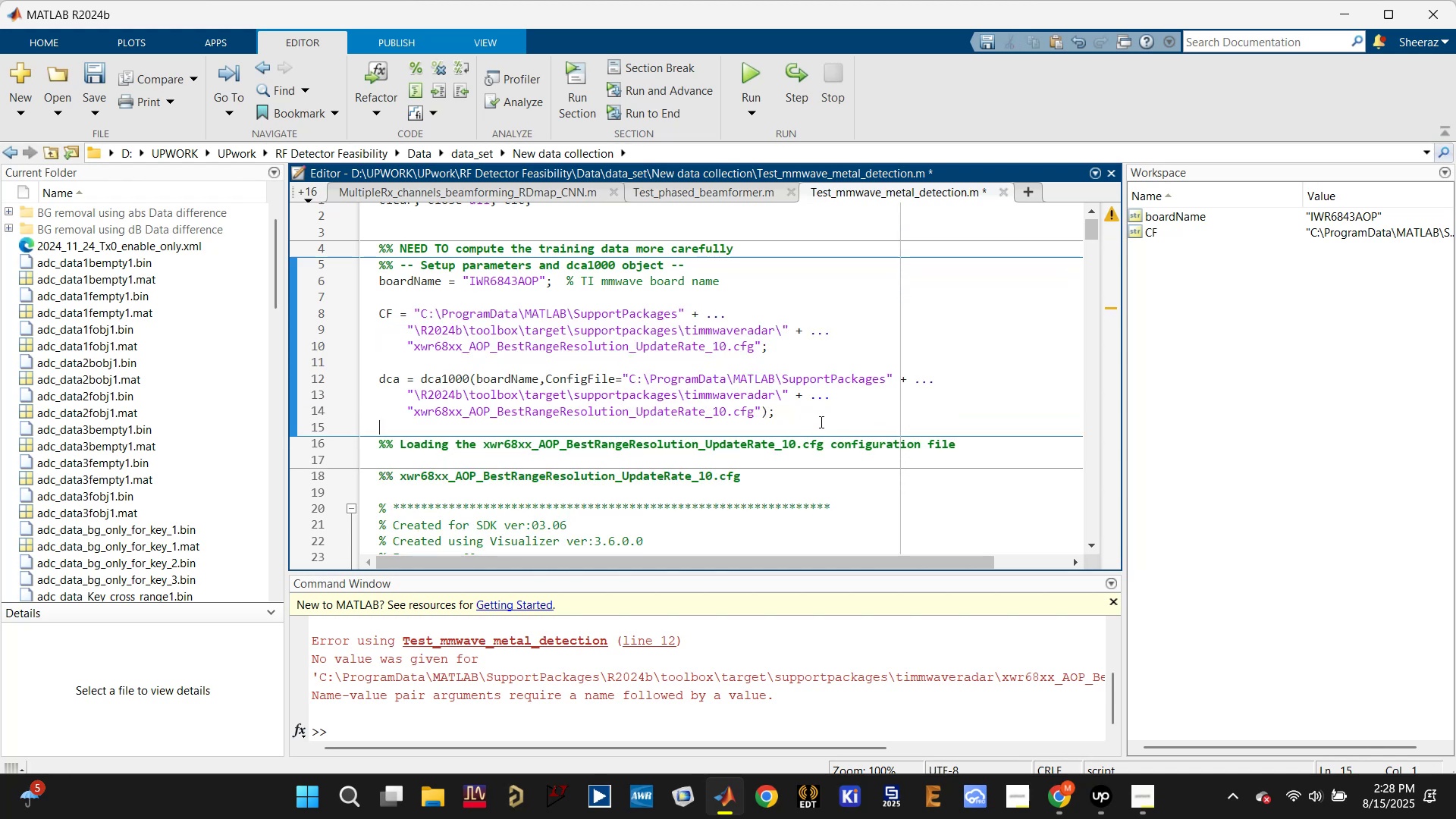 
key(Control+Enter)
 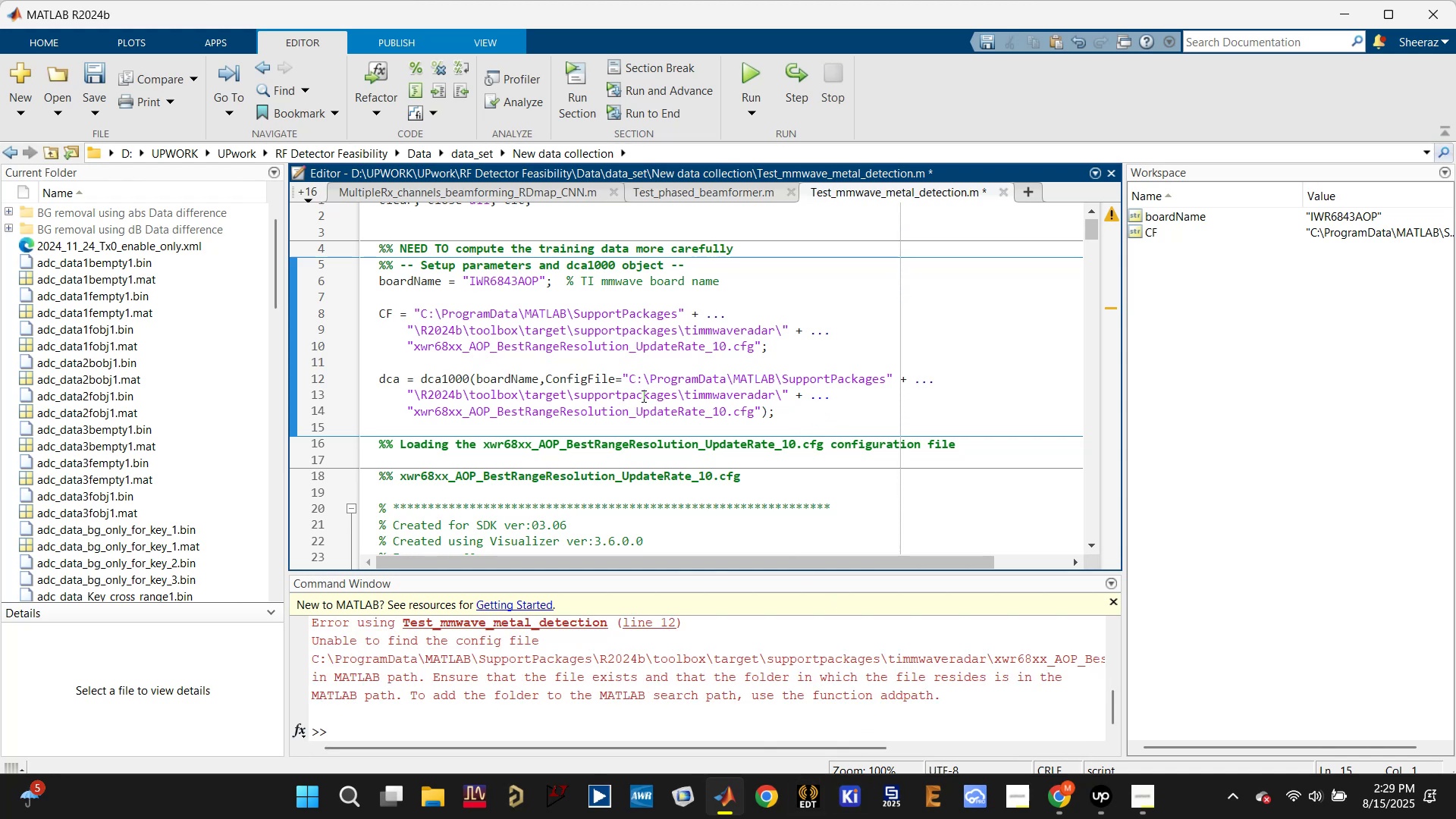 
wait(7.42)
 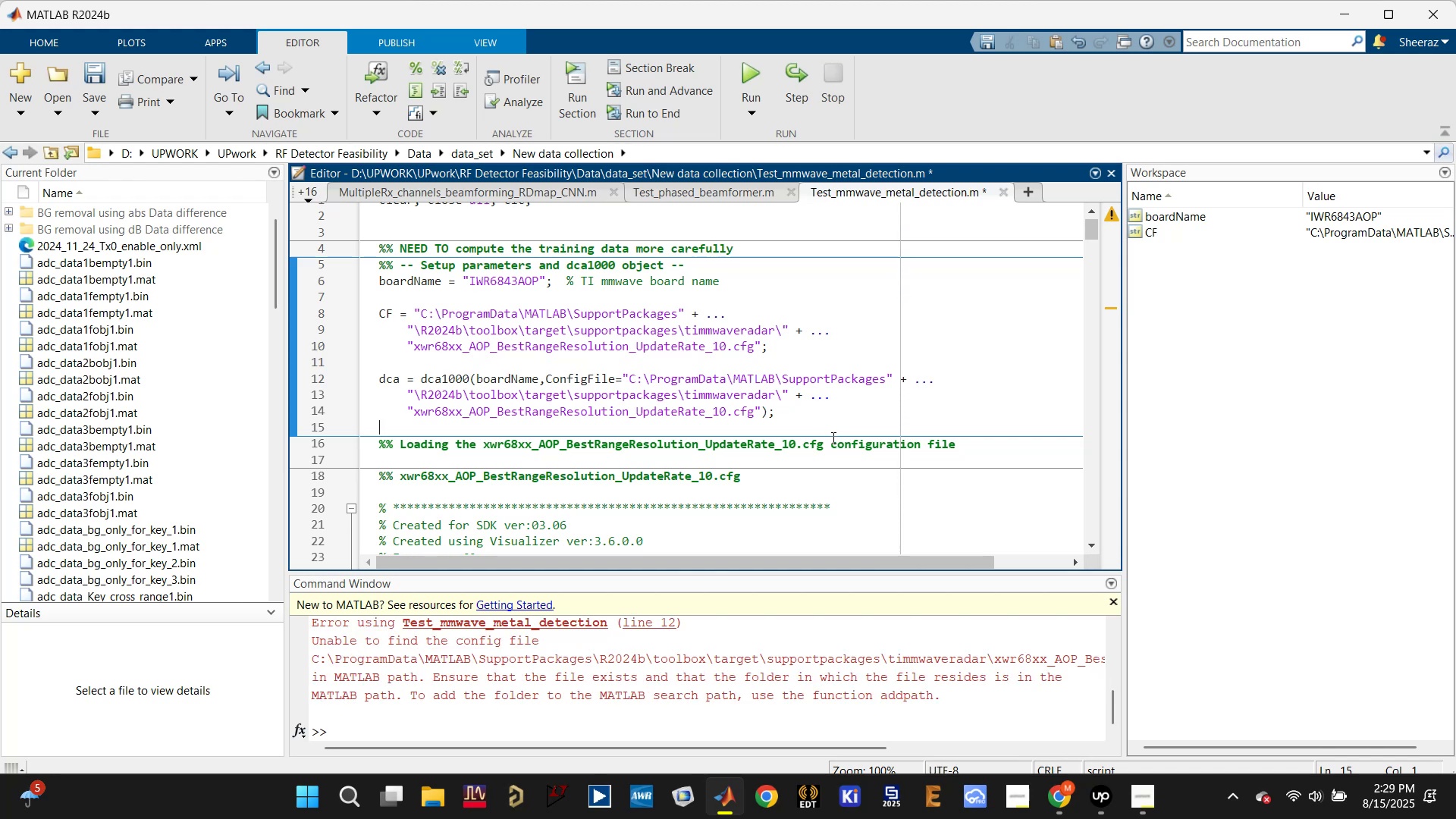 
scroll: coordinate [688, 519], scroll_direction: down, amount: 1.0
 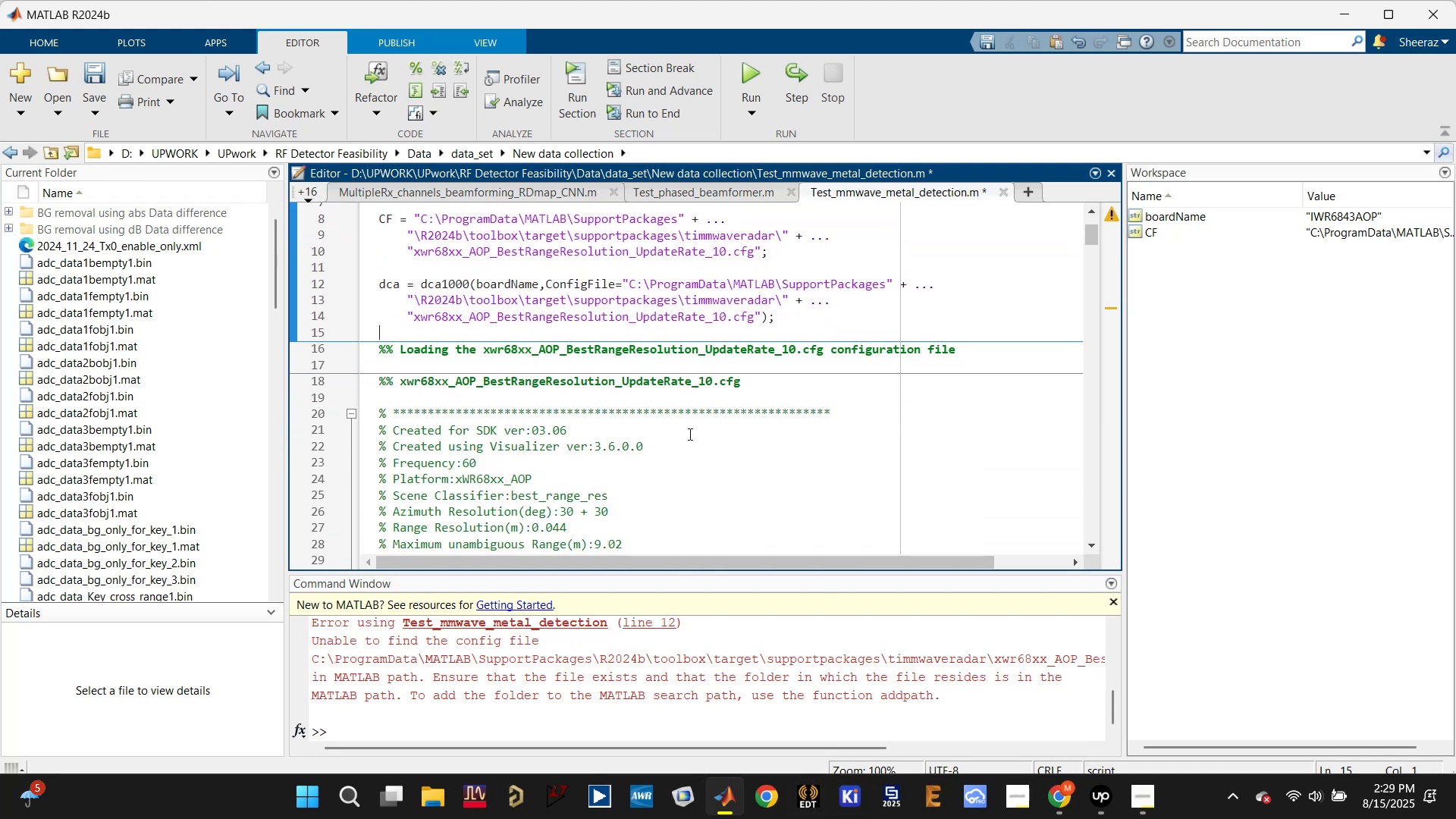 
scroll: coordinate [687, 411], scroll_direction: up, amount: 1.0
 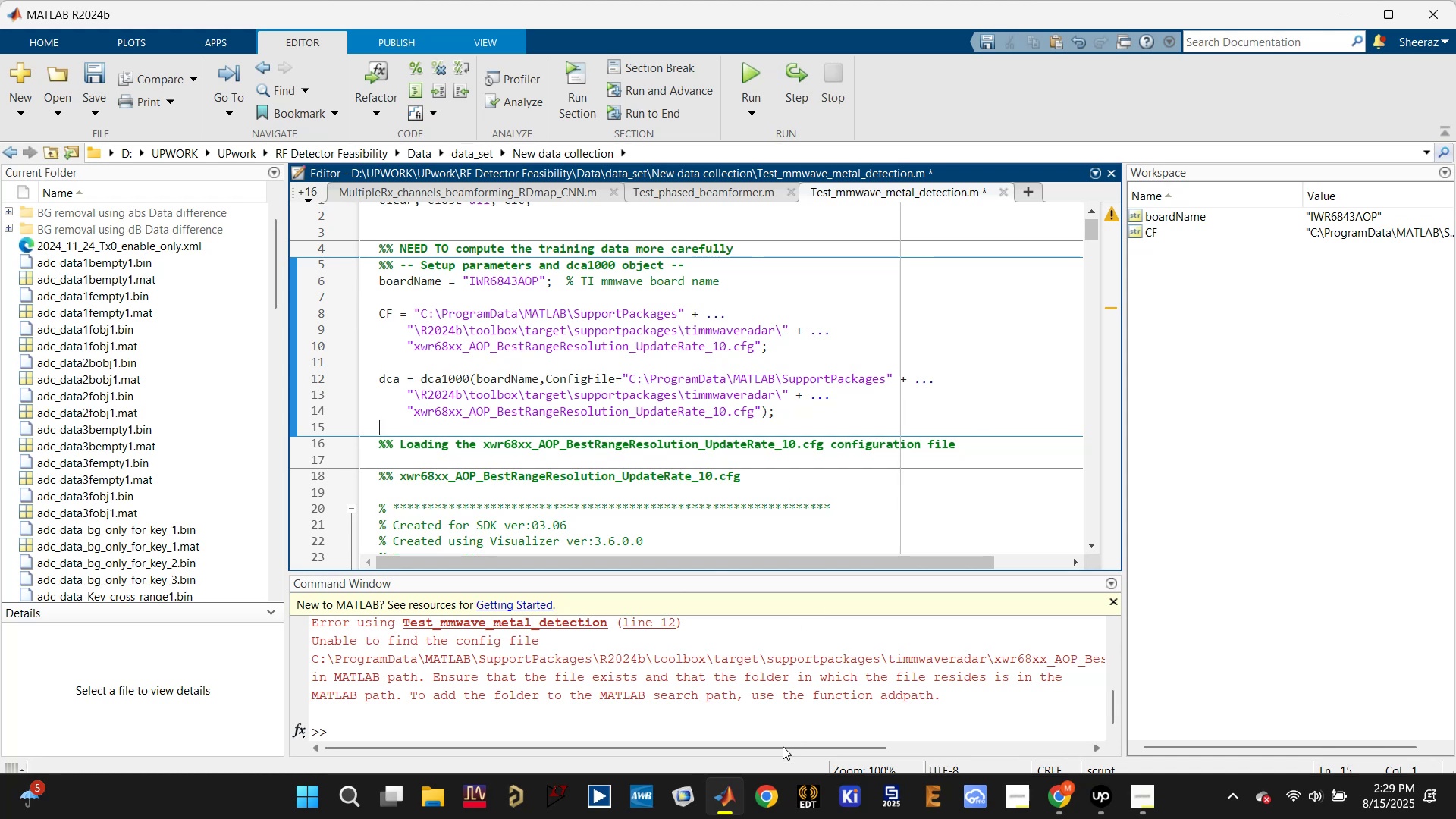 
wait(5.63)
 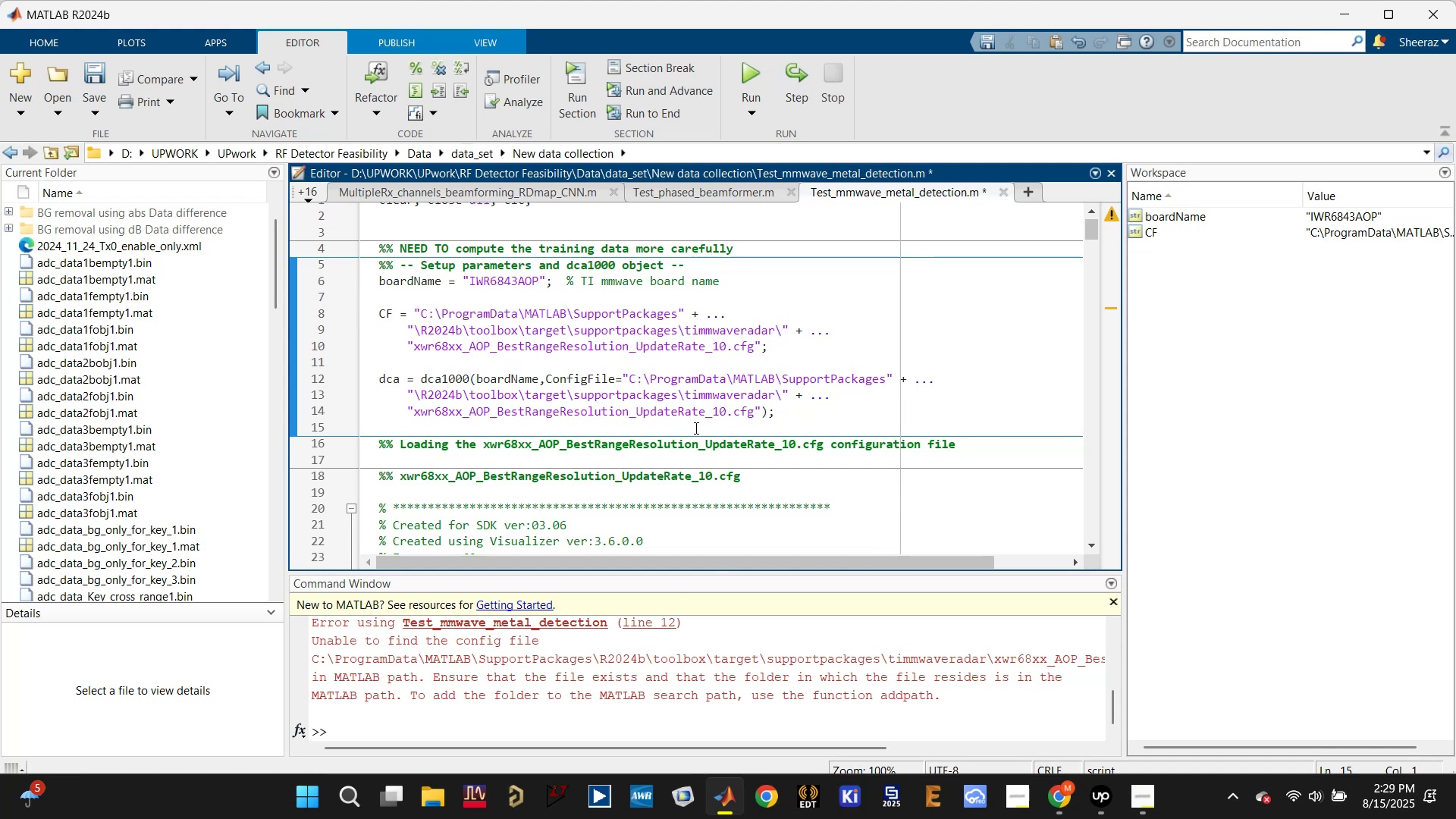 
left_click([942, 697])
 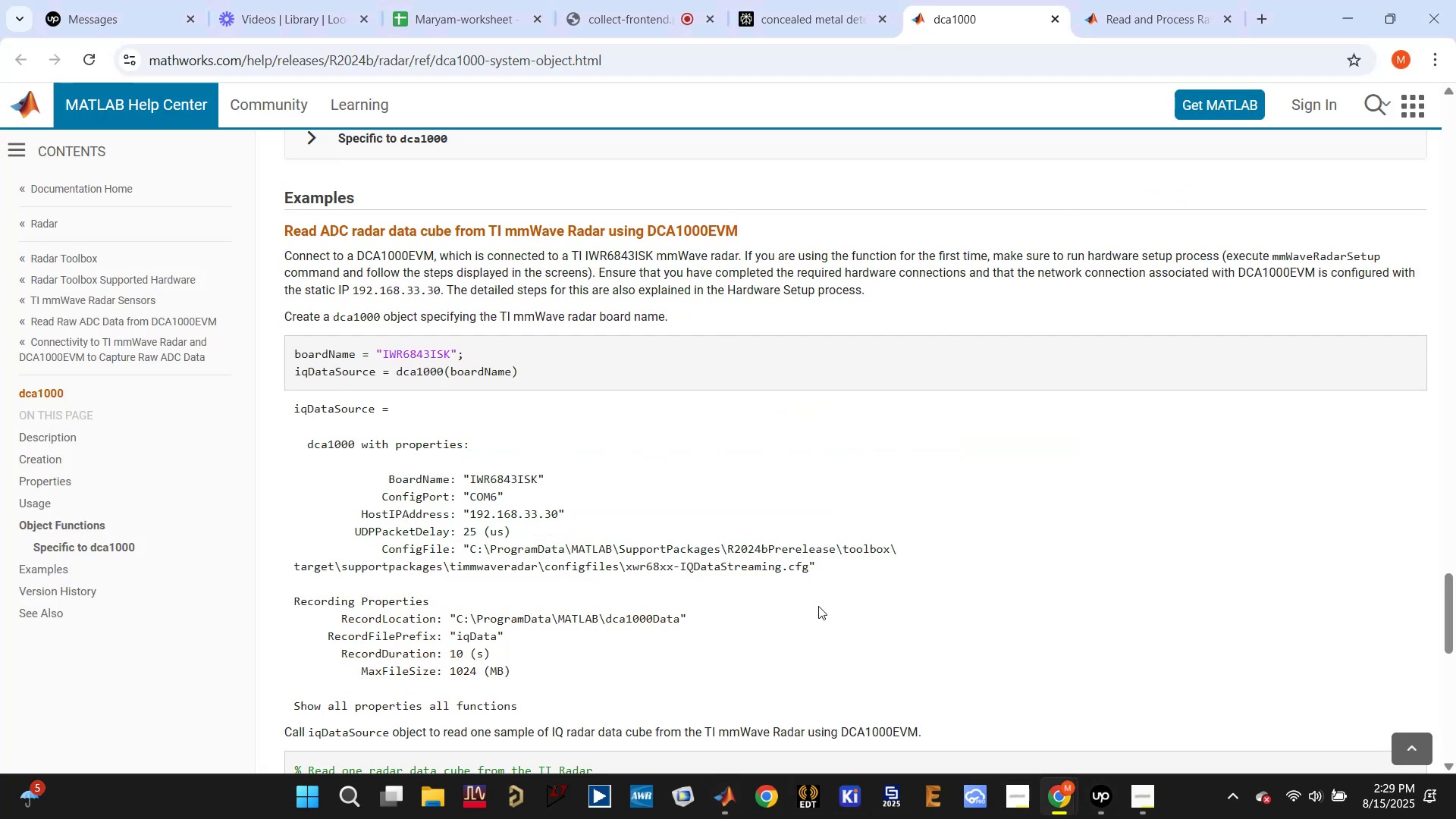 
scroll: coordinate [707, 252], scroll_direction: up, amount: 7.0
 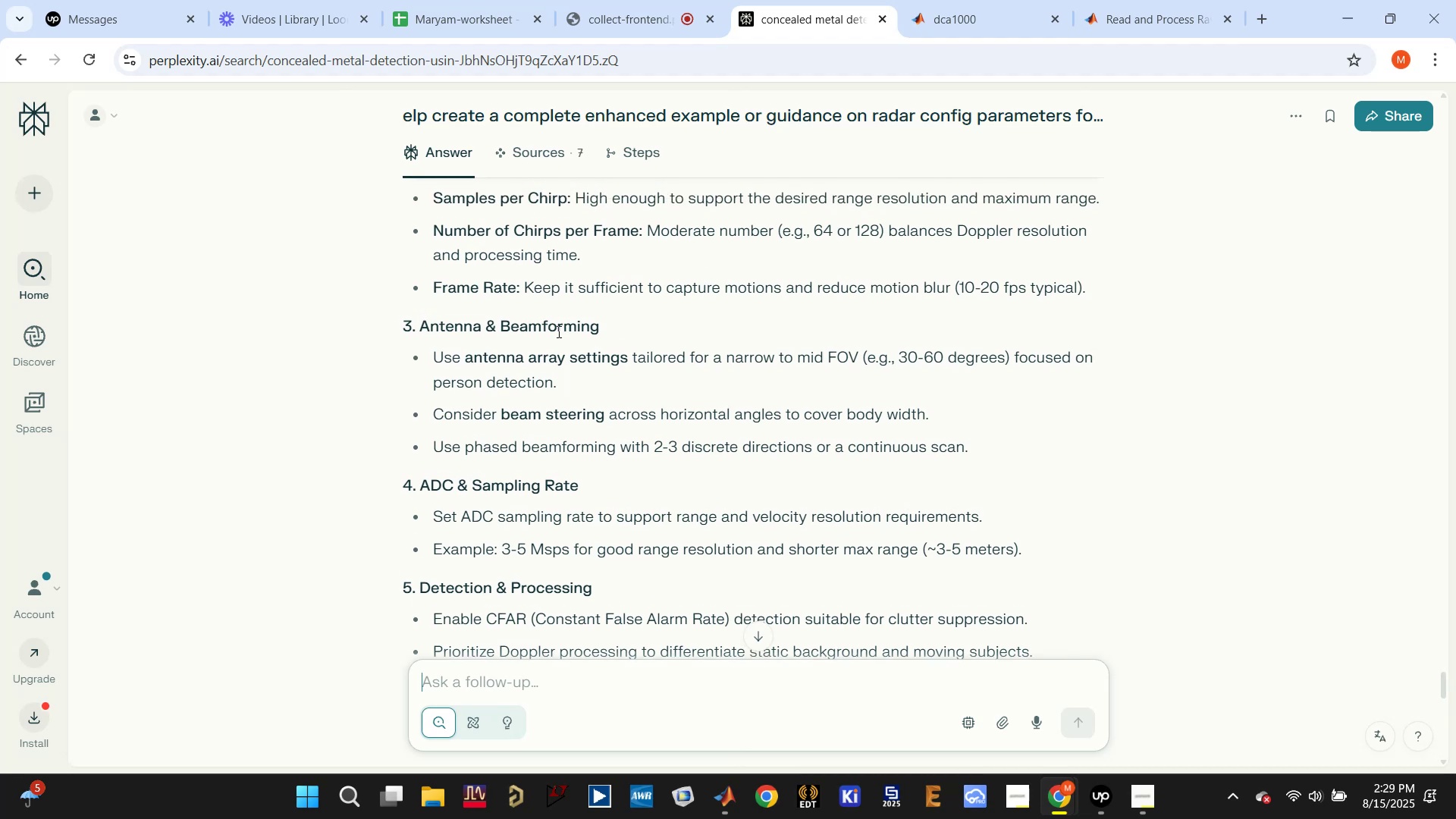 
double_click([557, 331])
 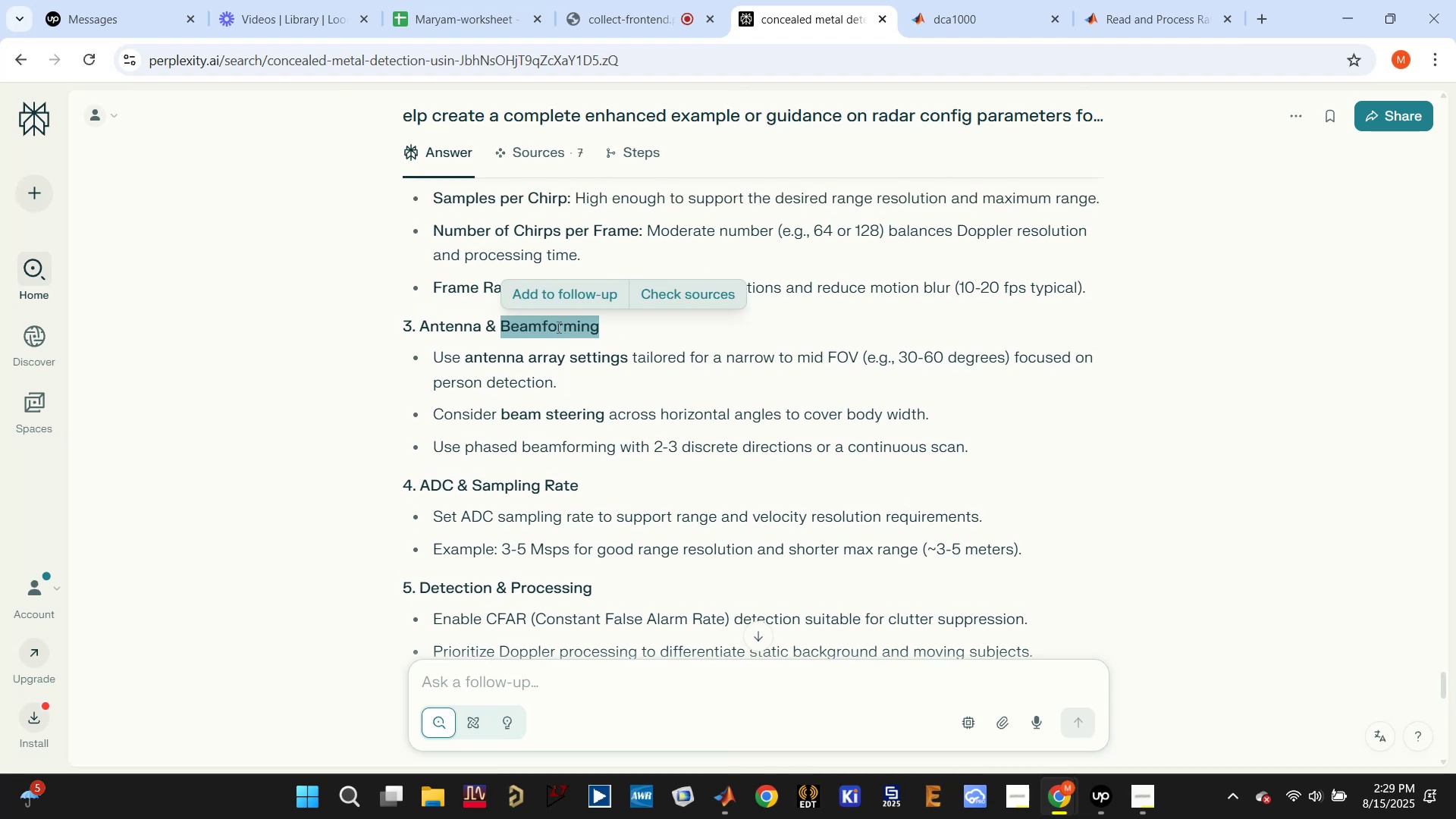 
left_click([557, 325])
 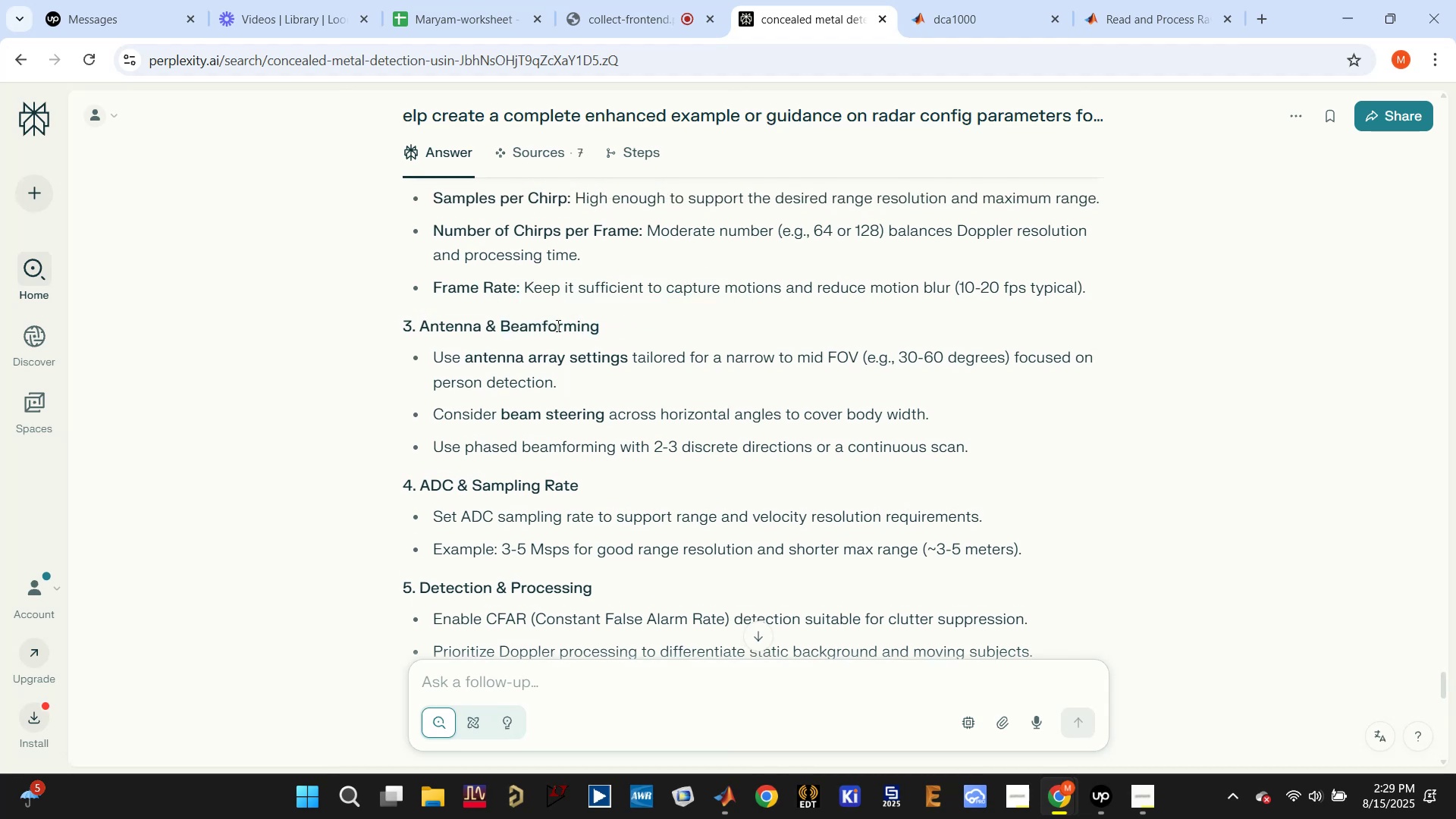 
scroll: coordinate [554, 324], scroll_direction: up, amount: 4.0
 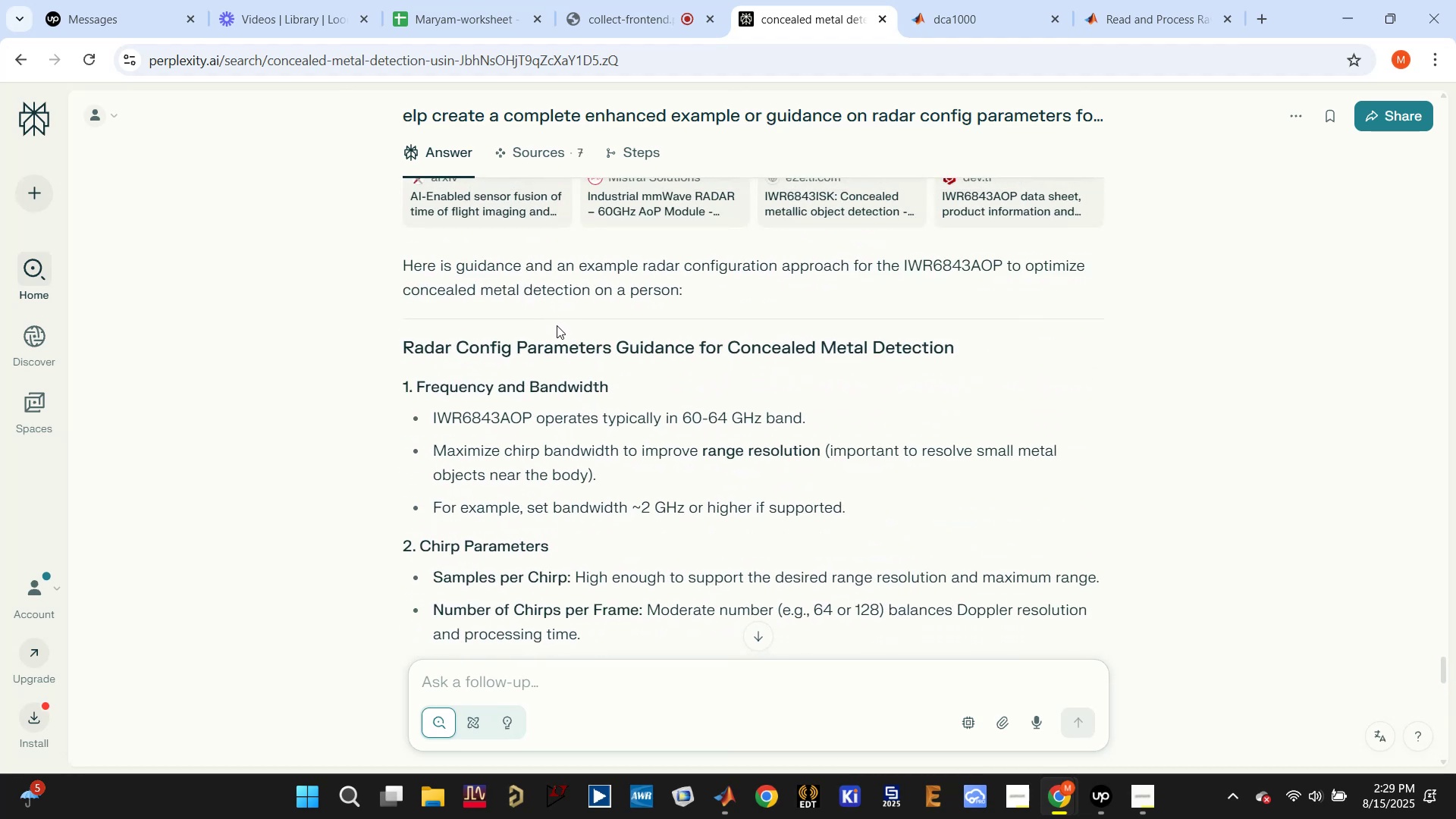 
left_click([577, 20])
 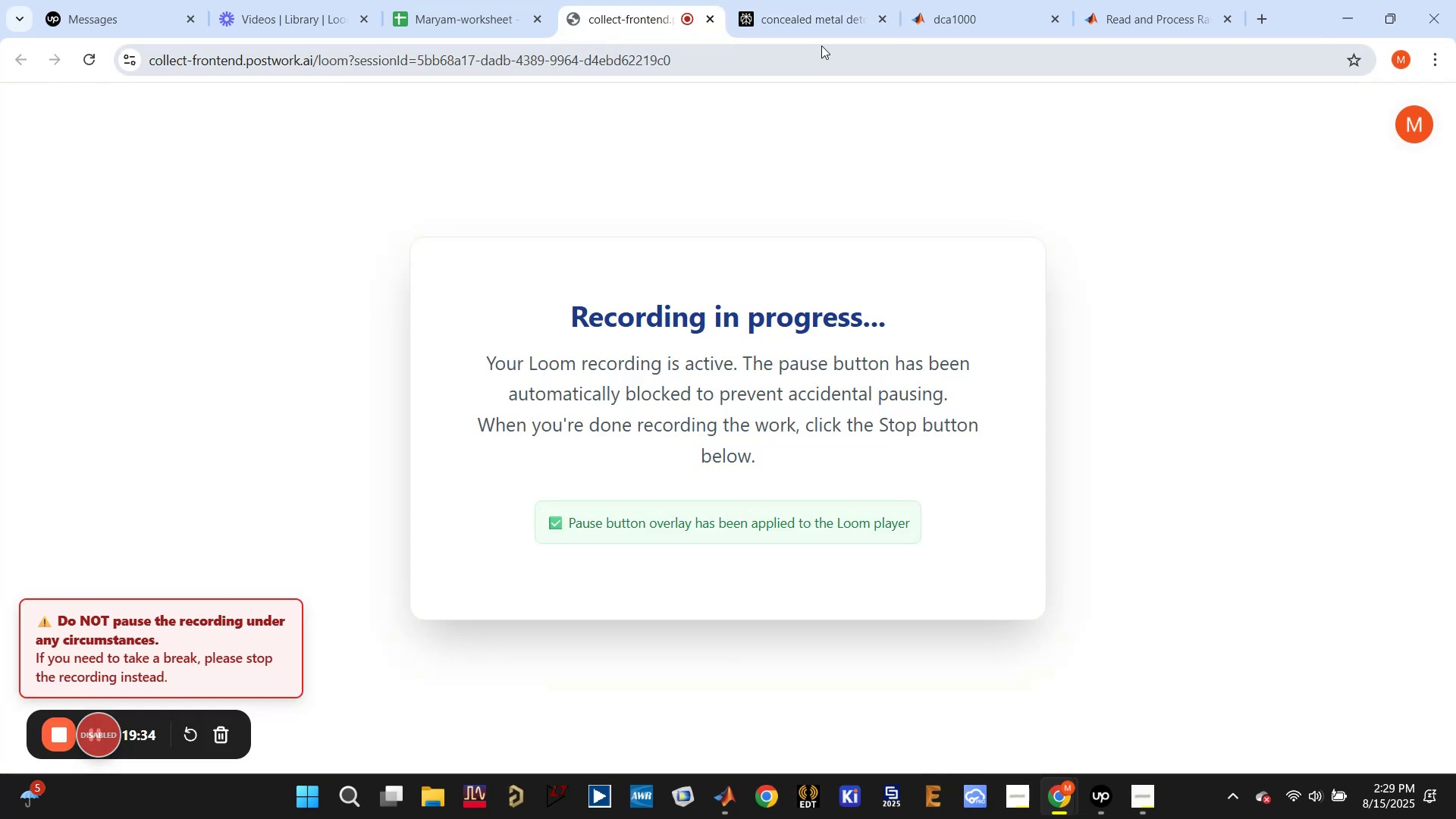 
left_click([814, 17])
 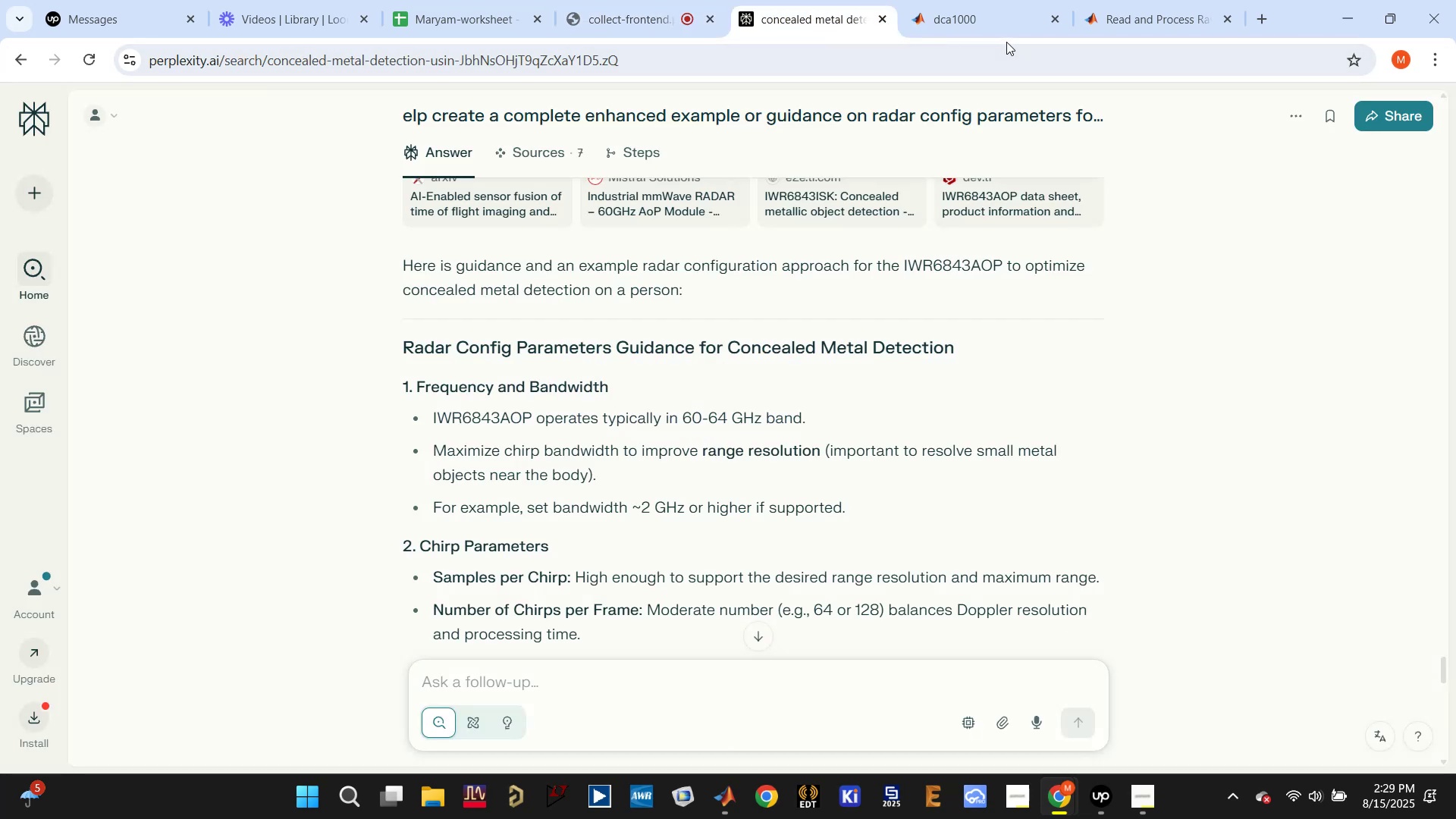 
left_click([1002, 23])
 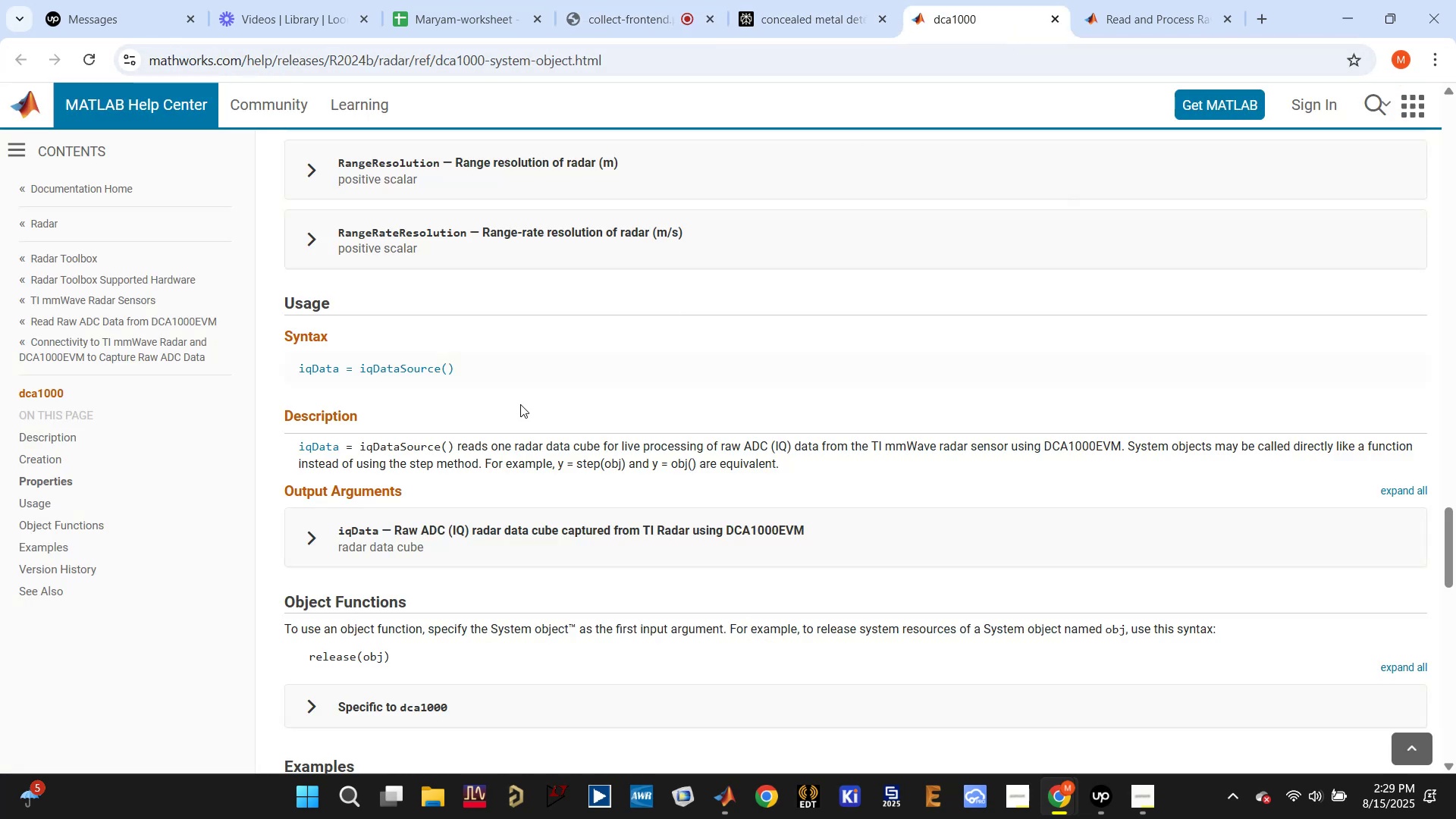 
scroll: coordinate [520, 404], scroll_direction: up, amount: 3.0
 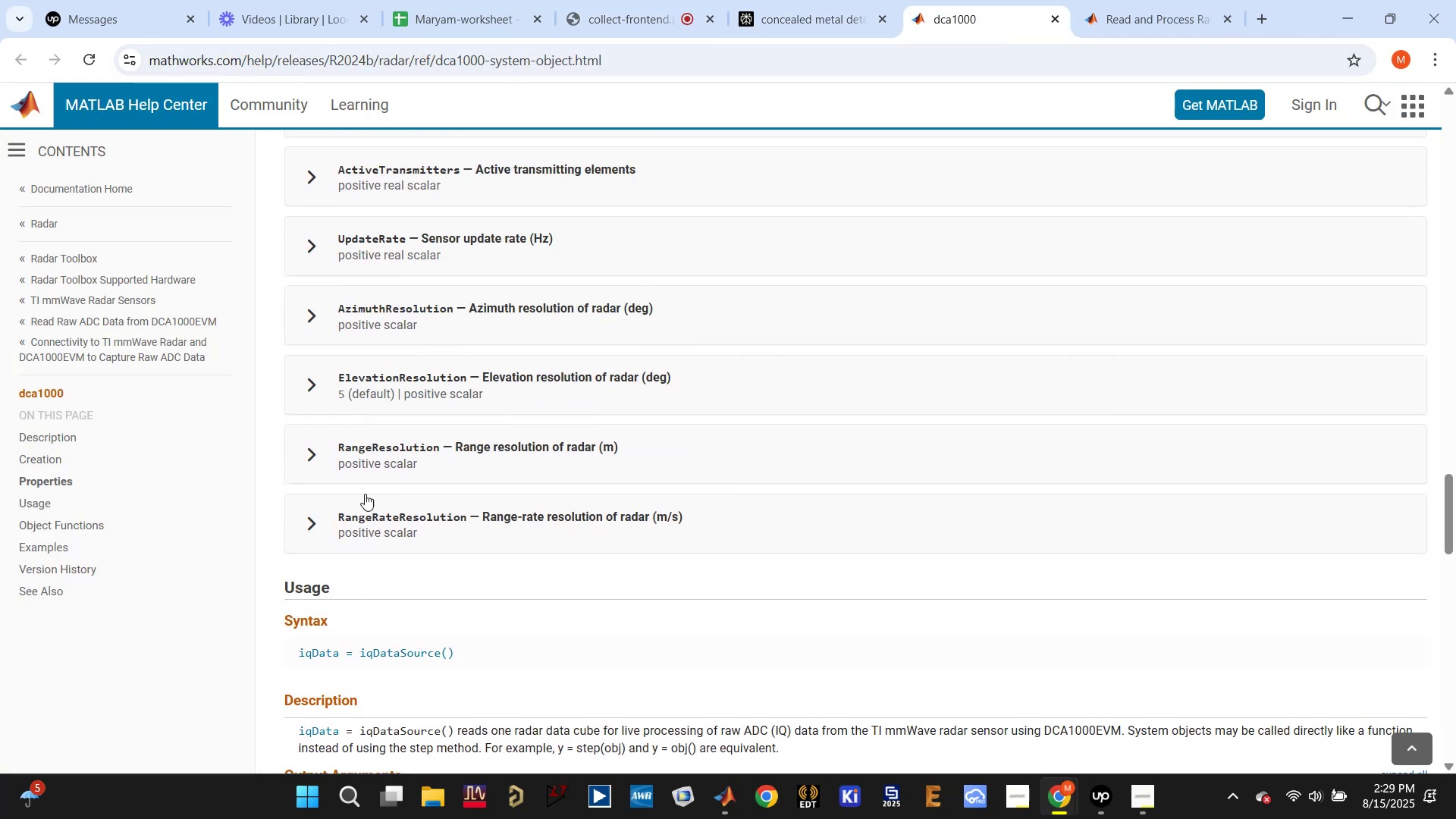 
left_click([312, 519])
 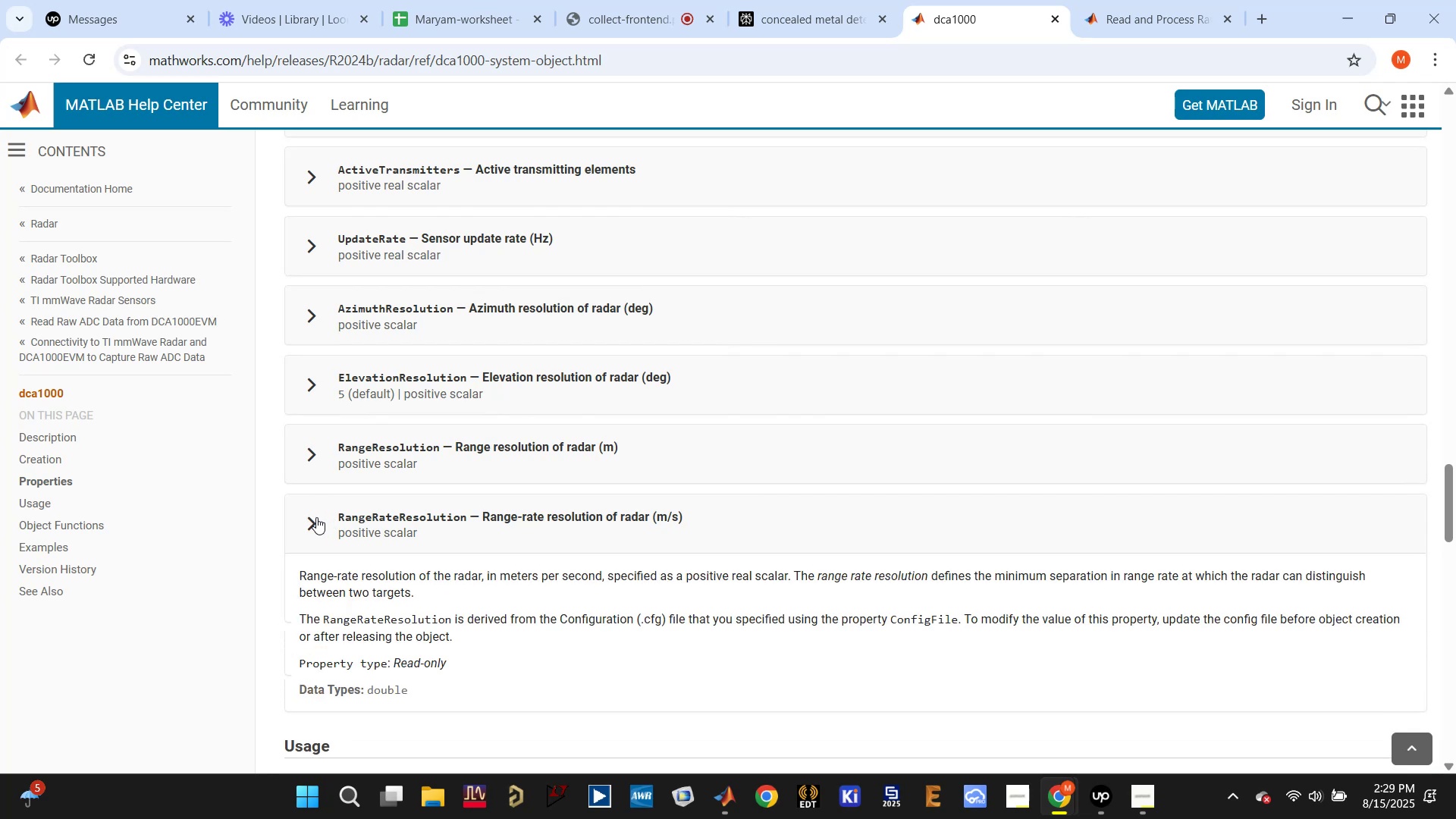 
scroll: coordinate [476, 446], scroll_direction: up, amount: 15.0
 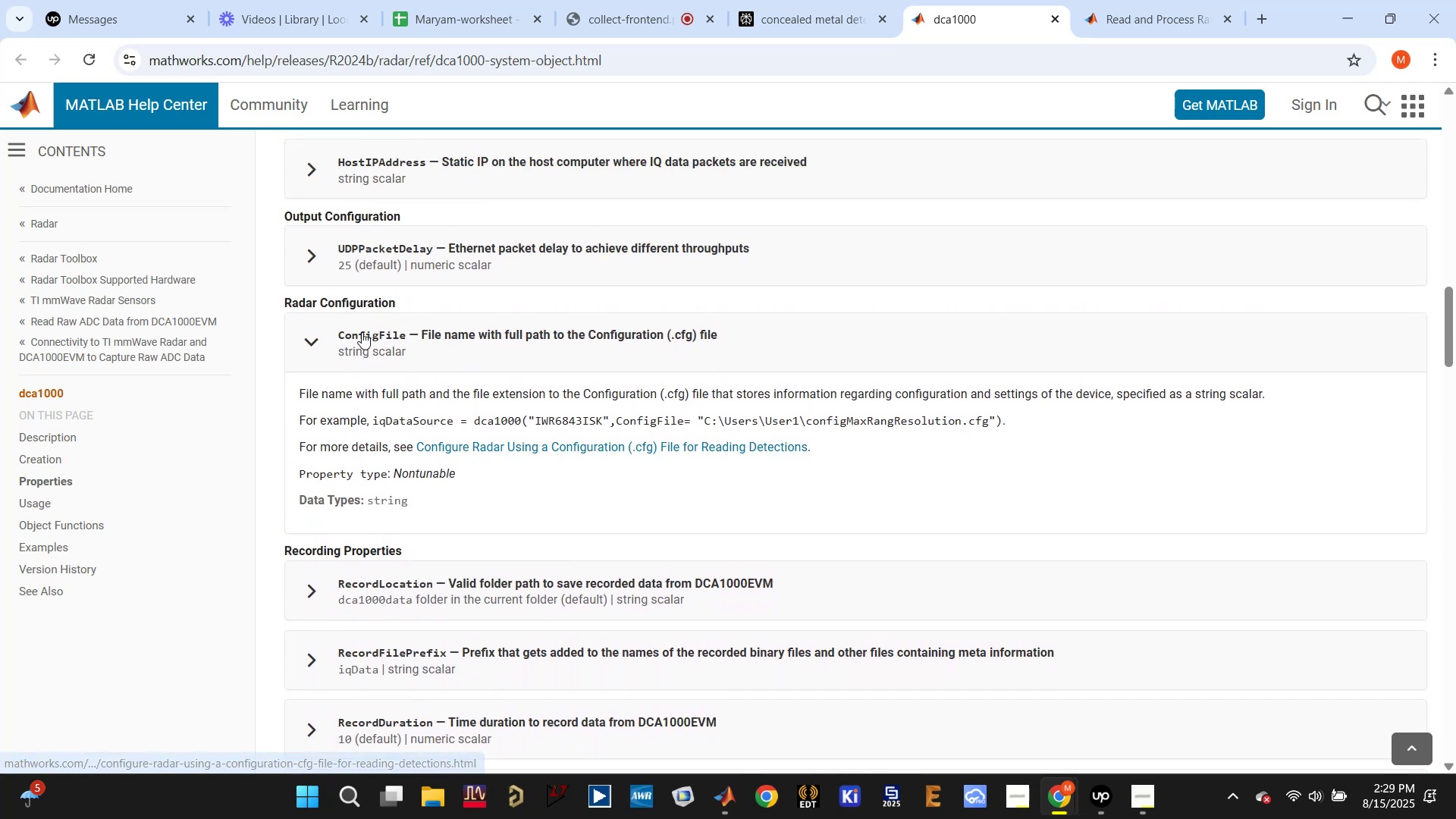 
left_click([318, 336])
 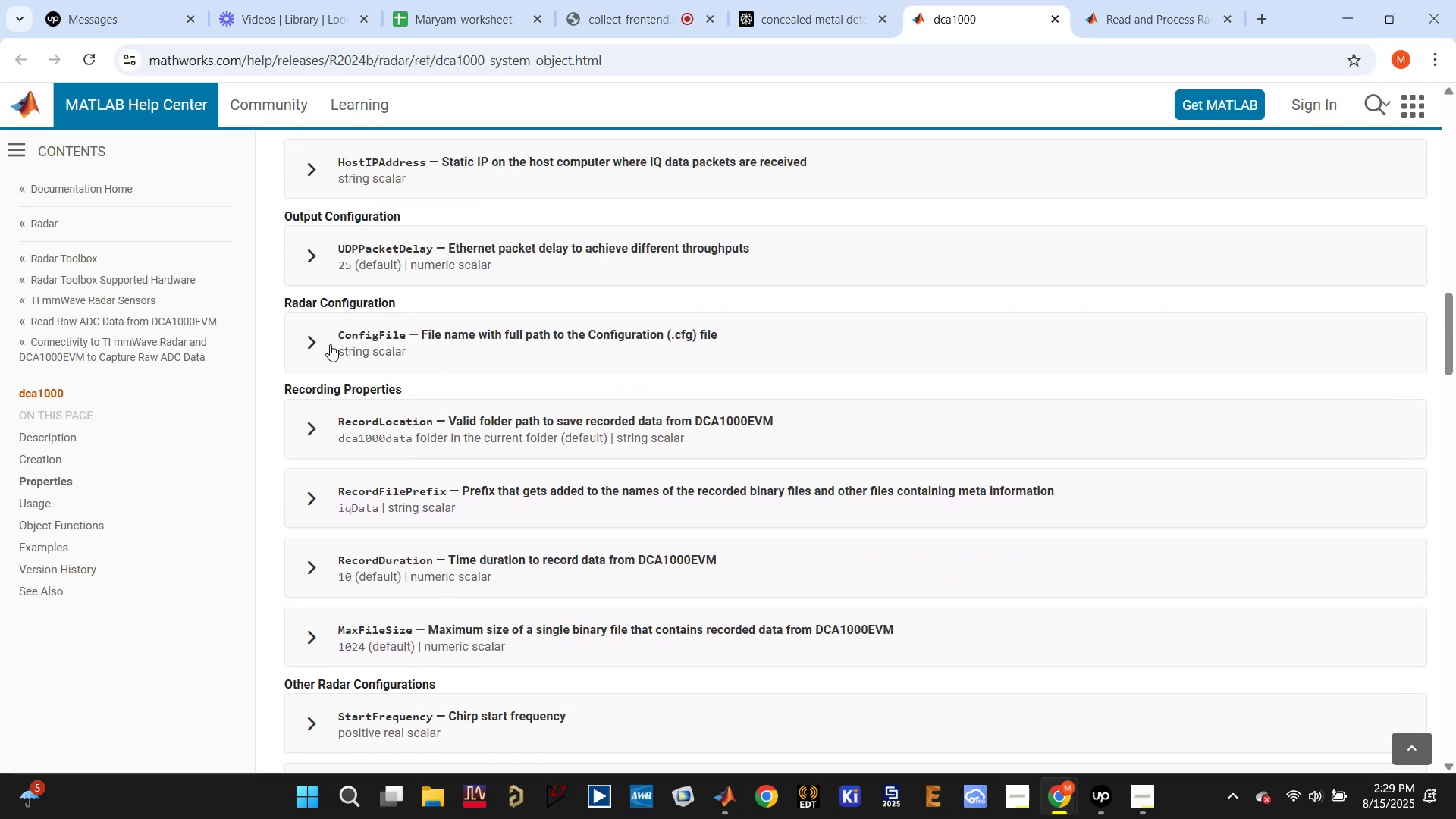 
left_click([314, 345])
 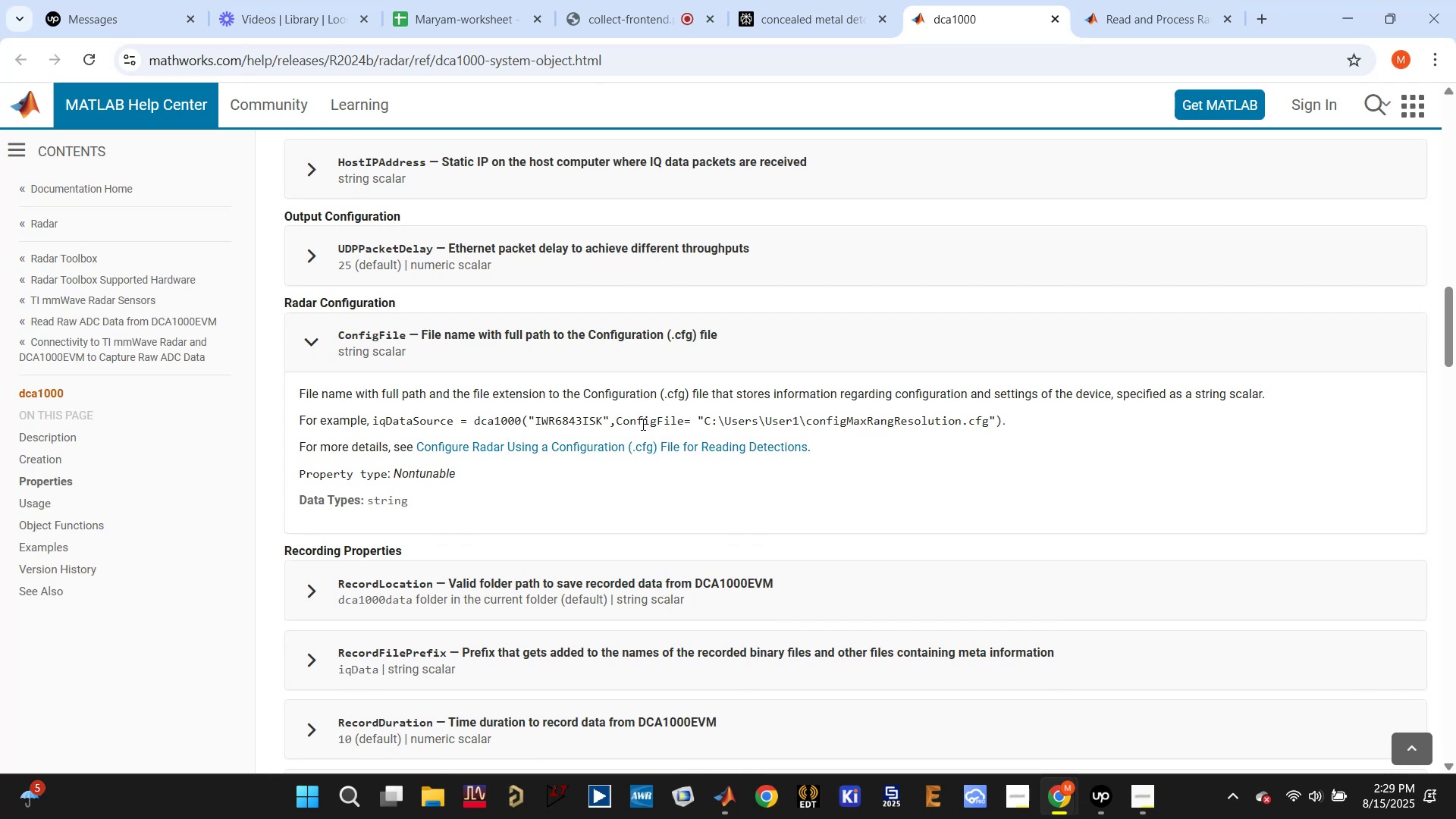 
wait(12.42)
 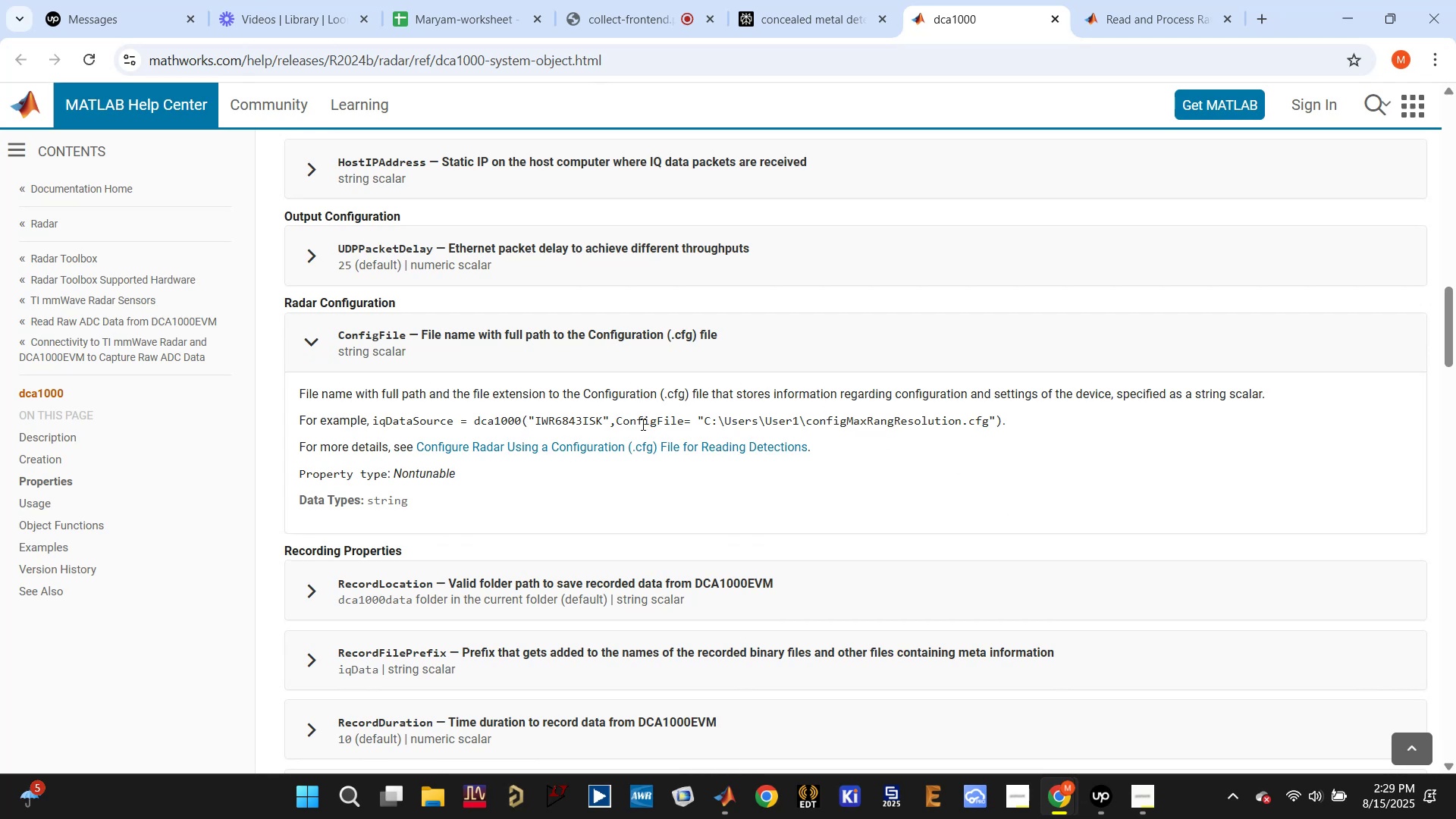 
left_click([1082, 8])
 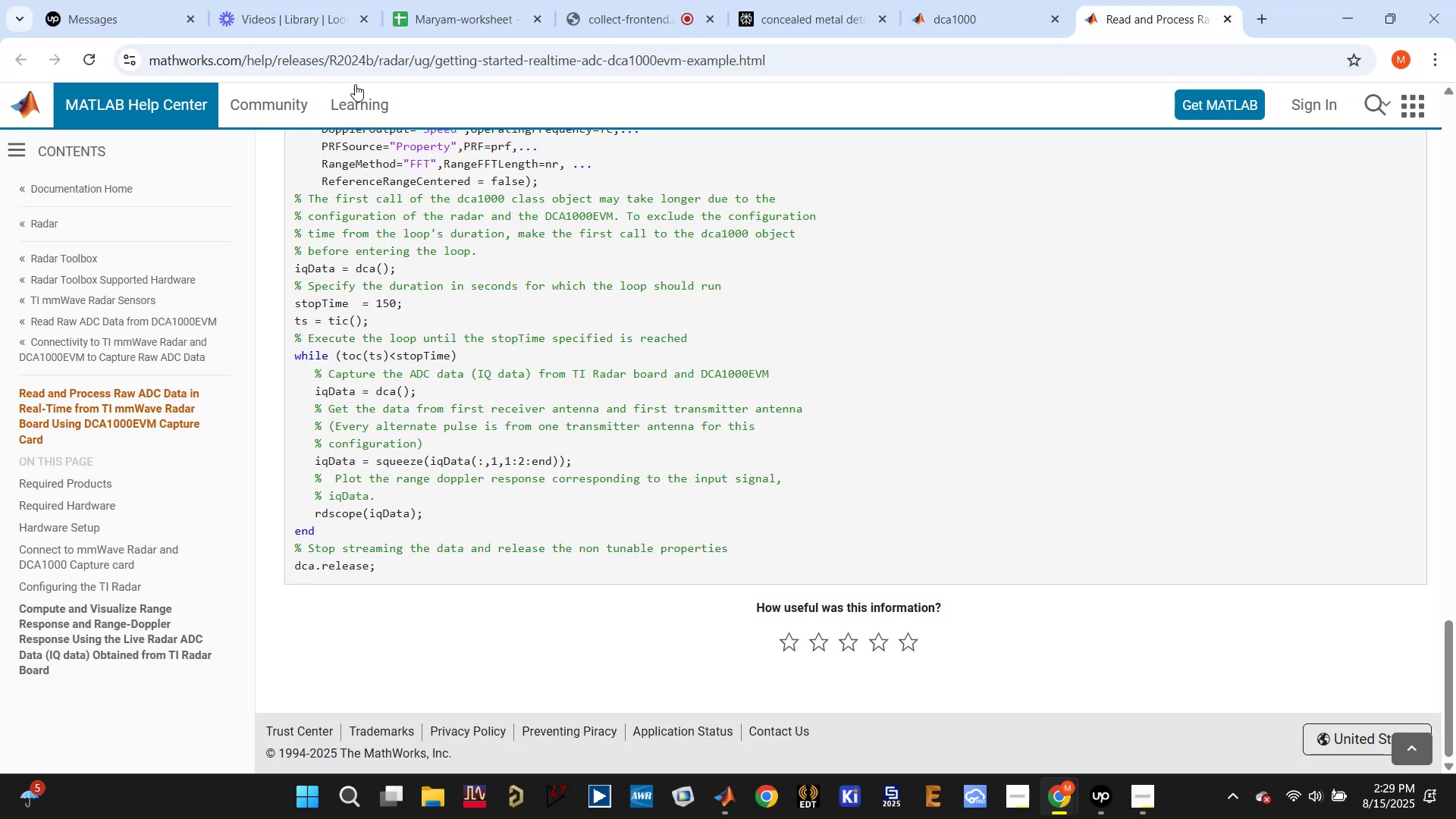 
left_click([262, 98])
 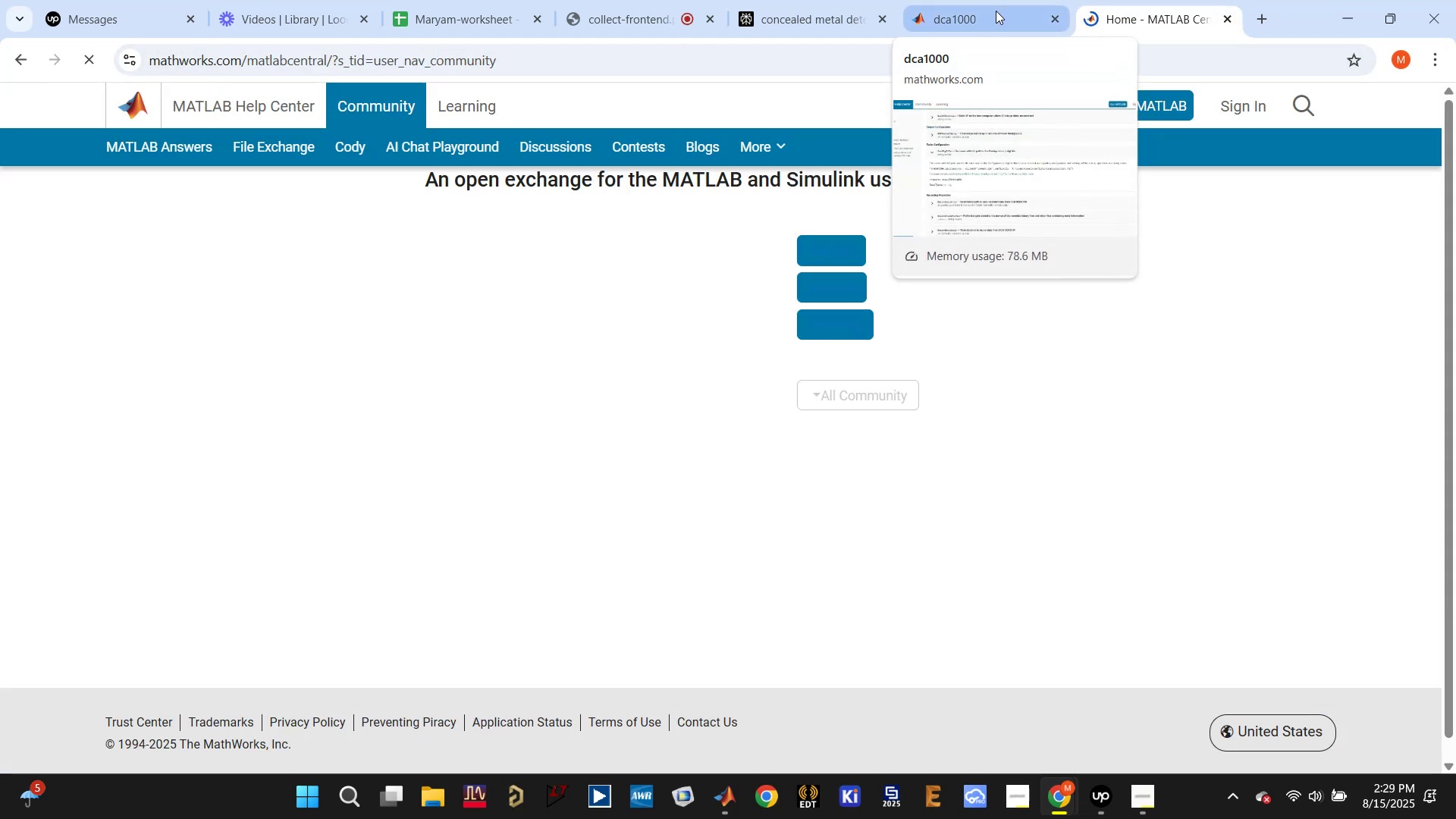 
left_click([994, 12])
 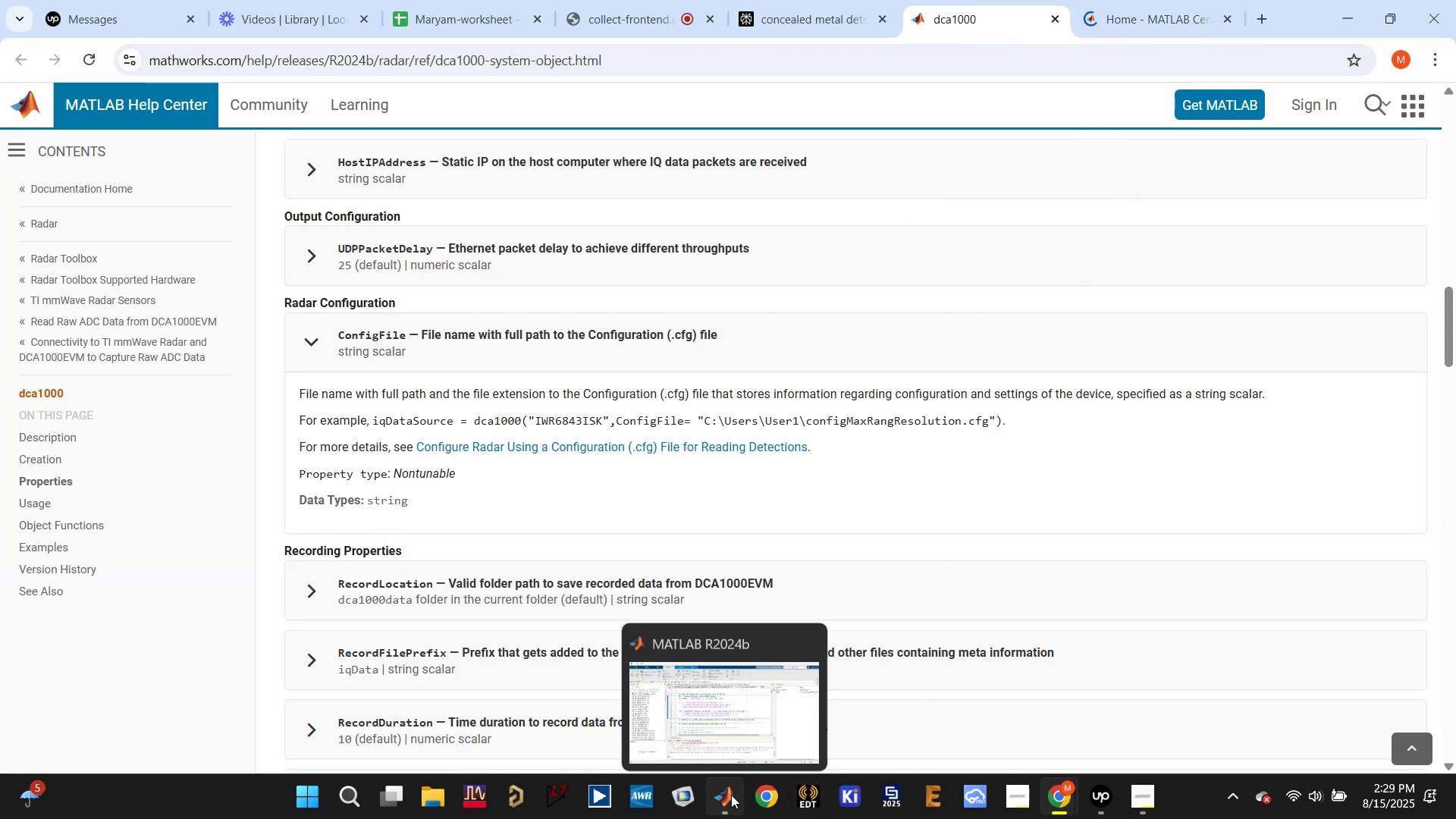 
left_click([730, 690])
 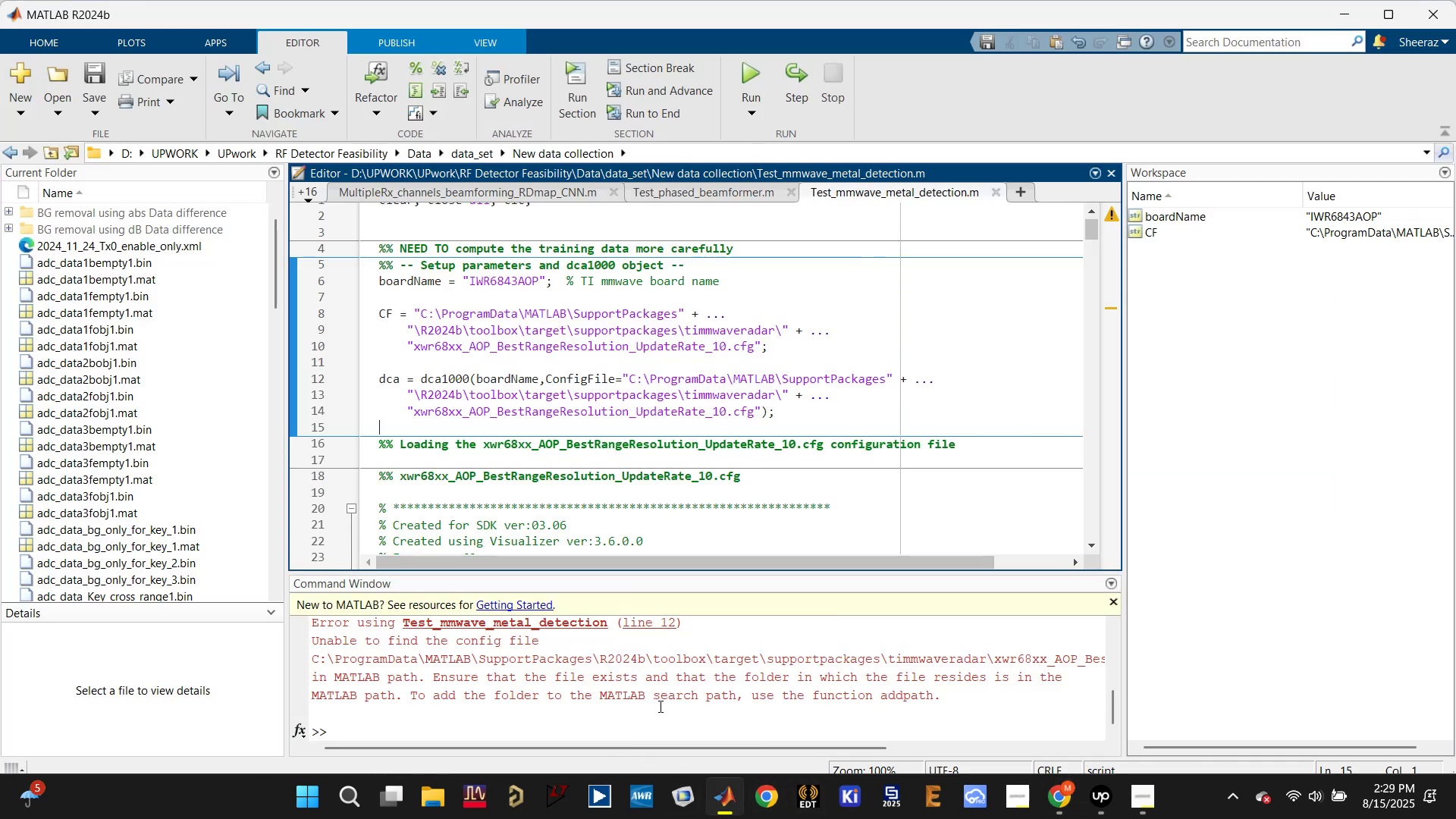 
left_click([622, 727])
 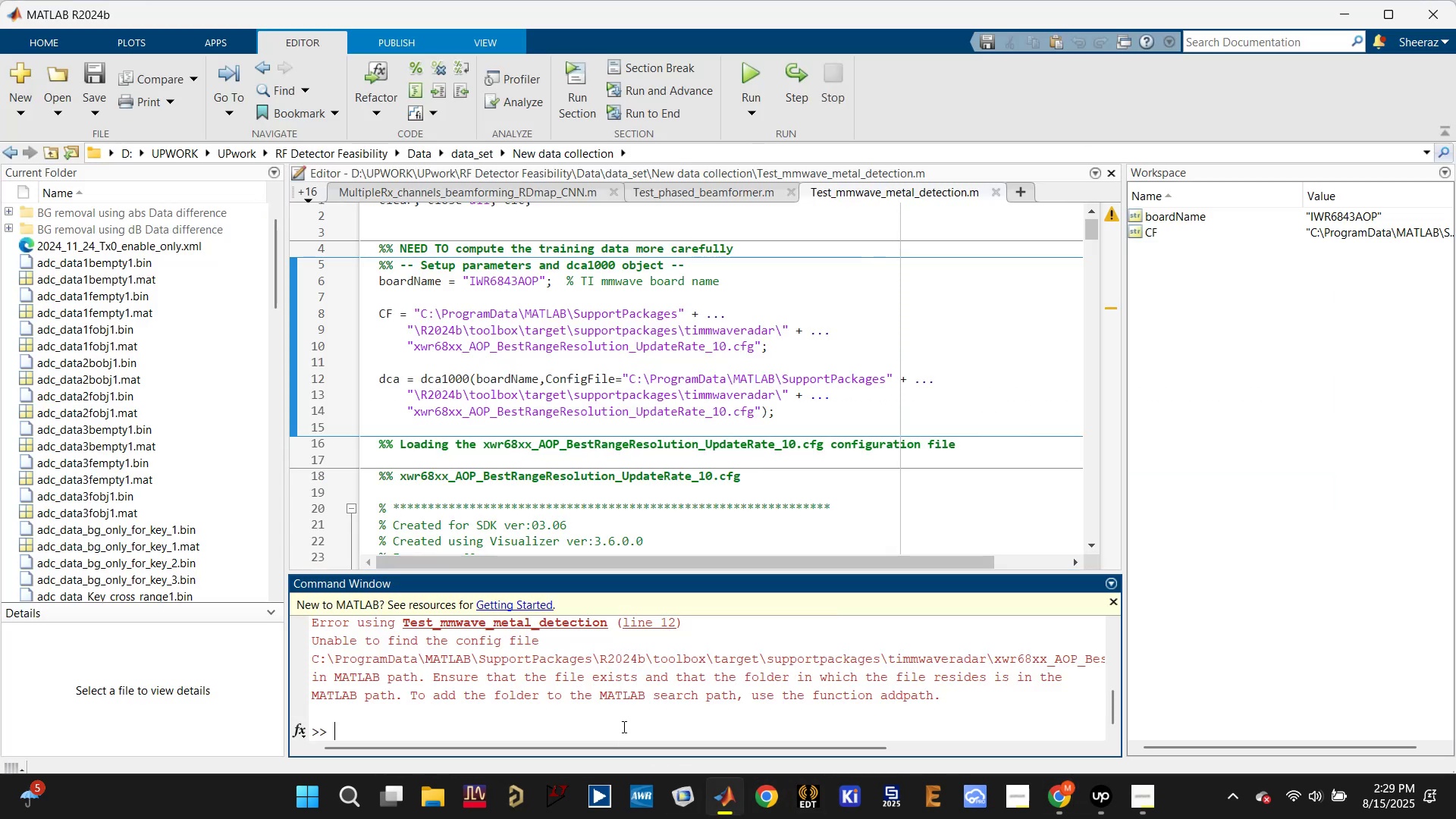 
type(clc)
 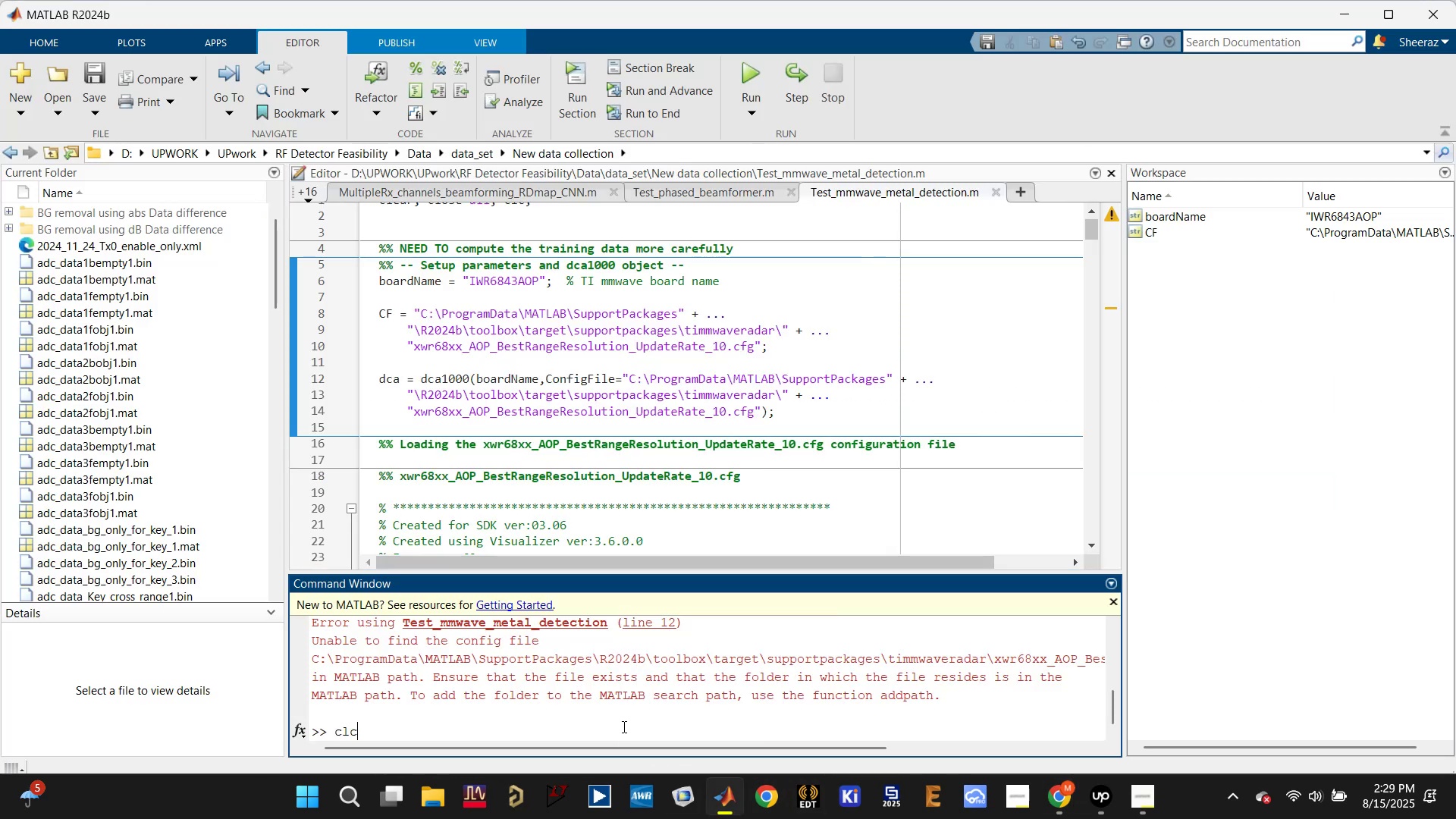 
key(Enter)
 